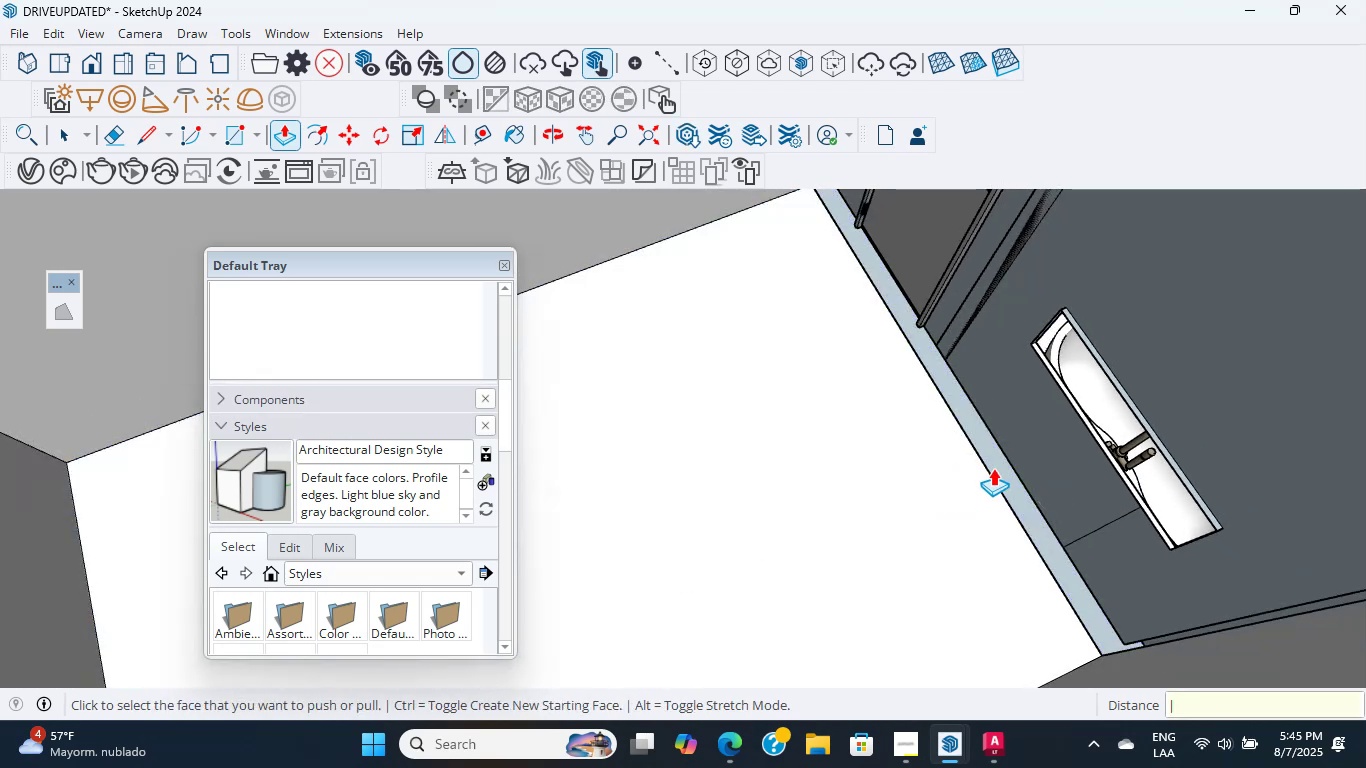 
key(Control+Z)
 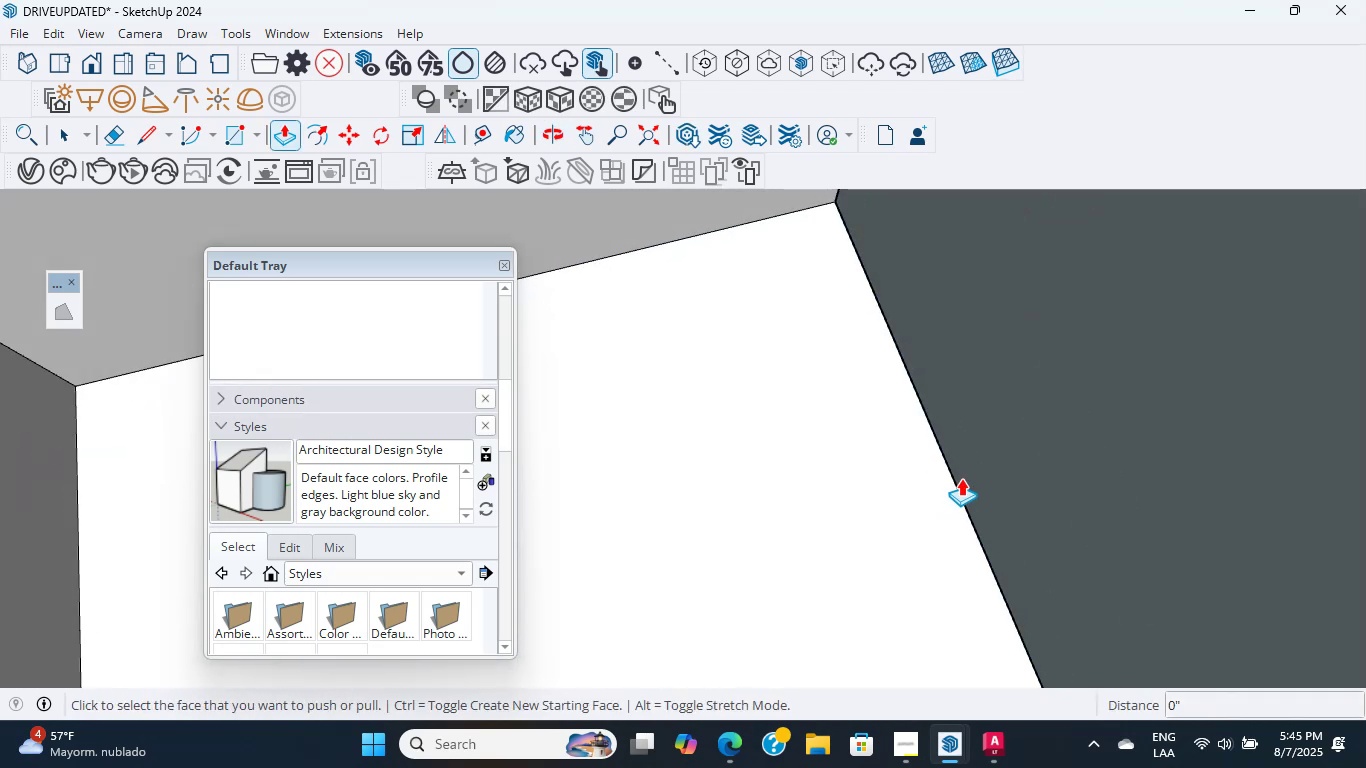 
key(Control+Z)
 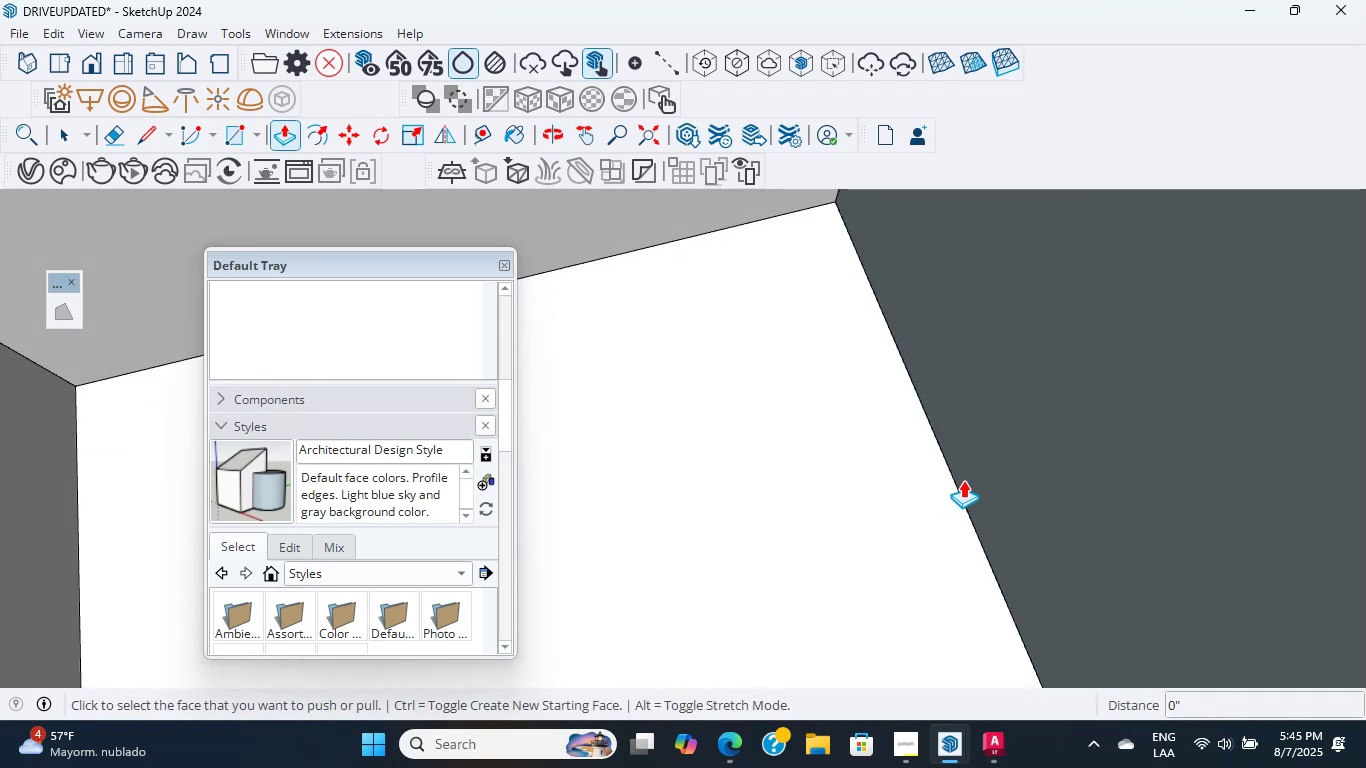 
scroll: coordinate [801, 447], scroll_direction: down, amount: 14.0
 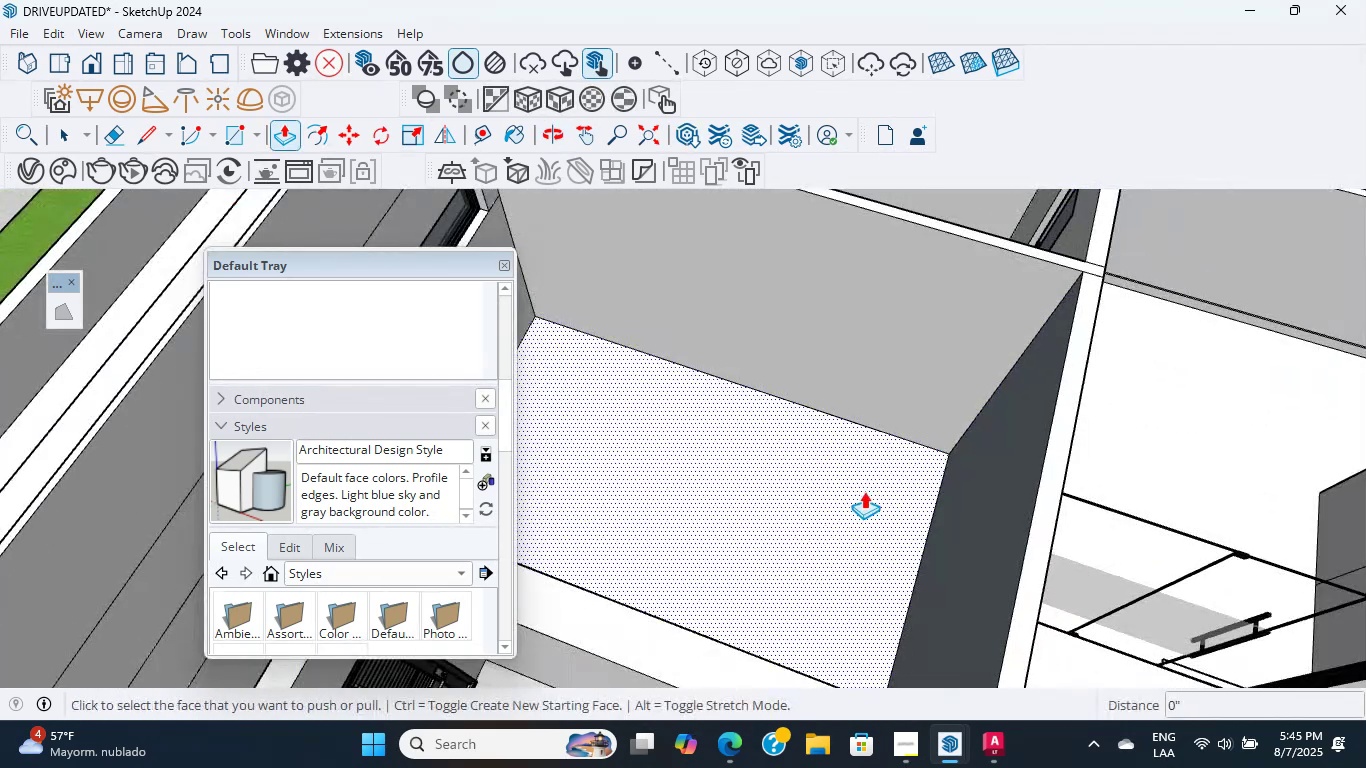 
key(Control+Z)
 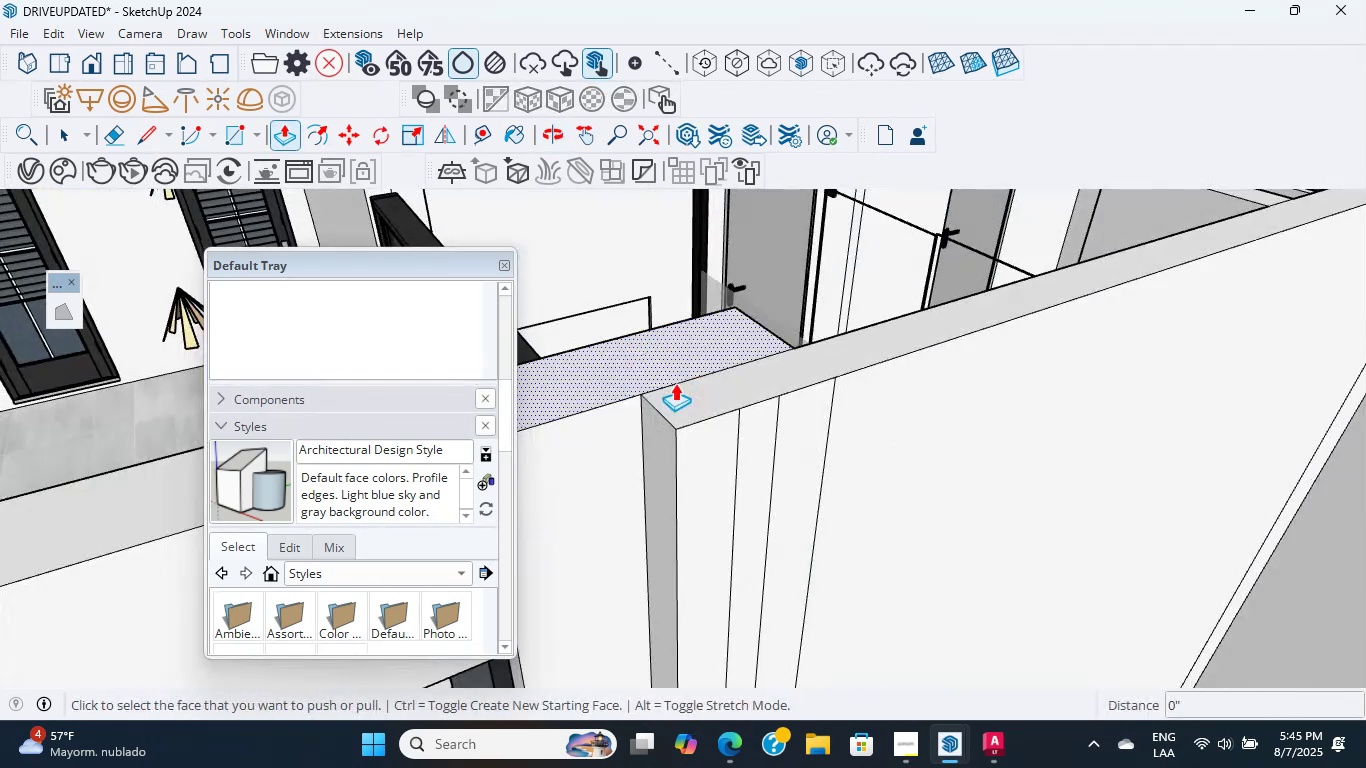 
key(Control+Z)
 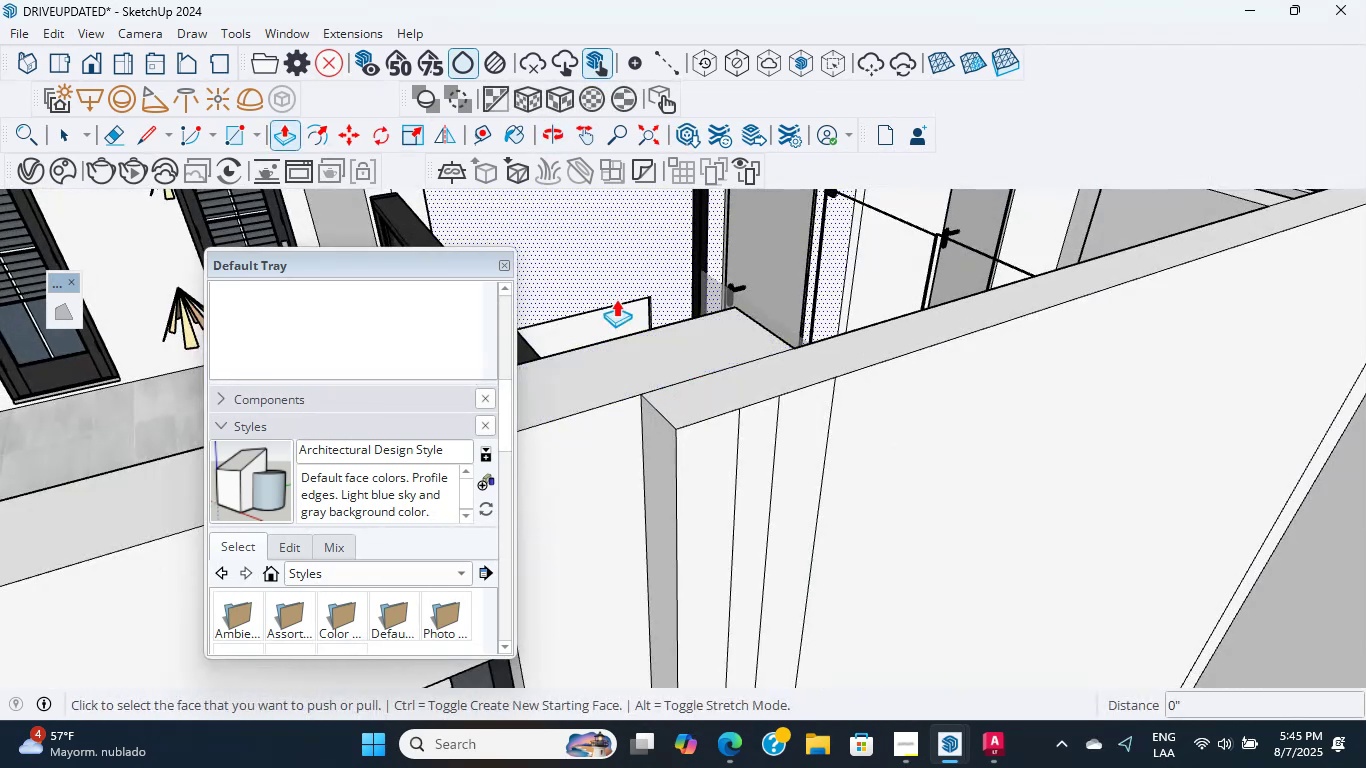 
hold_key(key=ShiftLeft, duration=0.41)
 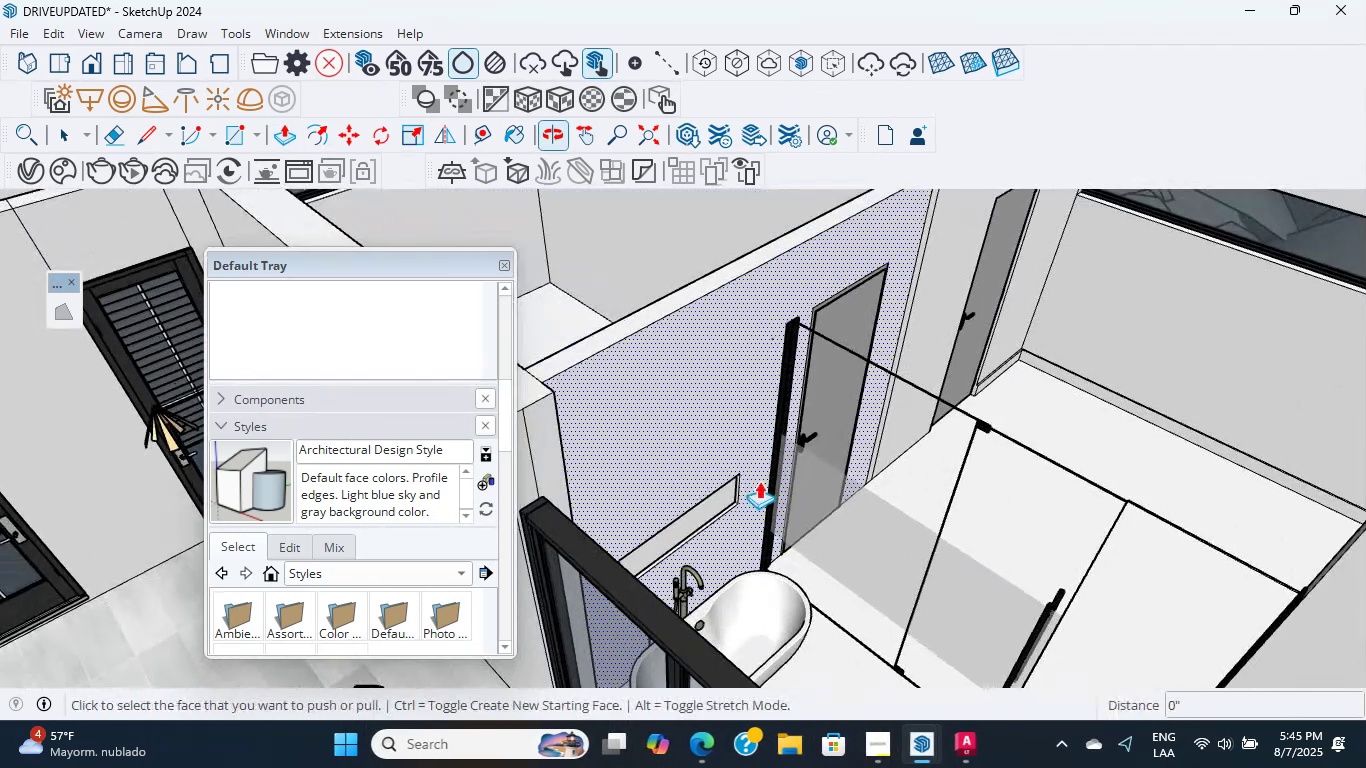 
scroll: coordinate [752, 530], scroll_direction: up, amount: 7.0
 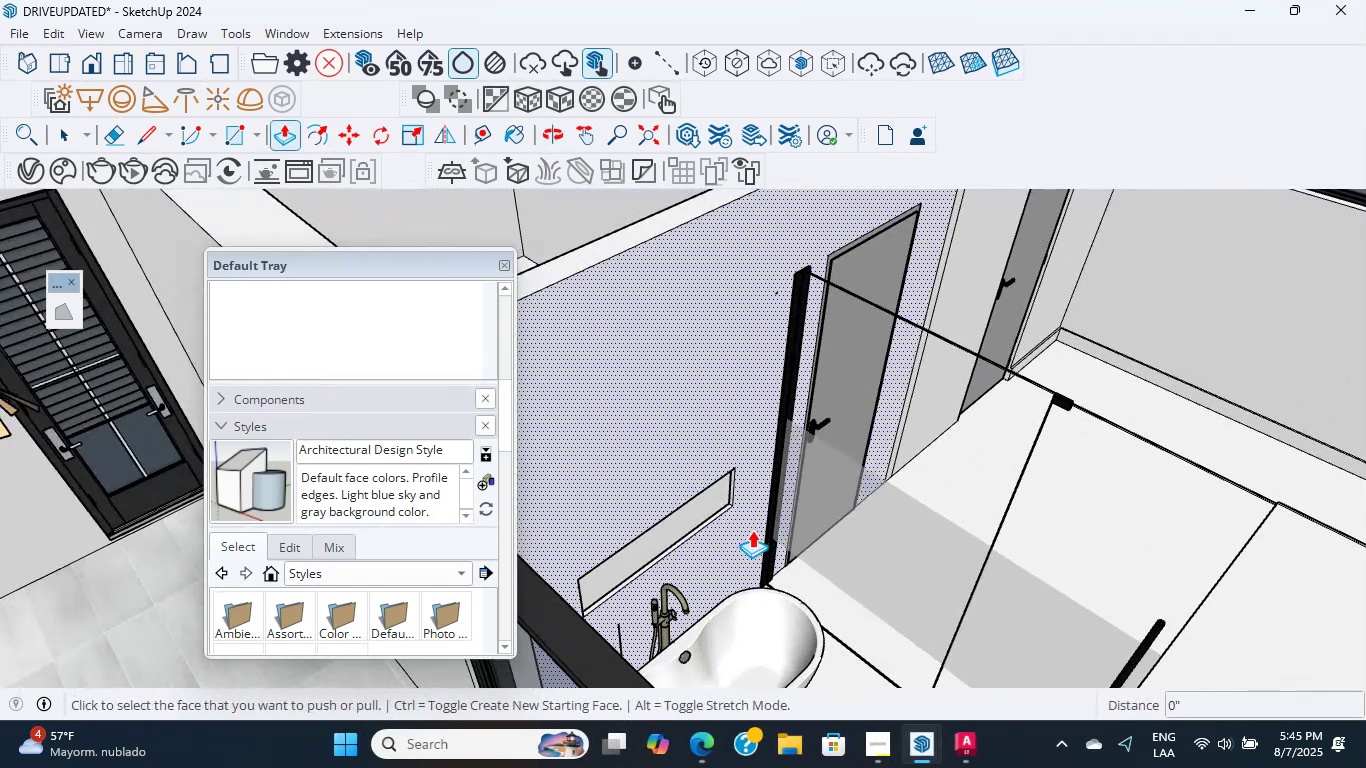 
key(Control+Z)
 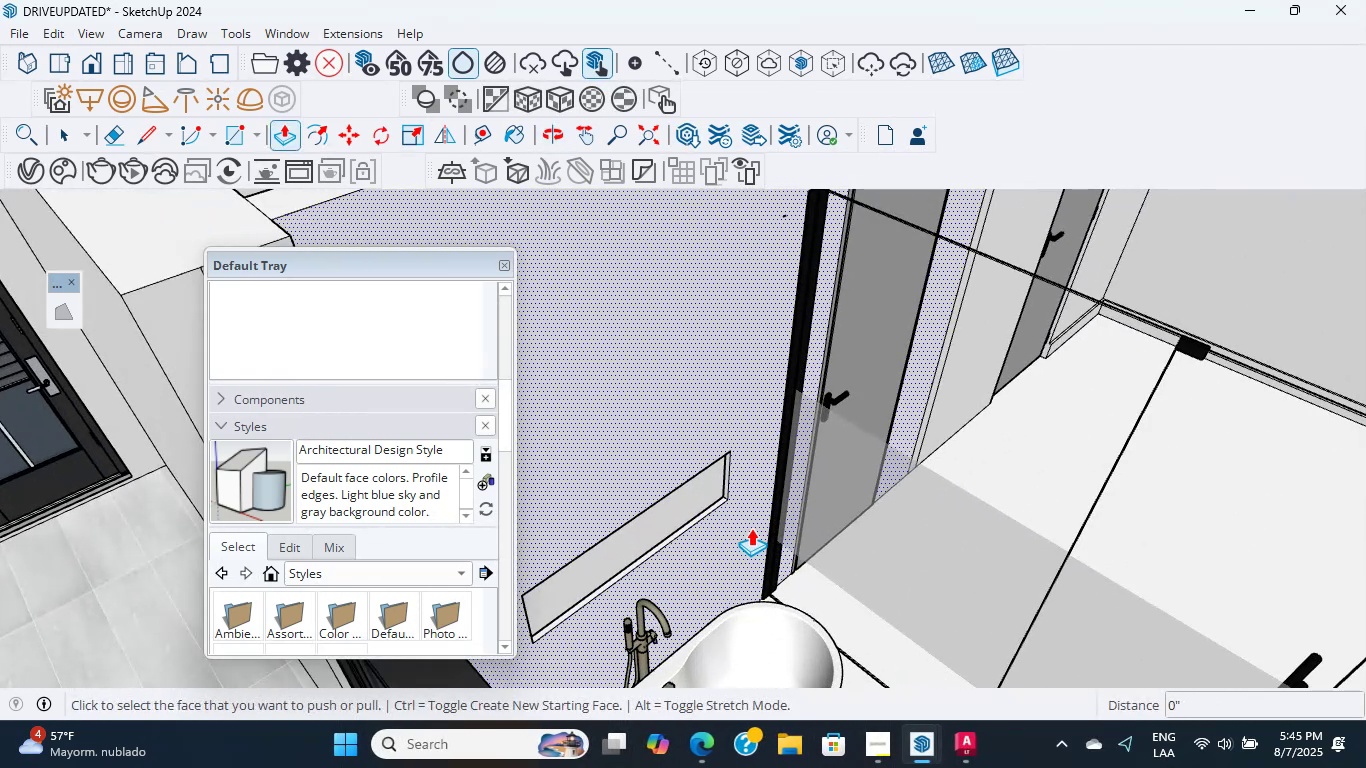 
key(Control+Z)
 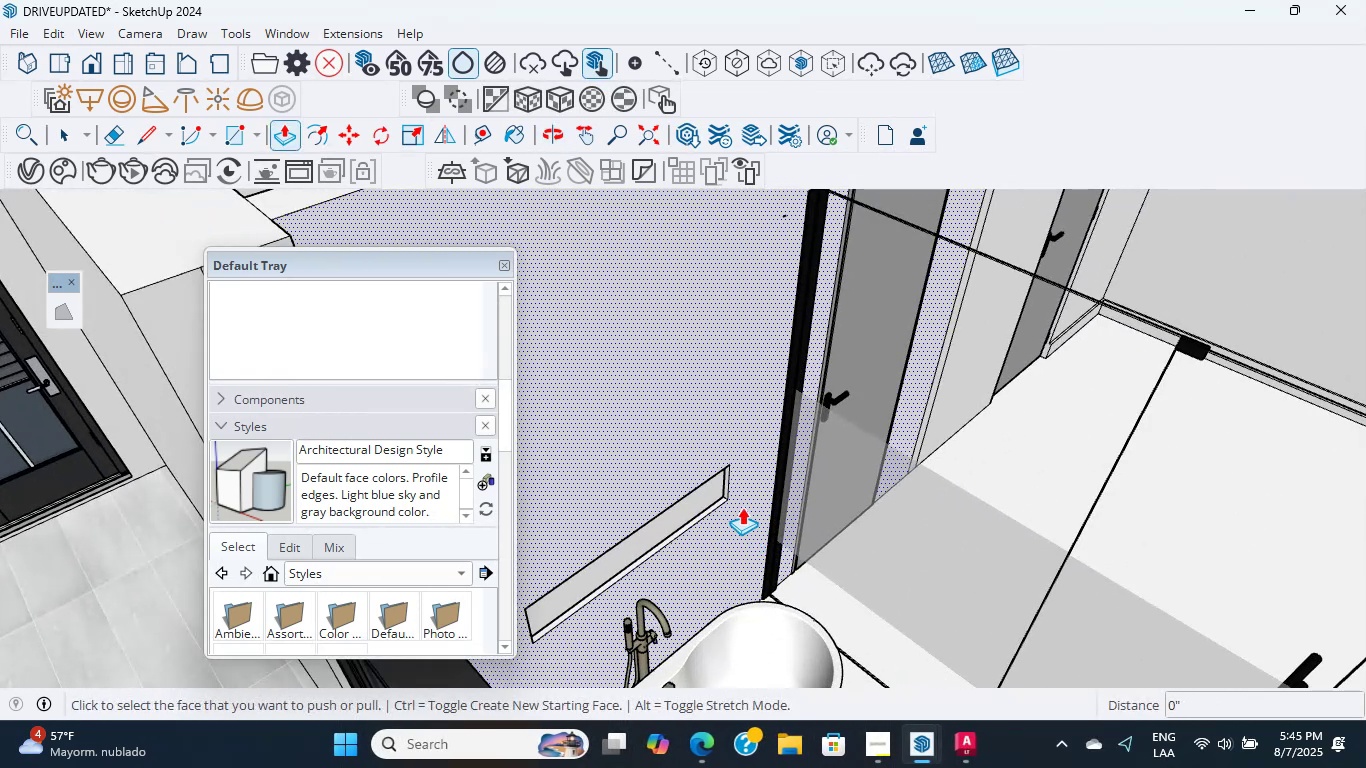 
key(Control+Z)
 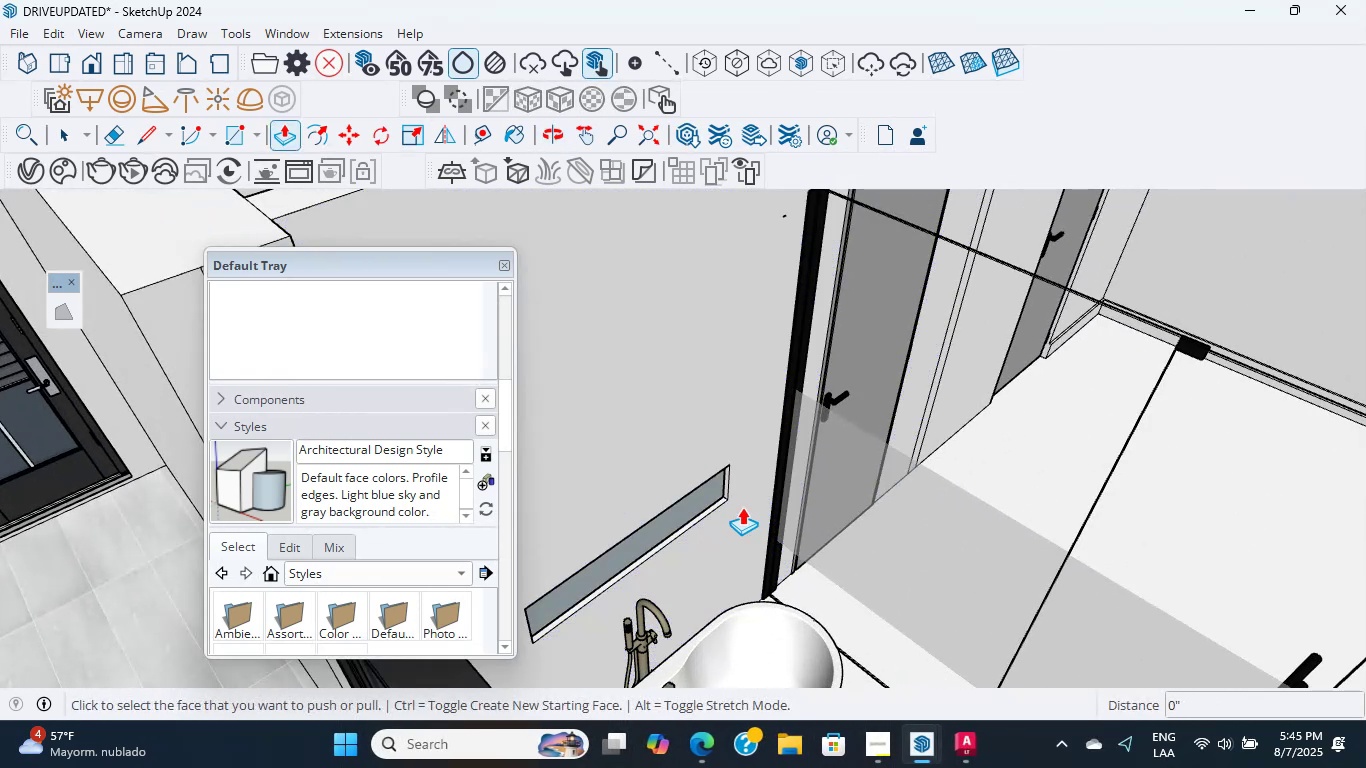 
key(Control+Z)
 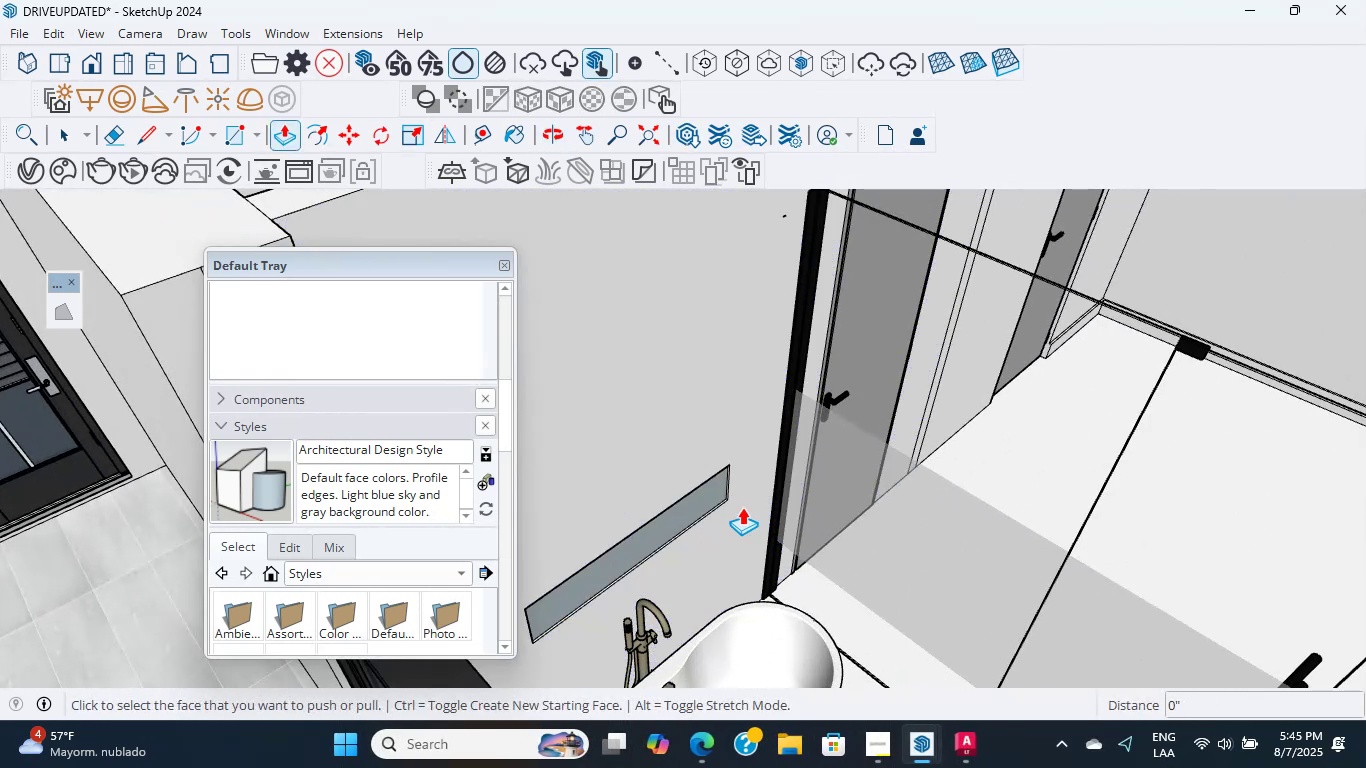 
key(Control+Z)
 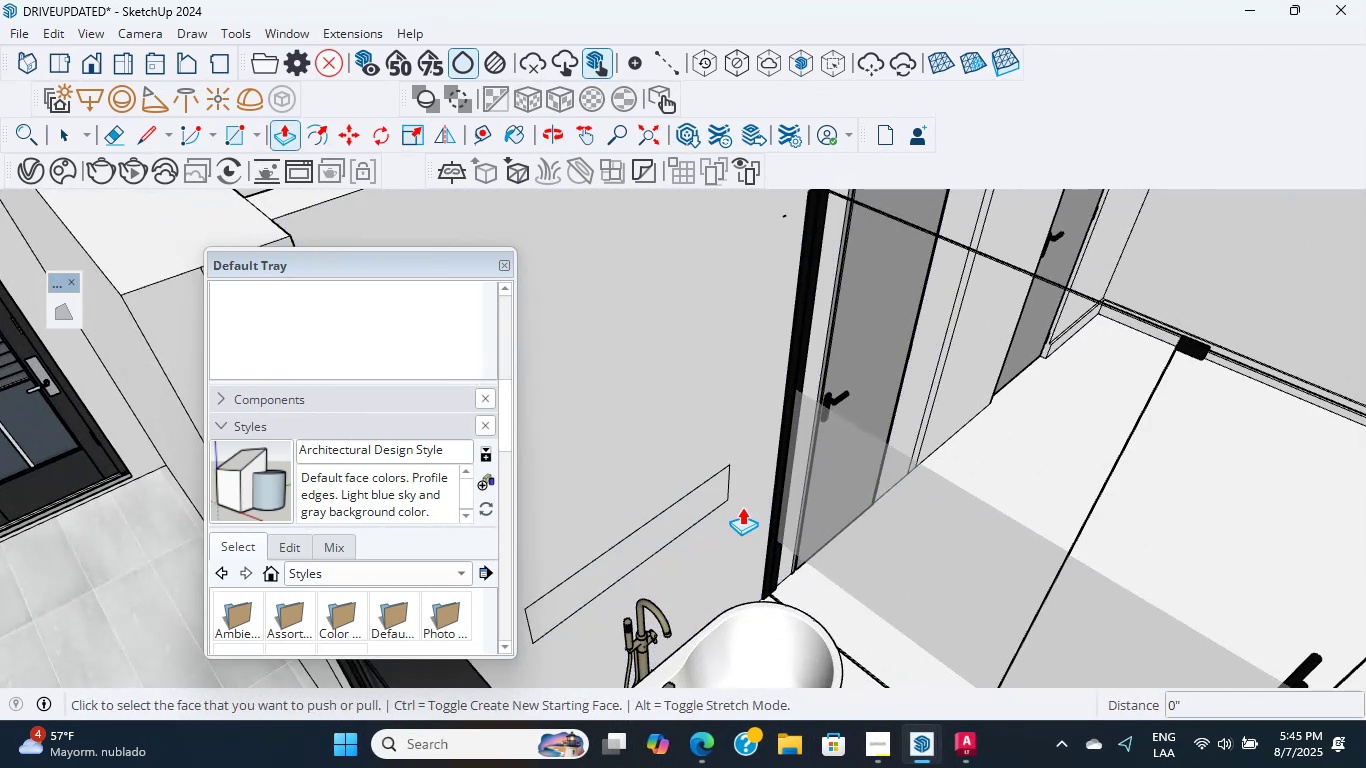 
key(Control+Z)
 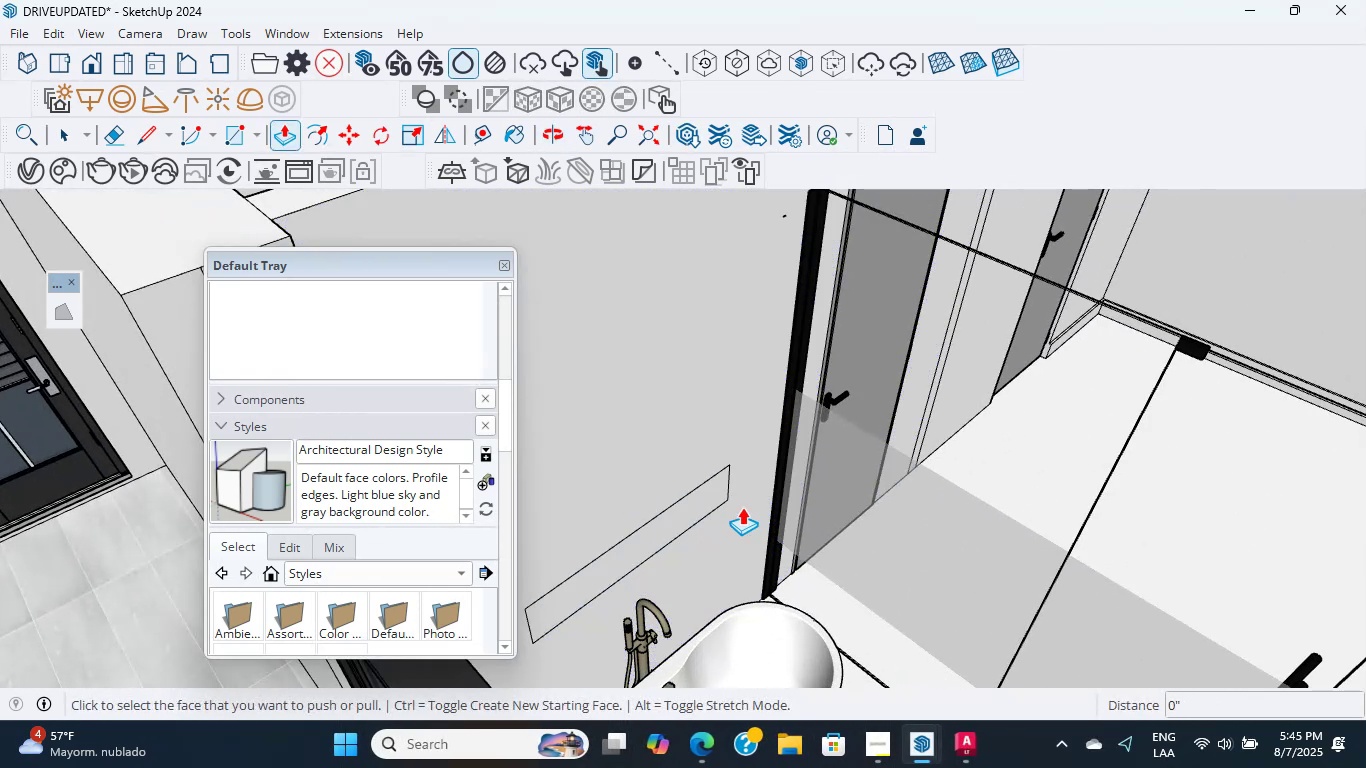 
scroll: coordinate [725, 506], scroll_direction: down, amount: 4.0
 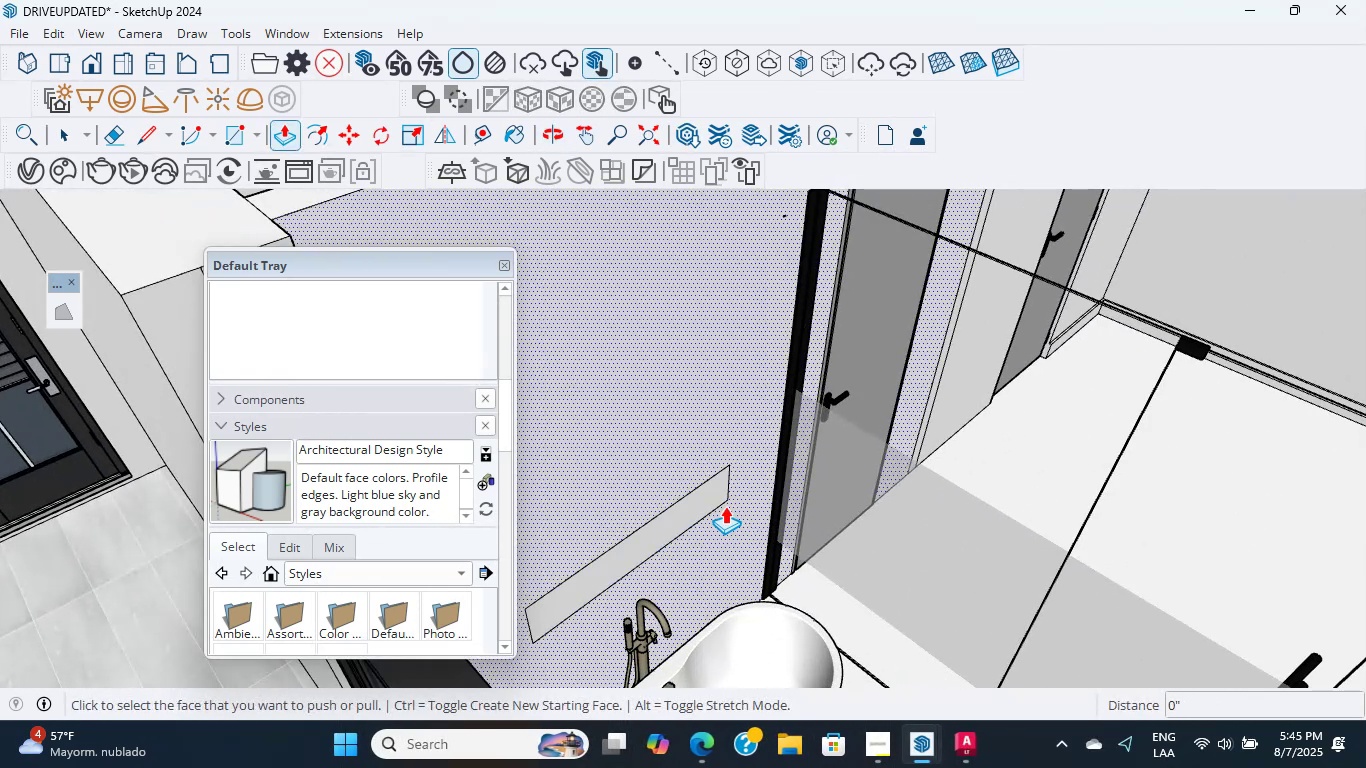 
hold_key(key=ShiftLeft, duration=0.34)
 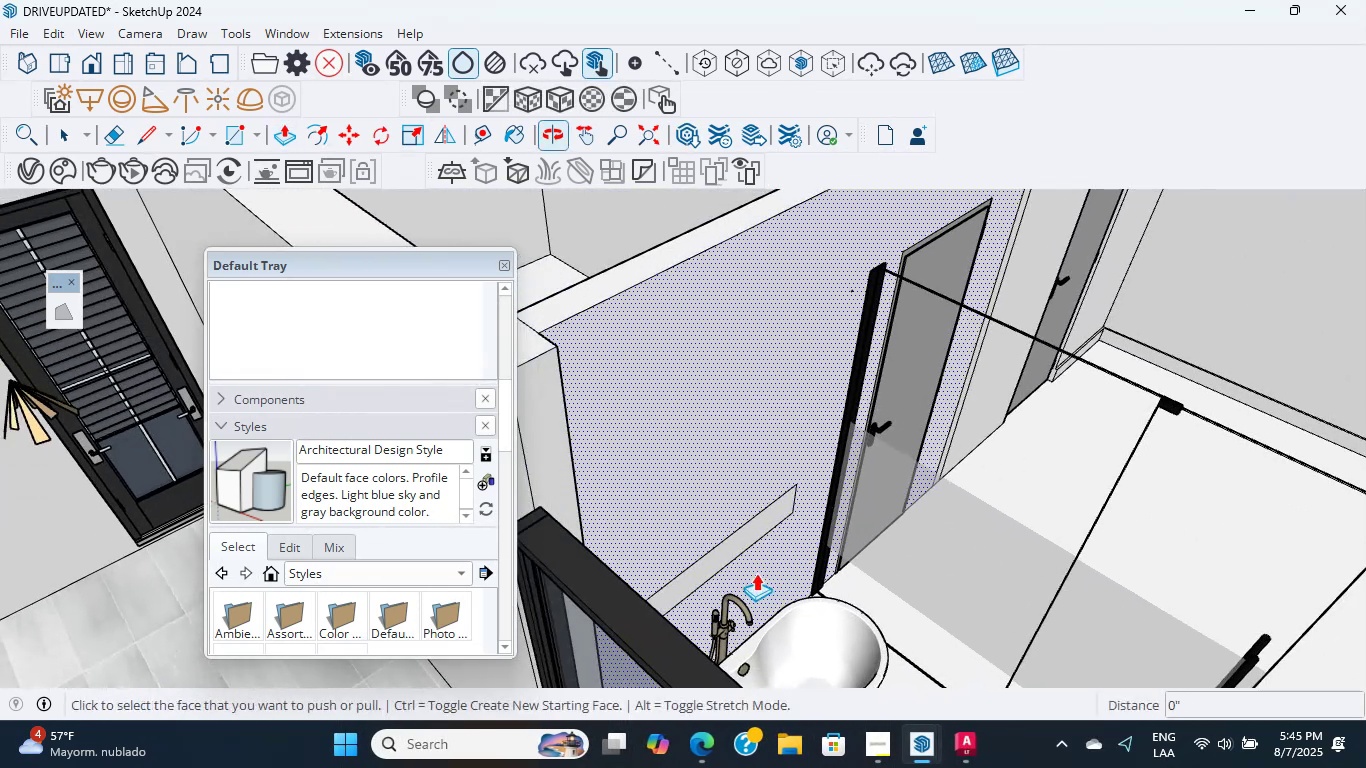 
scroll: coordinate [697, 483], scroll_direction: up, amount: 10.0
 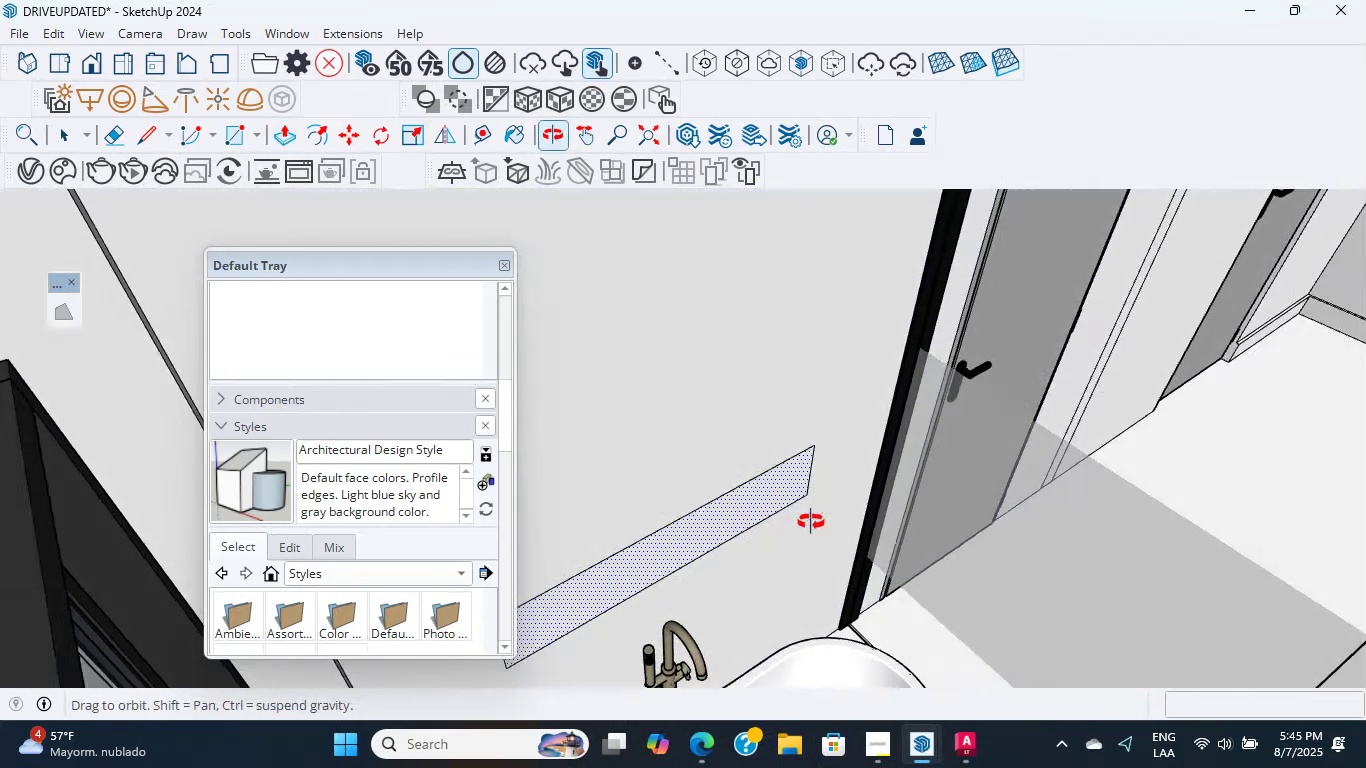 
key(Shift+ShiftLeft)
 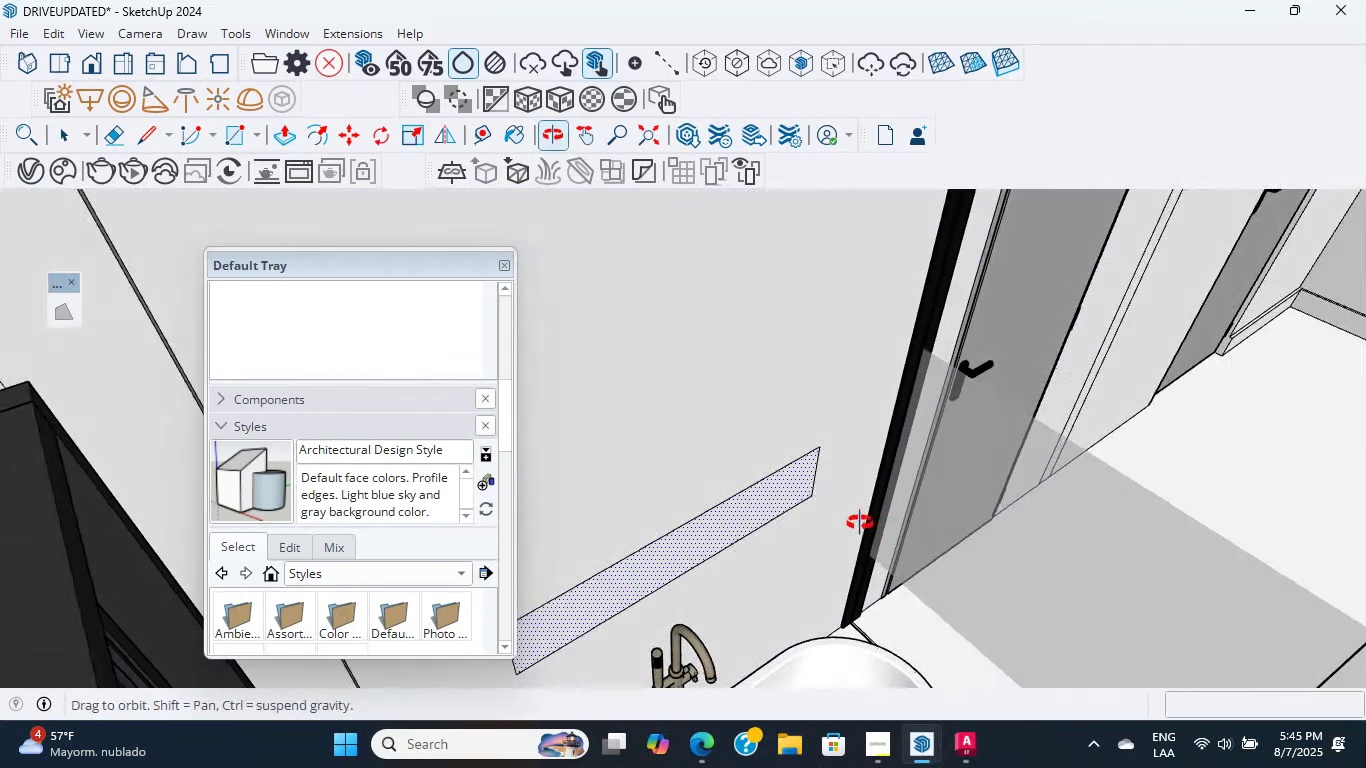 
scroll: coordinate [861, 513], scroll_direction: down, amount: 3.0
 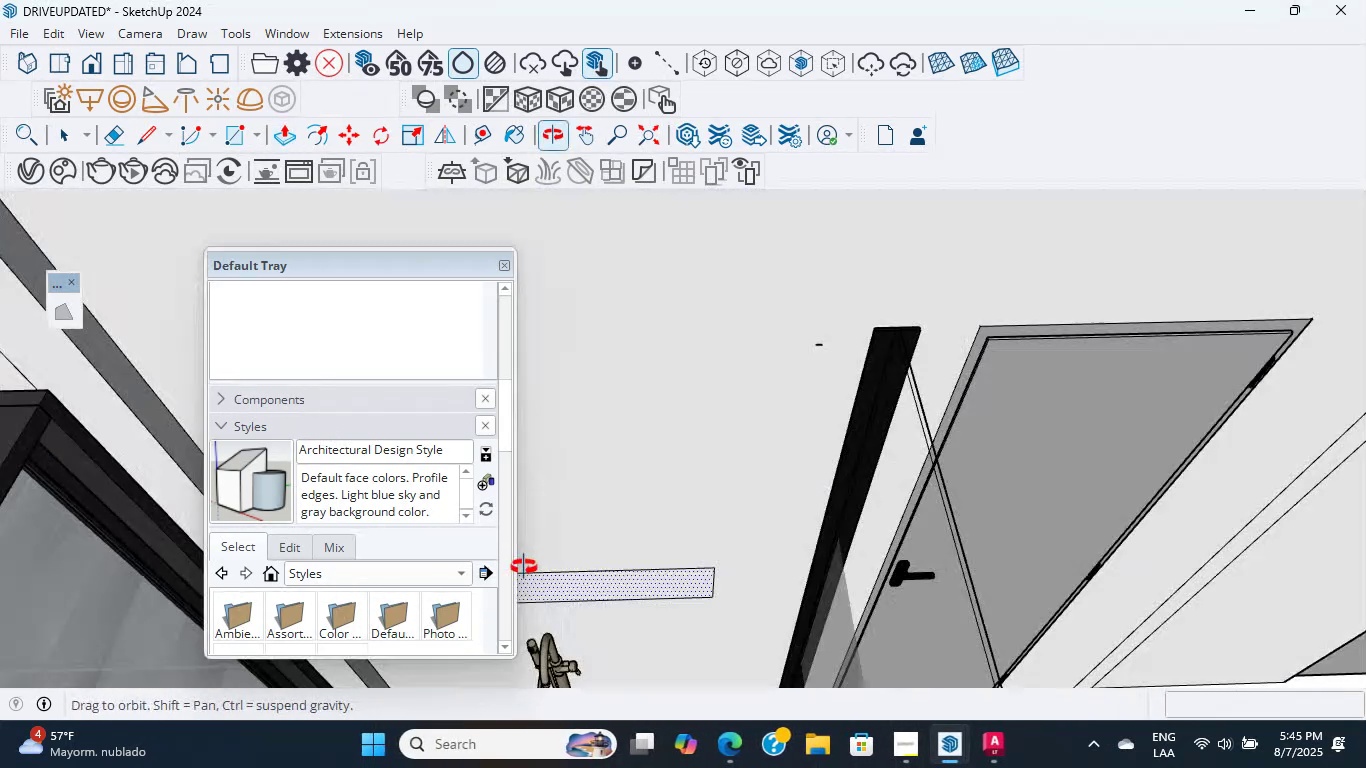 
scroll: coordinate [565, 574], scroll_direction: up, amount: 4.0
 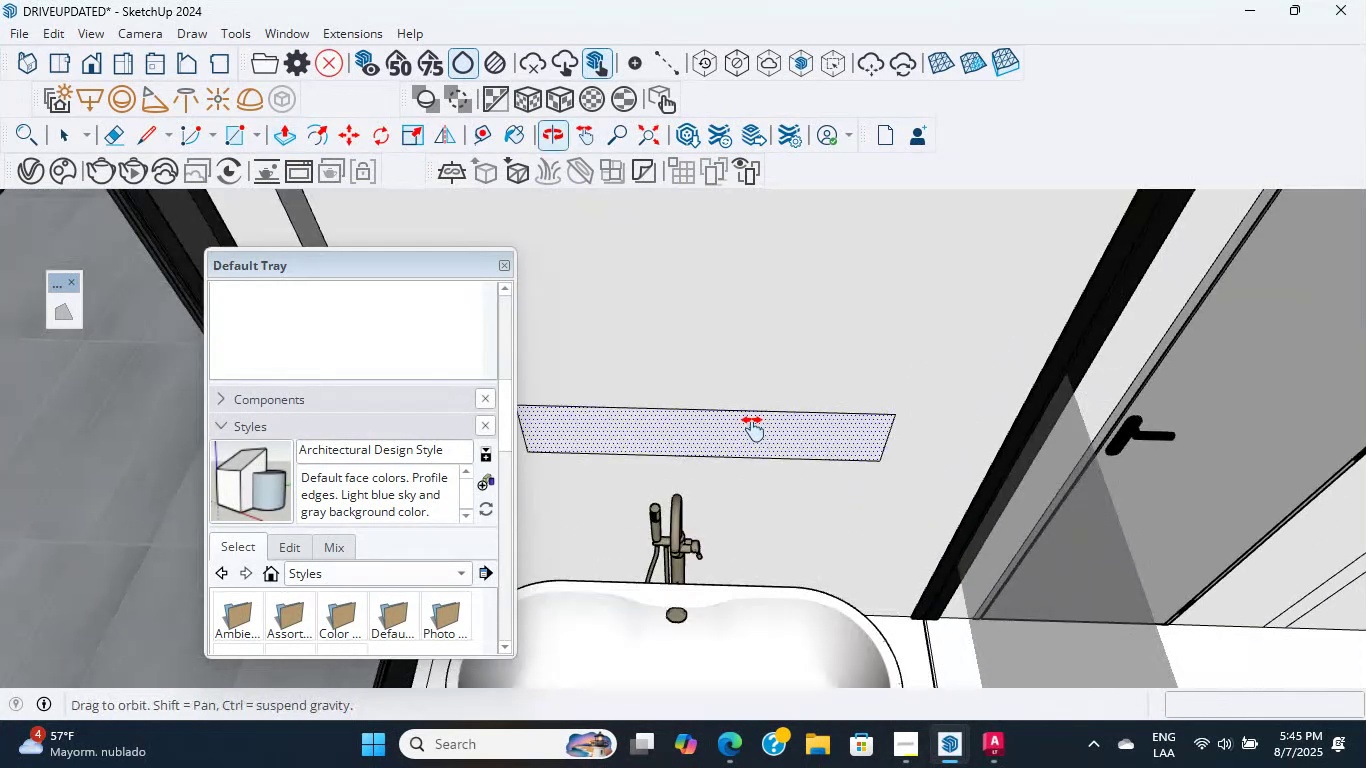 
hold_key(key=ShiftLeft, duration=0.5)
 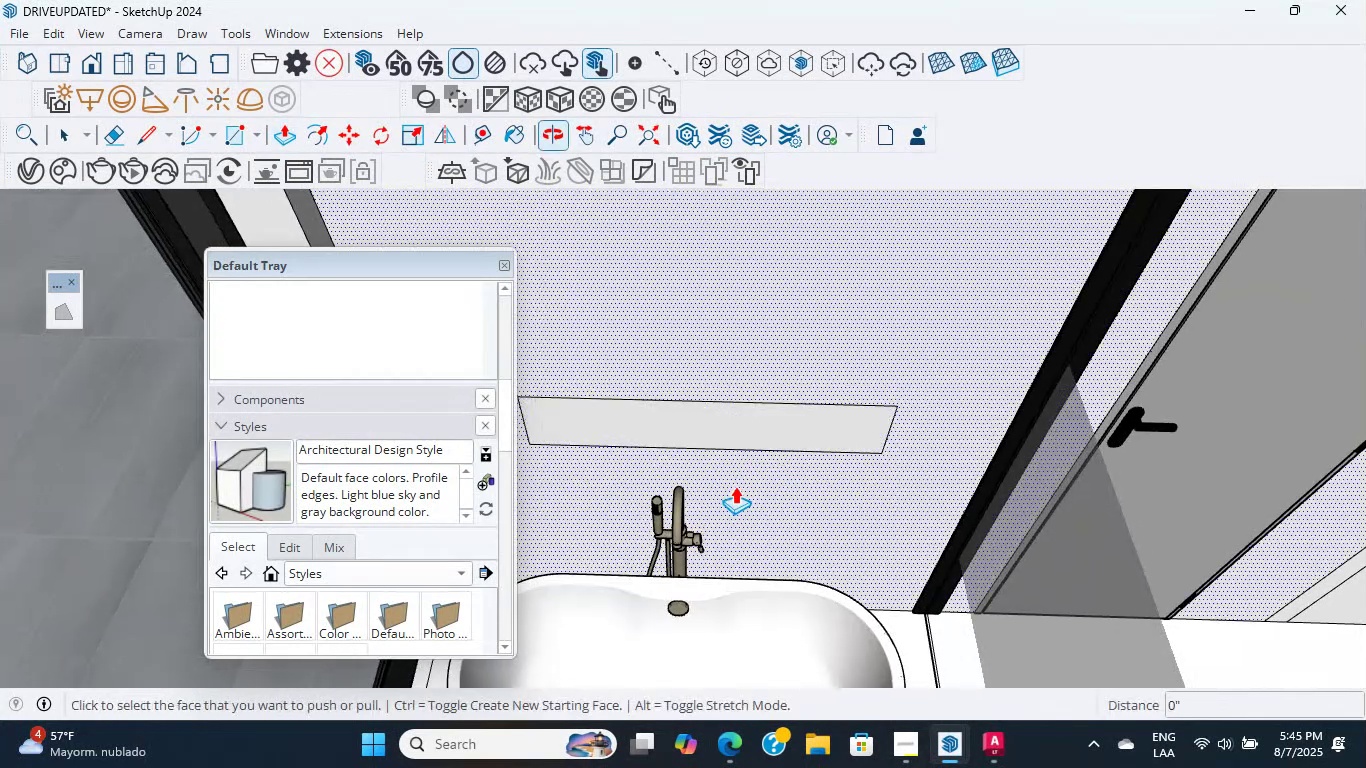 
scroll: coordinate [733, 564], scroll_direction: up, amount: 9.0
 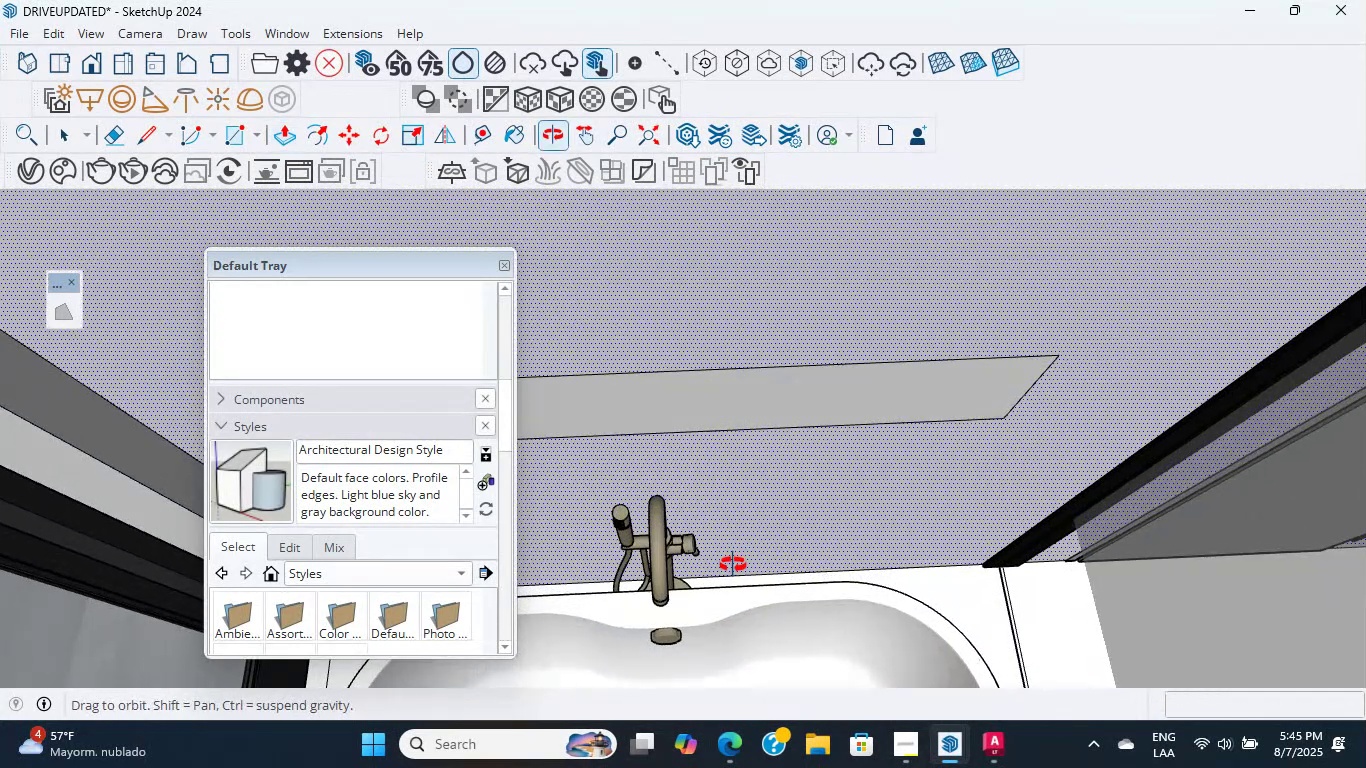 
key(L)
 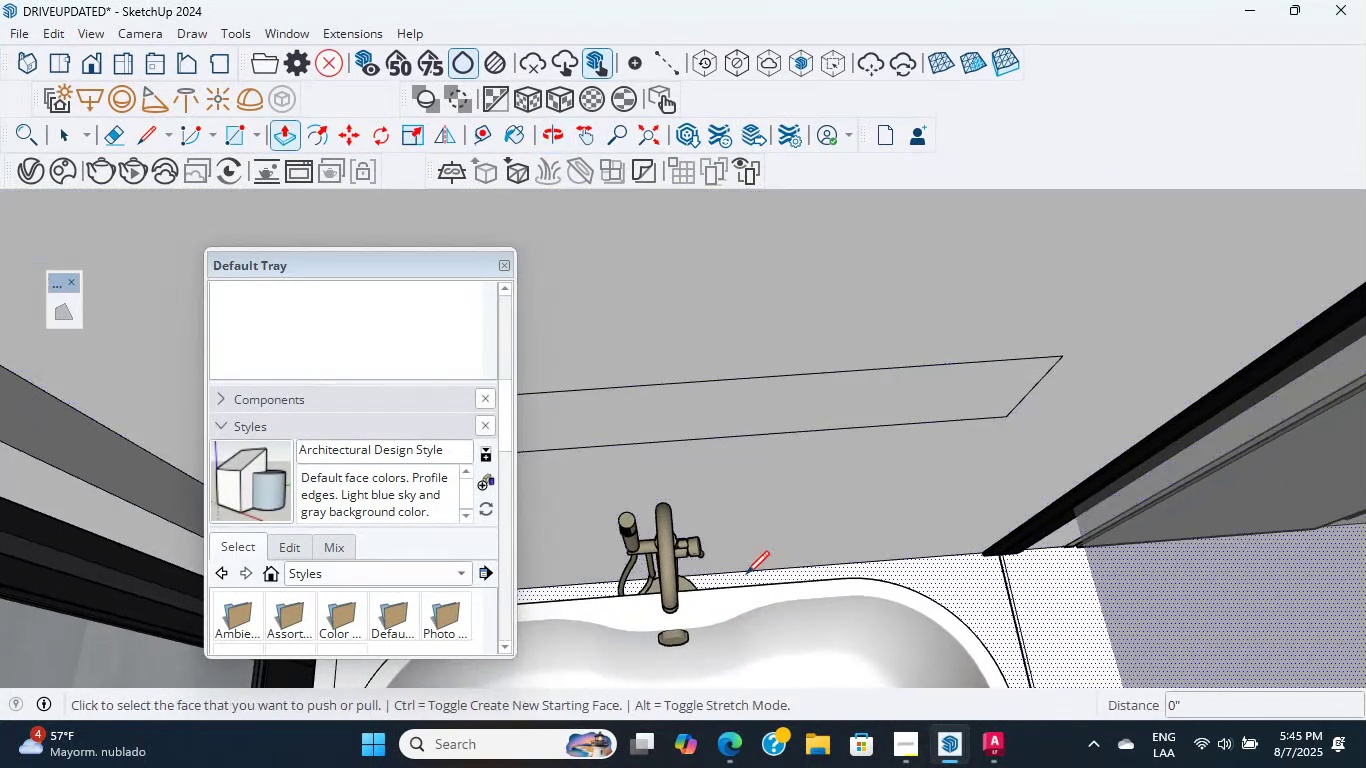 
scroll: coordinate [754, 566], scroll_direction: up, amount: 1.0
 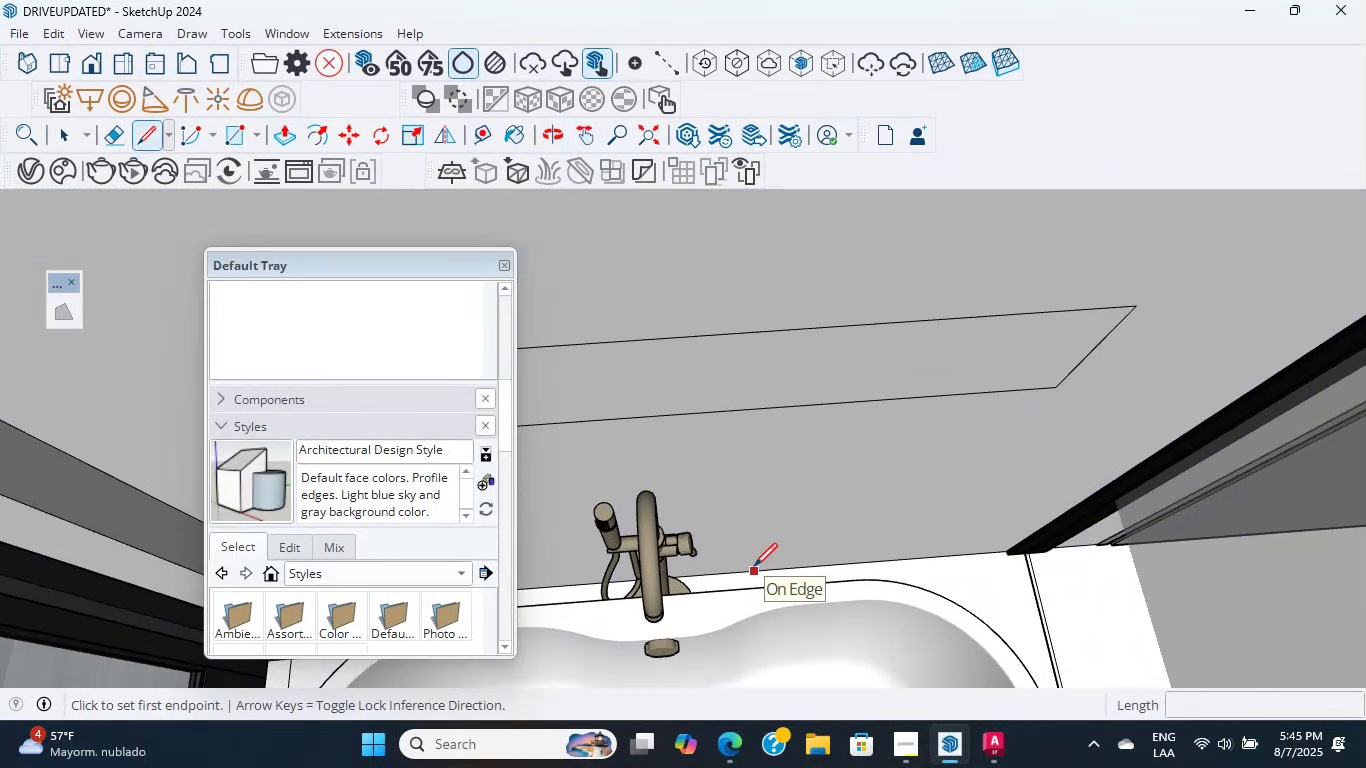 
left_click([754, 566])
 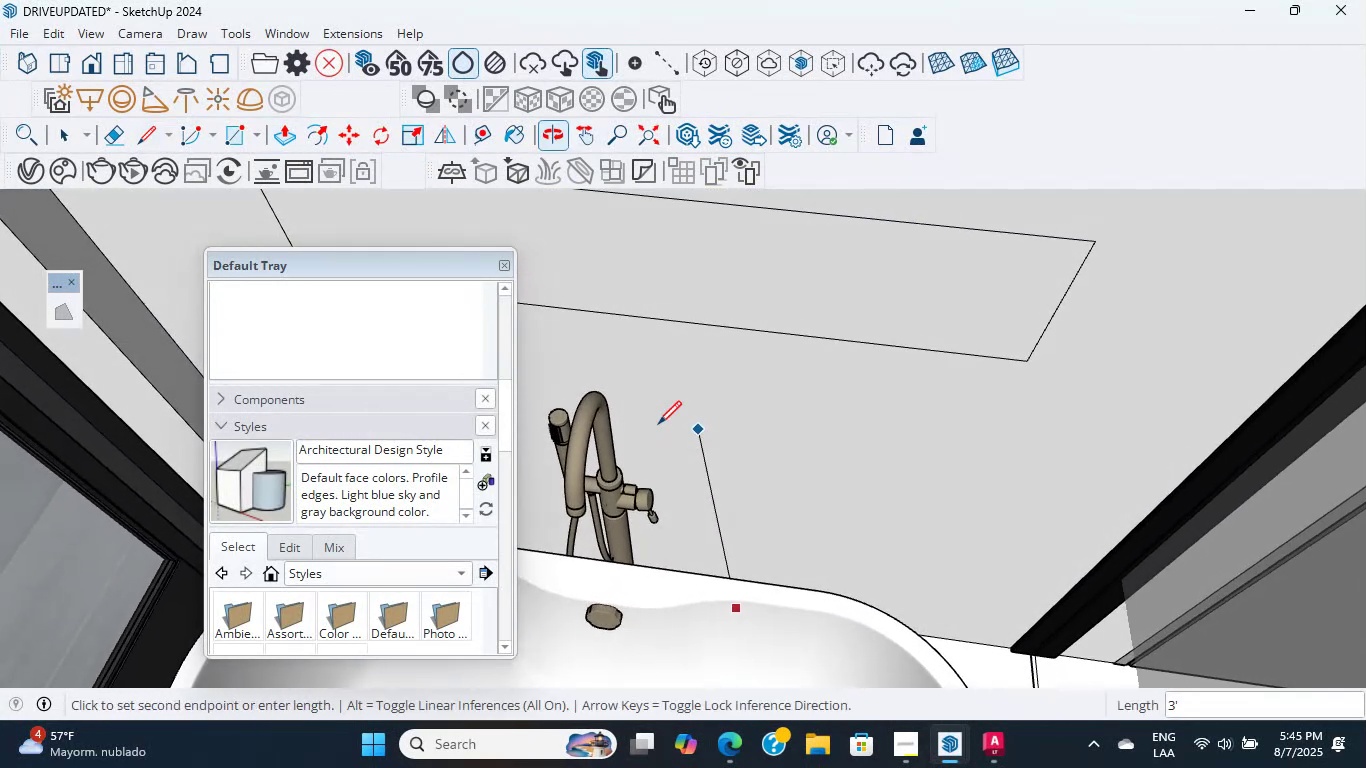 
scroll: coordinate [737, 431], scroll_direction: down, amount: 2.0
 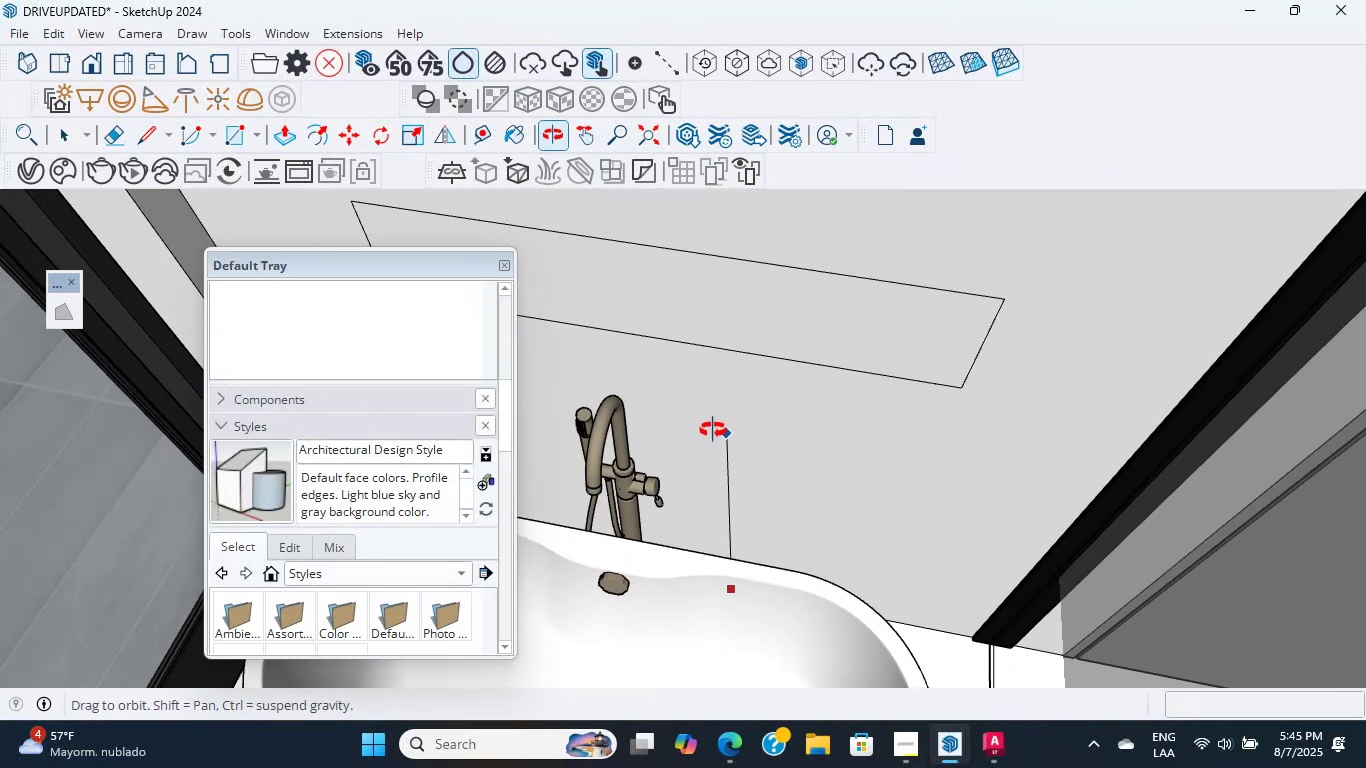 
key(Escape)
 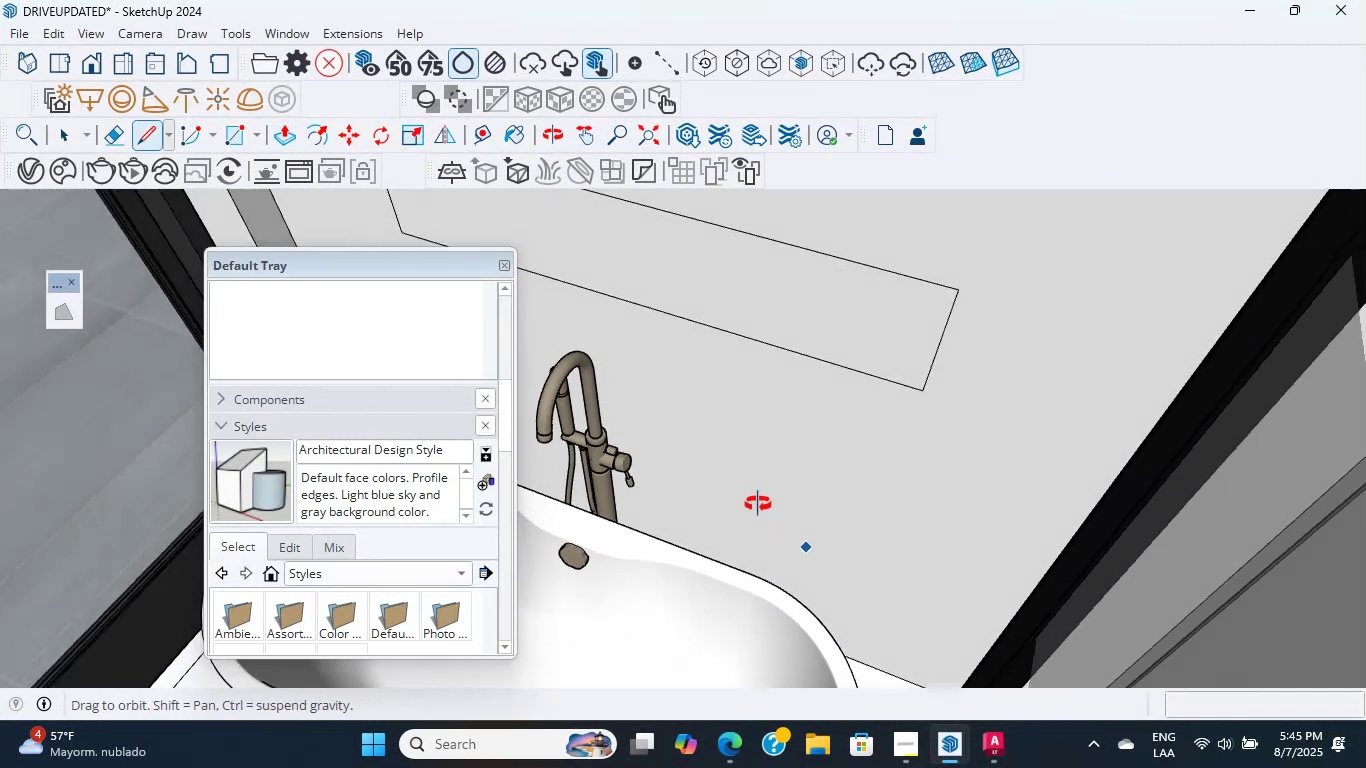 
scroll: coordinate [839, 639], scroll_direction: up, amount: 4.0
 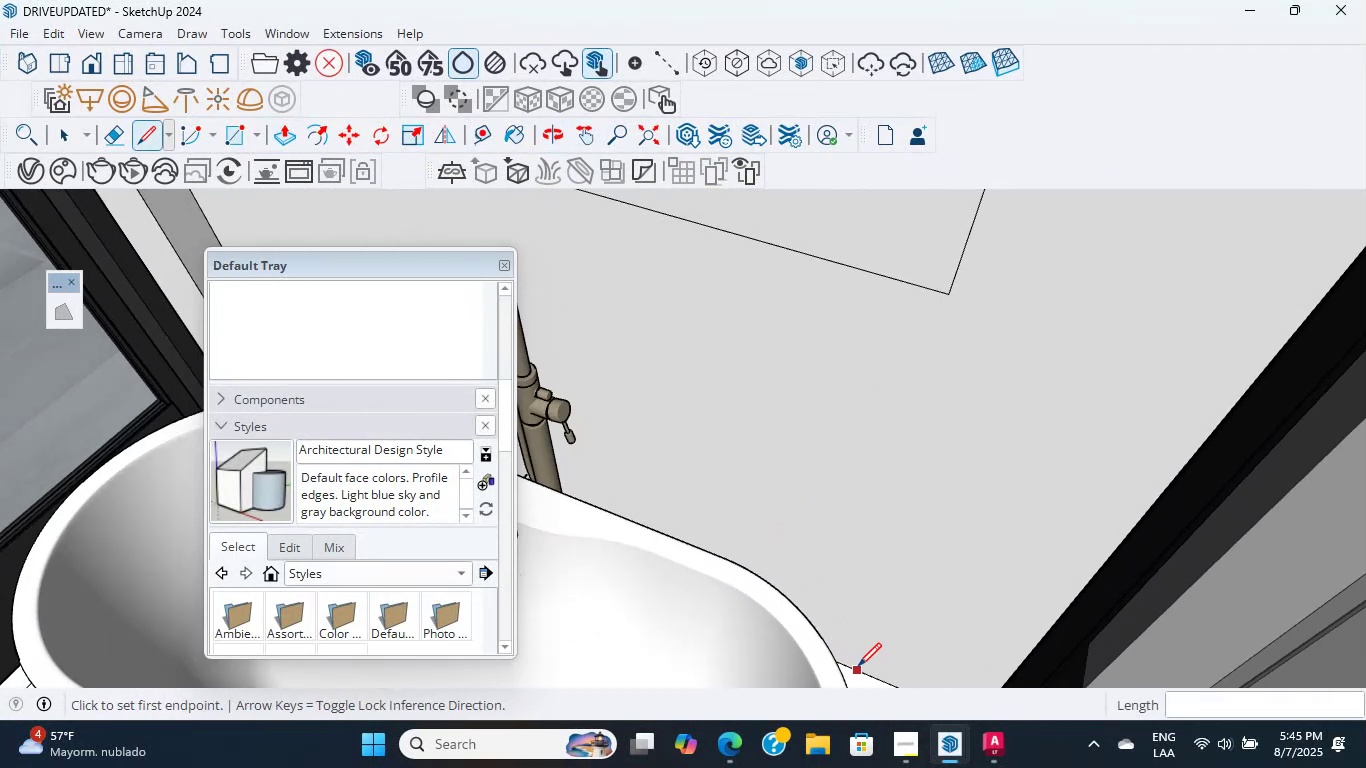 
left_click([858, 665])
 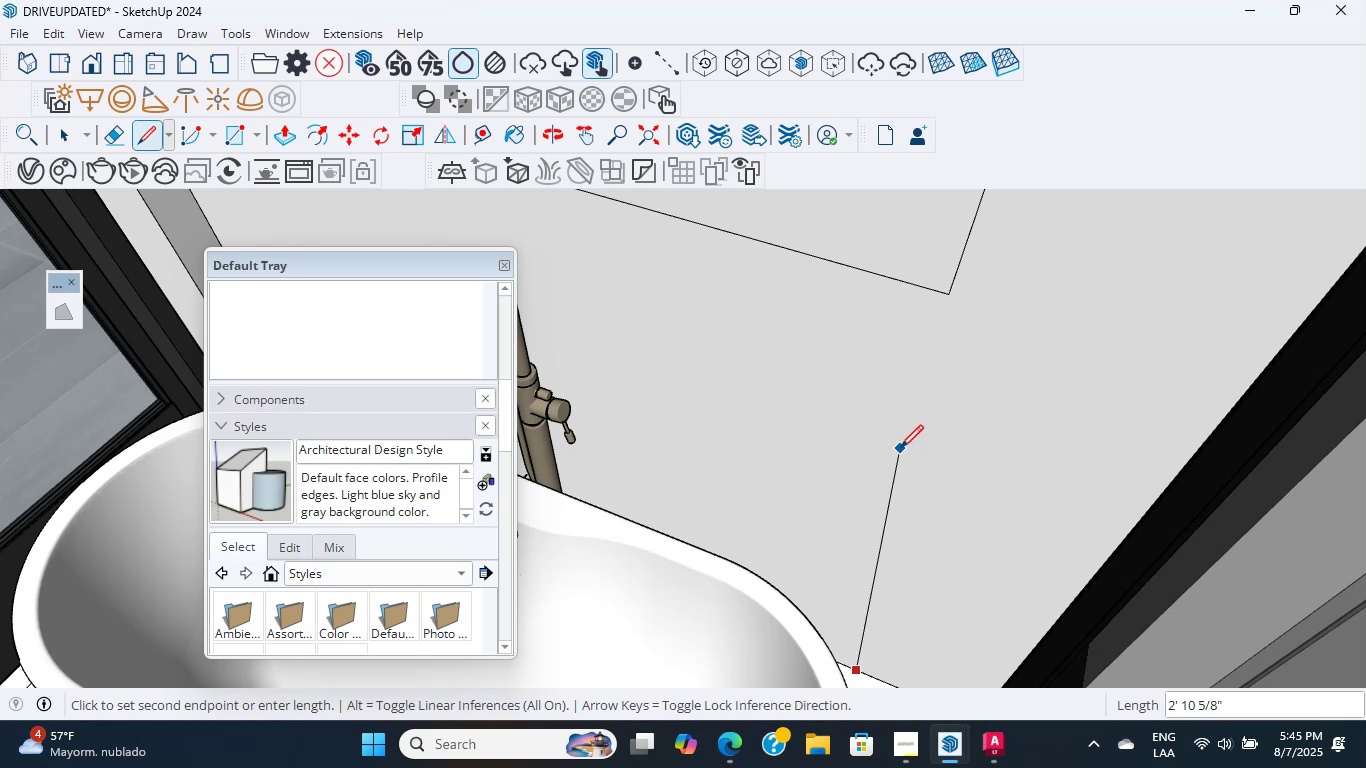 
key(Escape)
 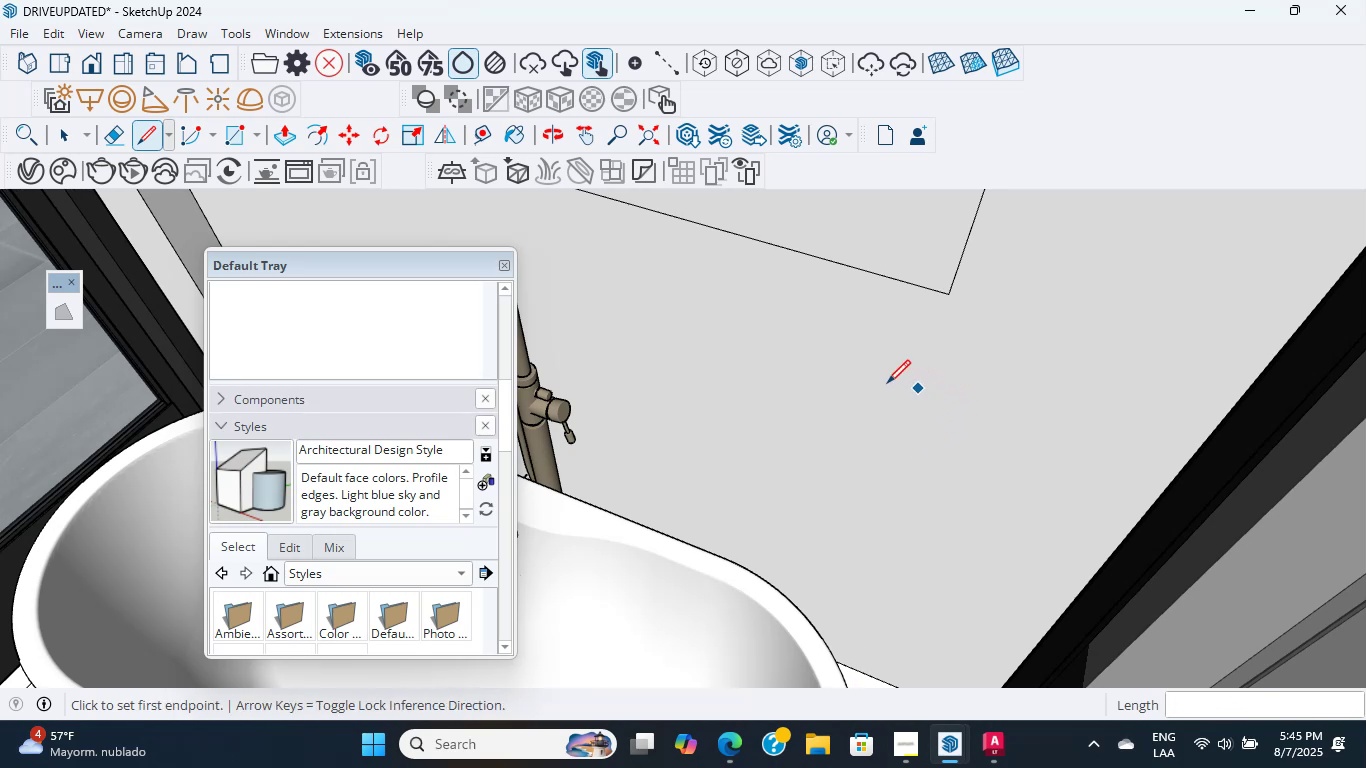 
key(Escape)
 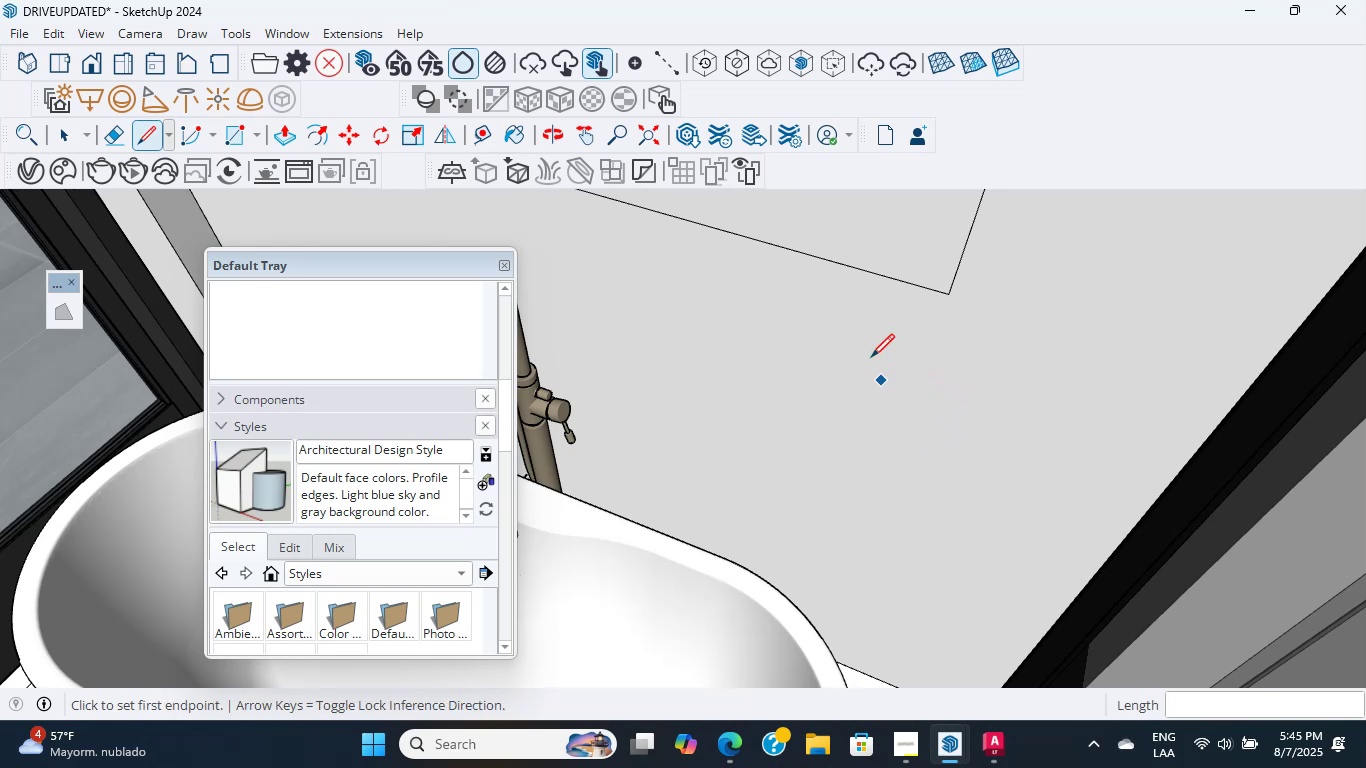 
scroll: coordinate [679, 613], scroll_direction: up, amount: 3.0
 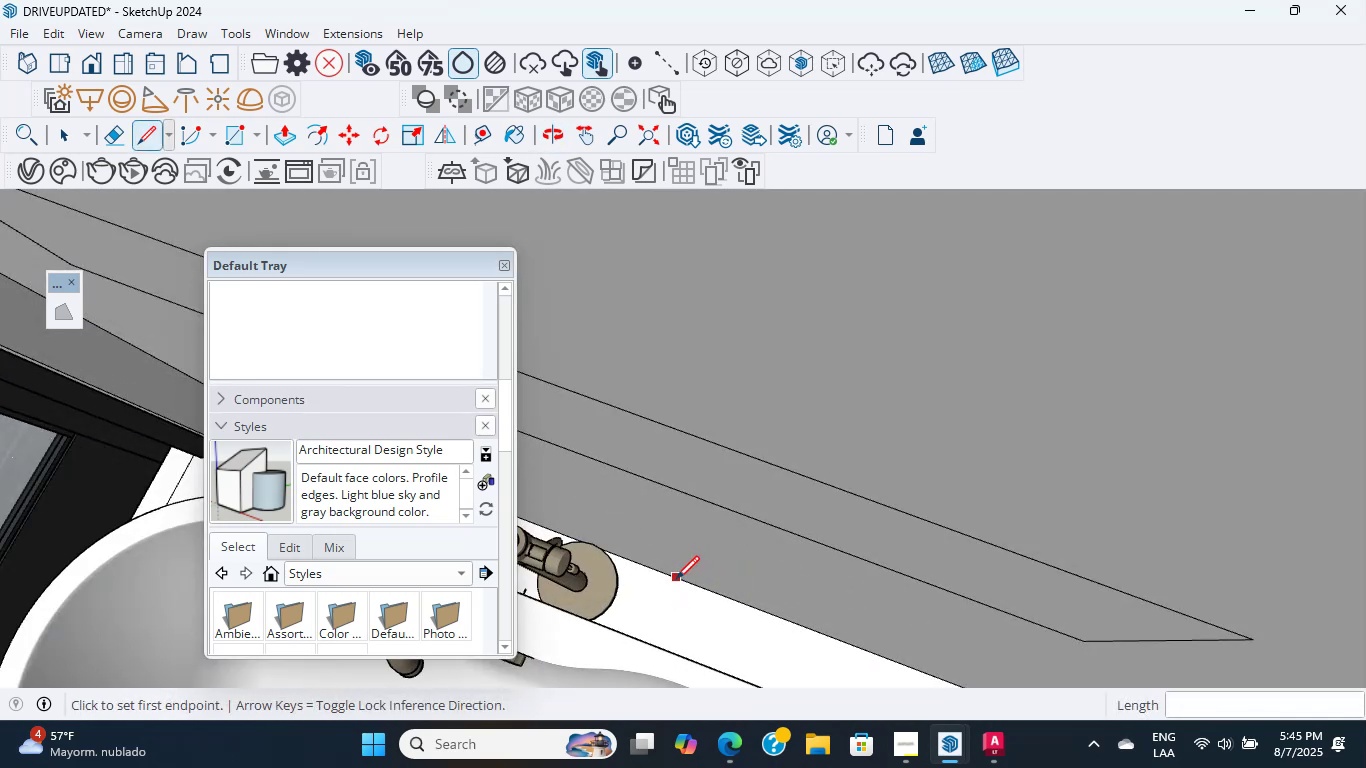 
left_click([676, 579])
 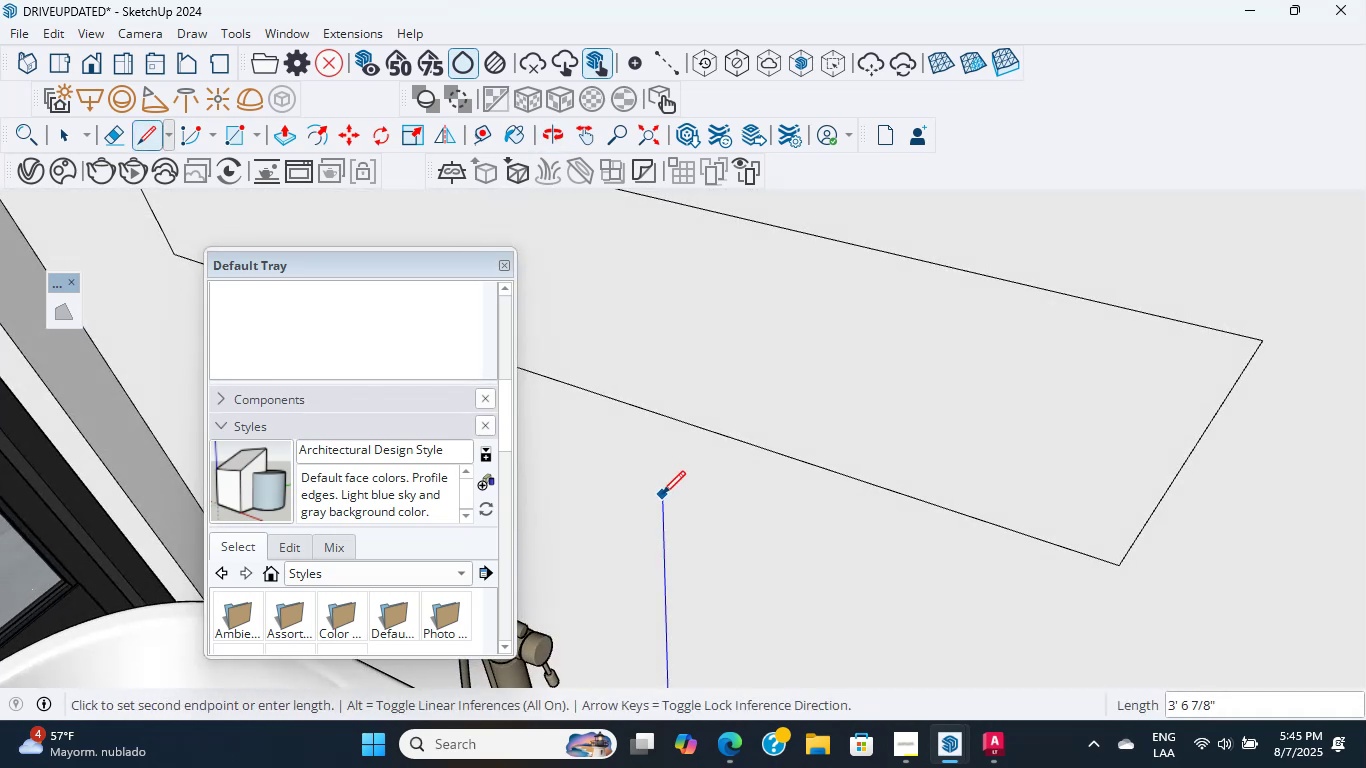 
key(Numpad3)
 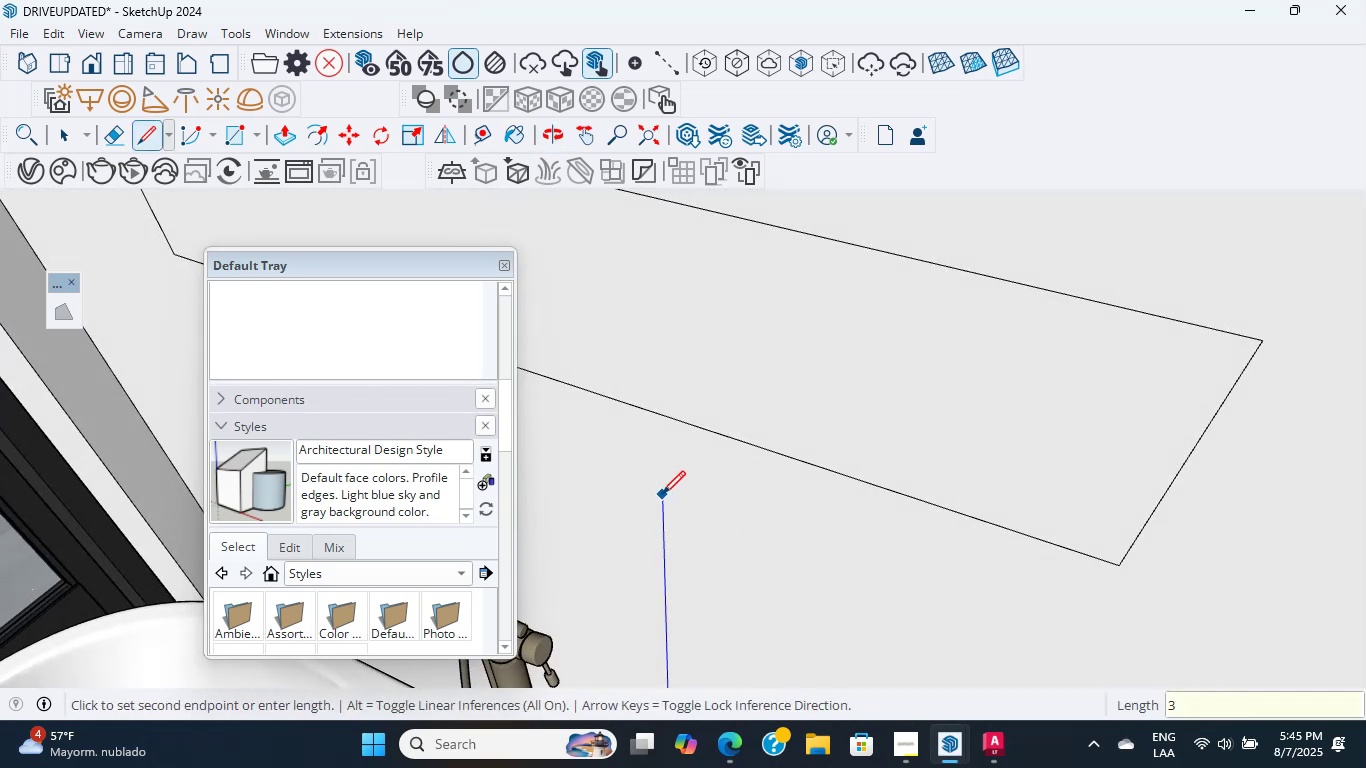 
key(Numpad6)
 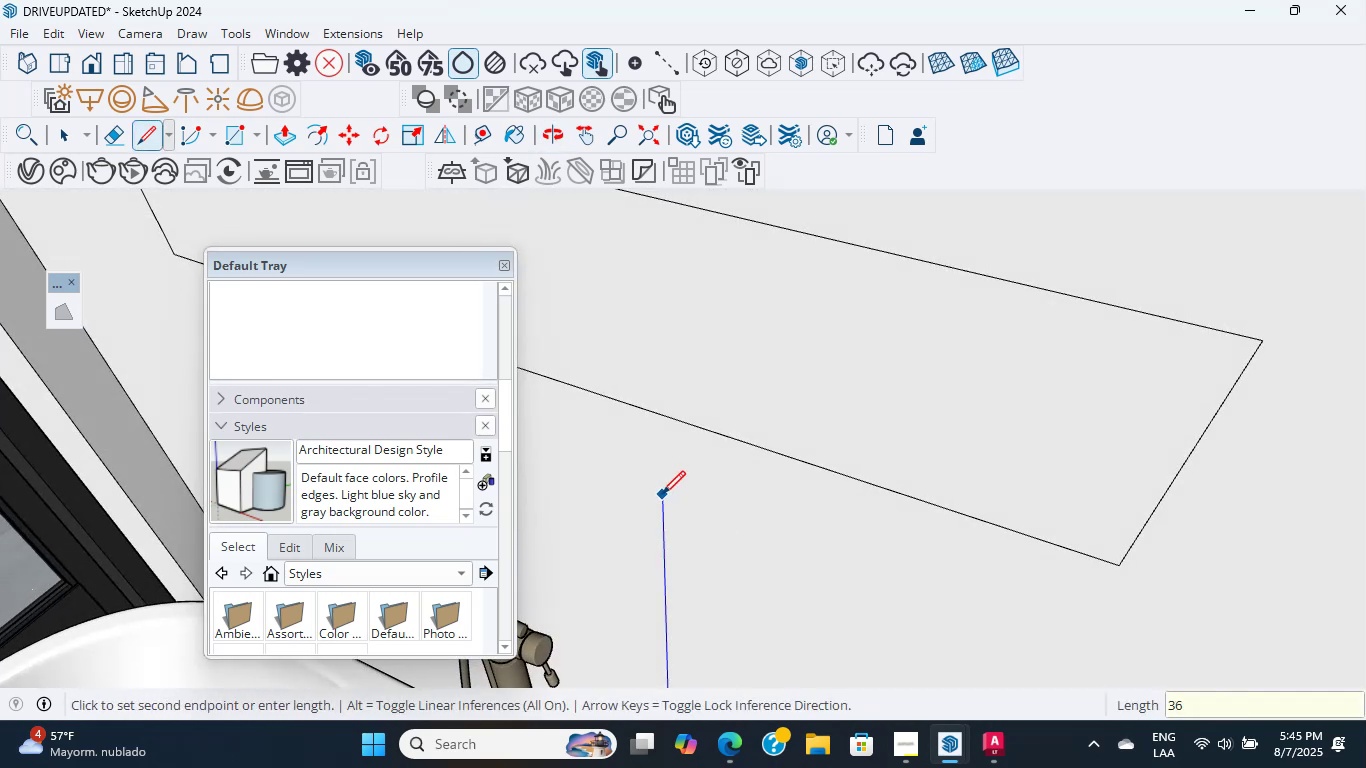 
key(NumpadEnter)
 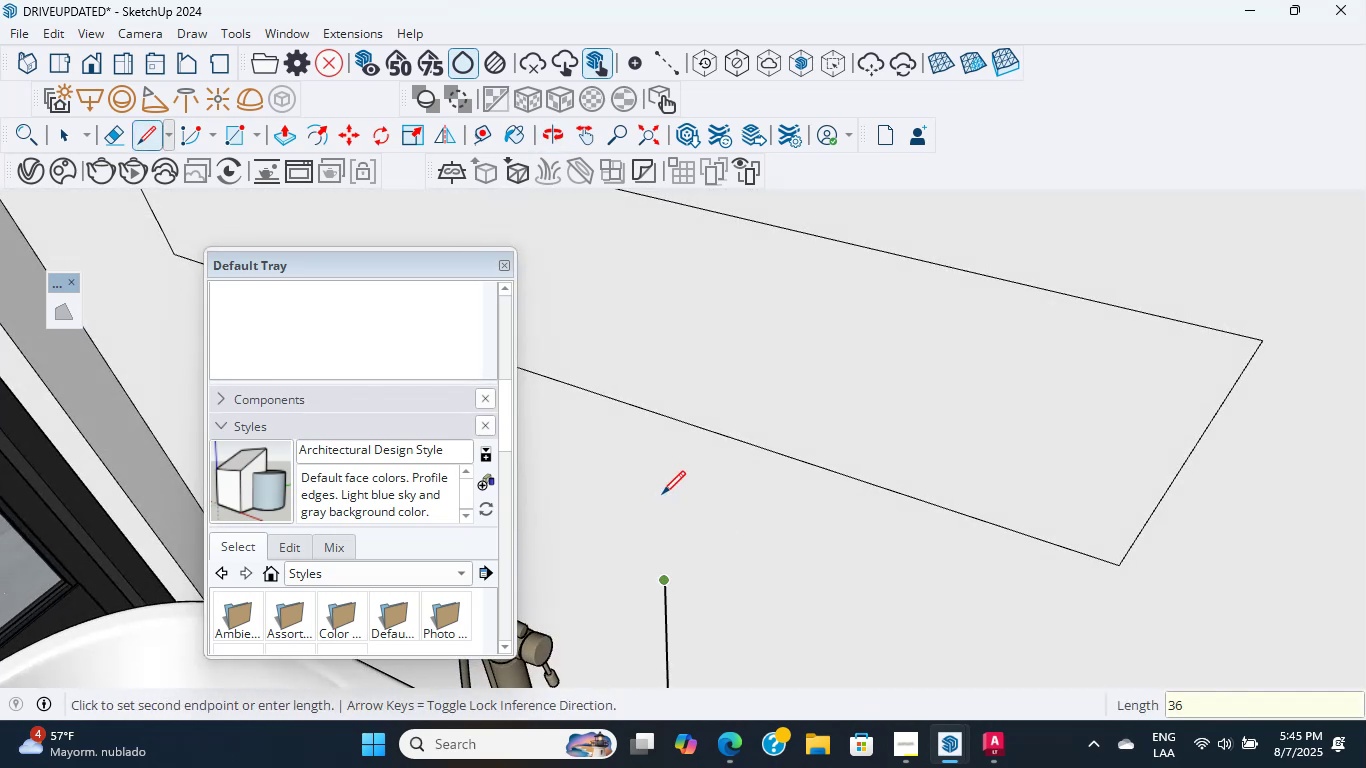 
scroll: coordinate [673, 516], scroll_direction: down, amount: 1.0
 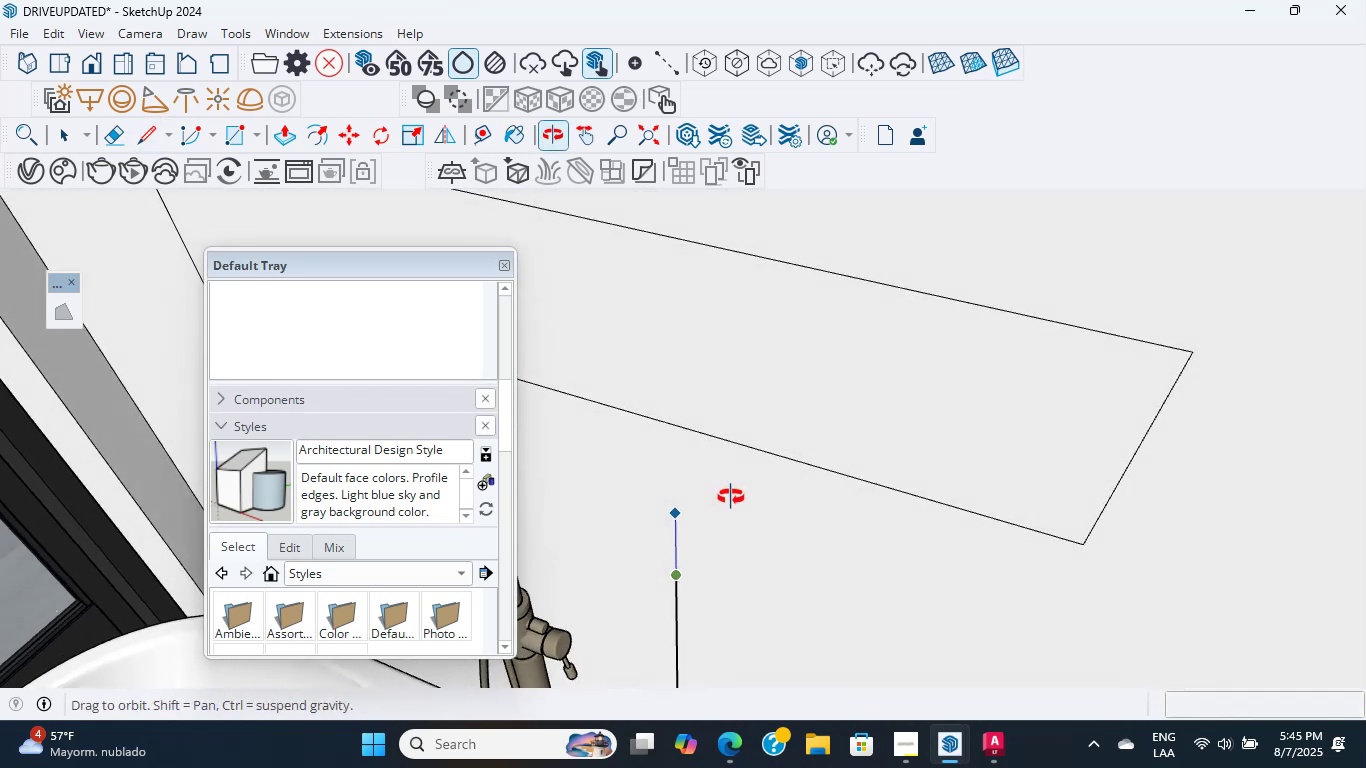 
key(Escape)
 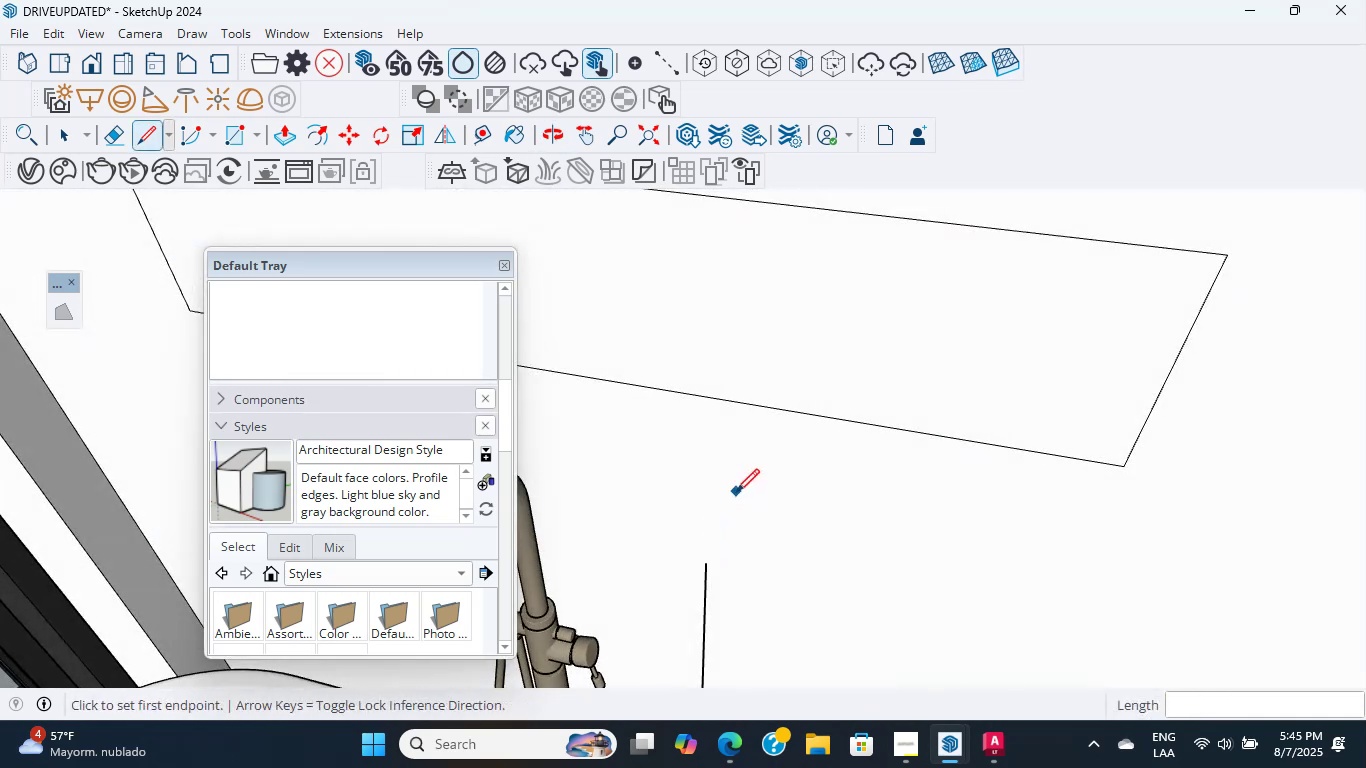 
scroll: coordinate [784, 479], scroll_direction: down, amount: 15.0
 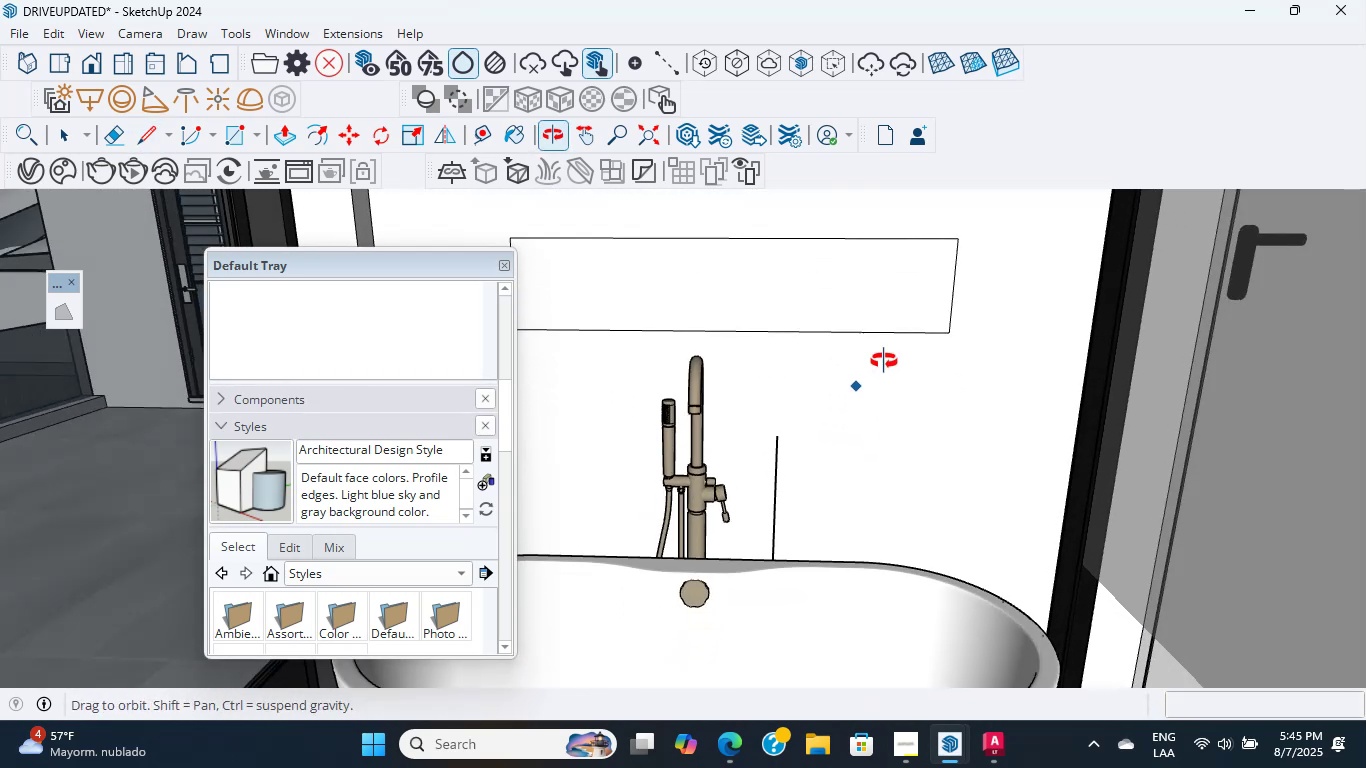 
hold_key(key=ShiftLeft, duration=0.44)
 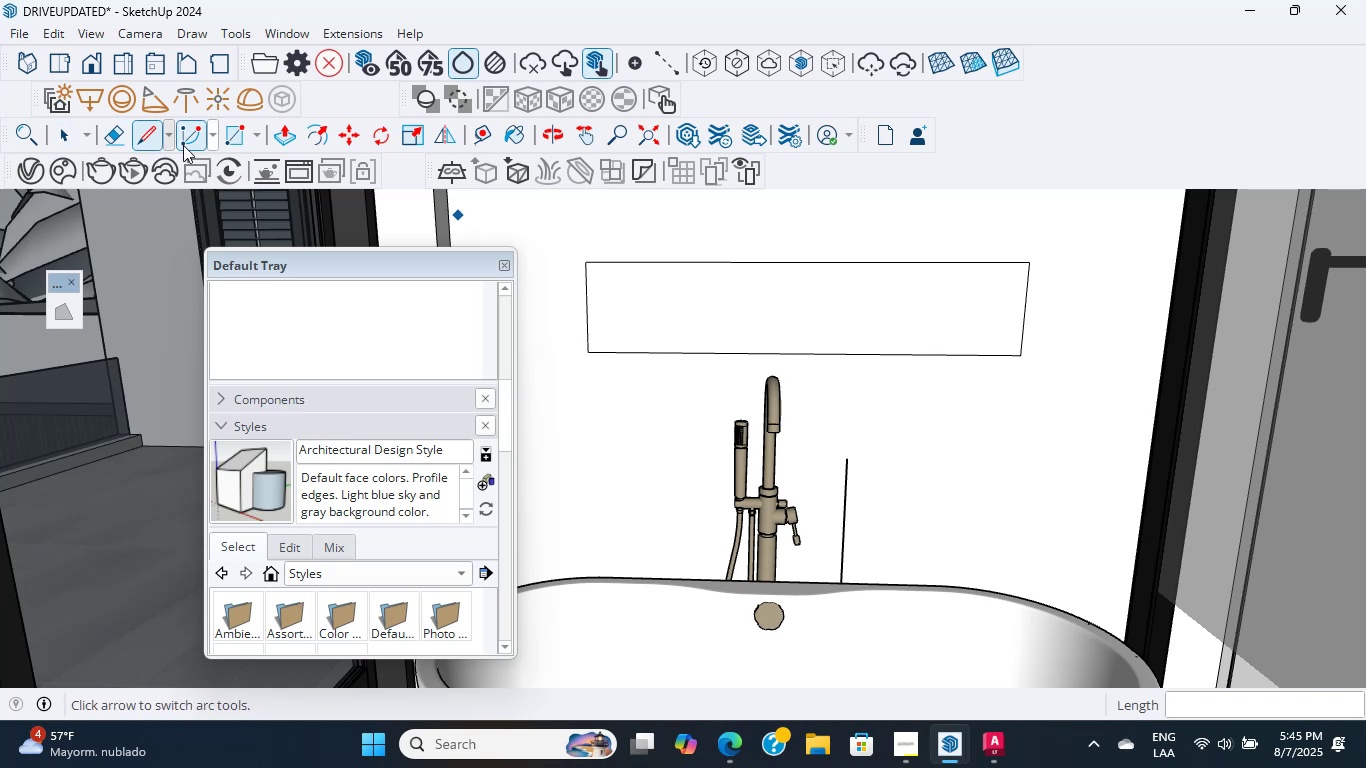 
left_click([227, 145])
 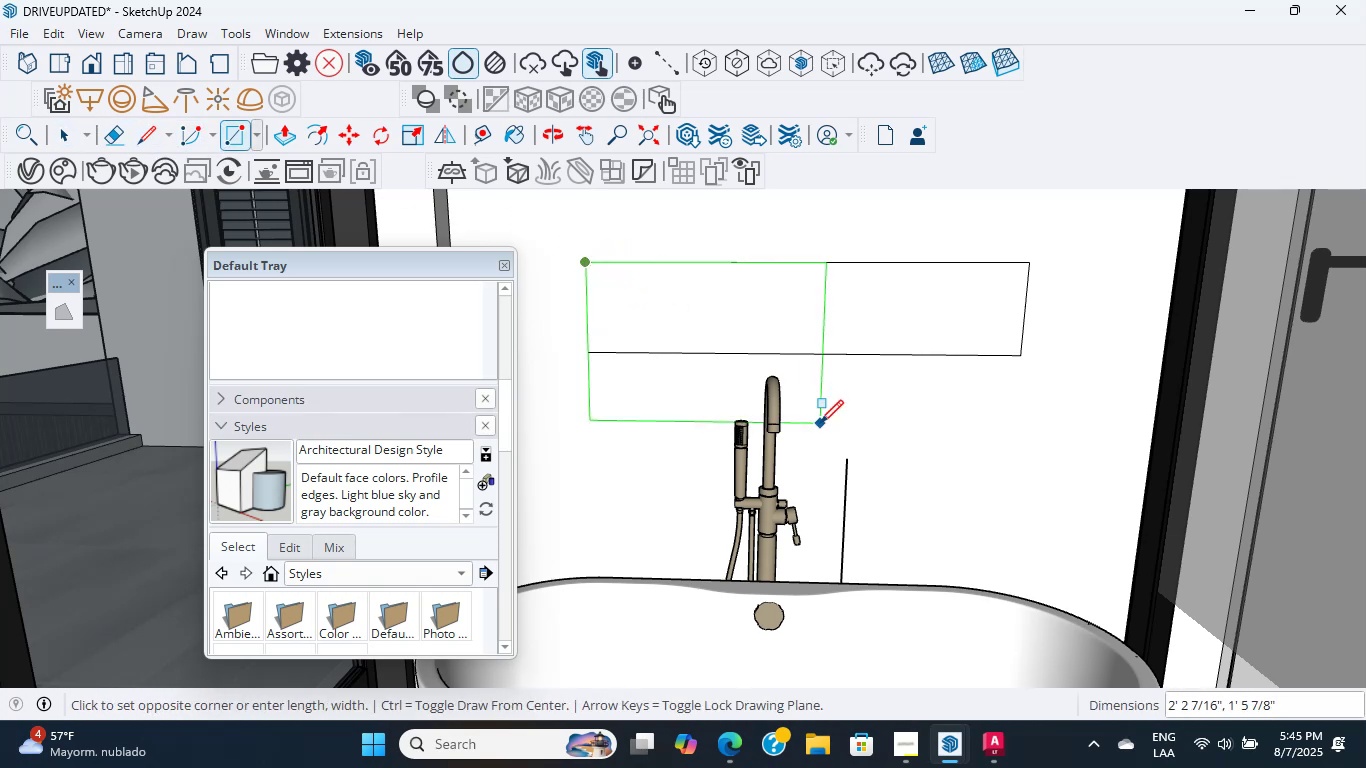 
left_click([851, 460])
 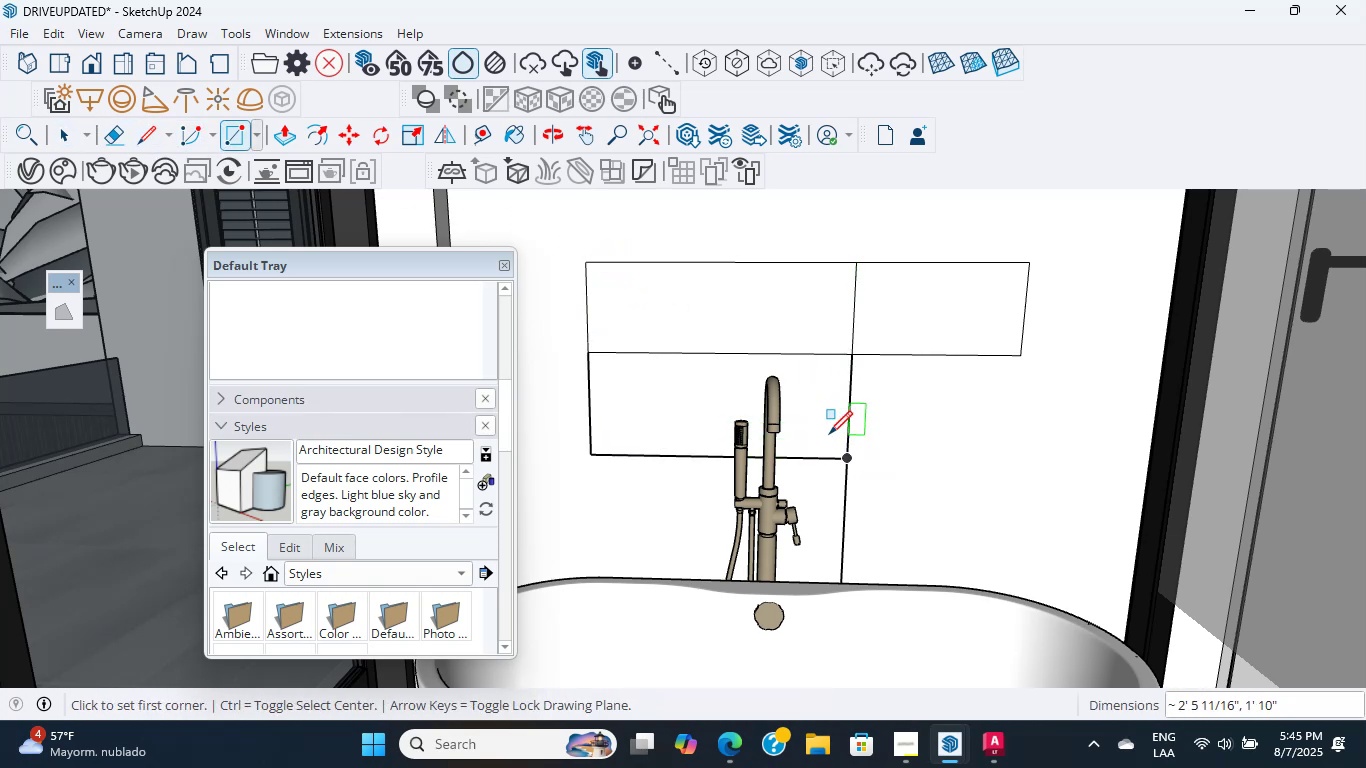 
key(E)
 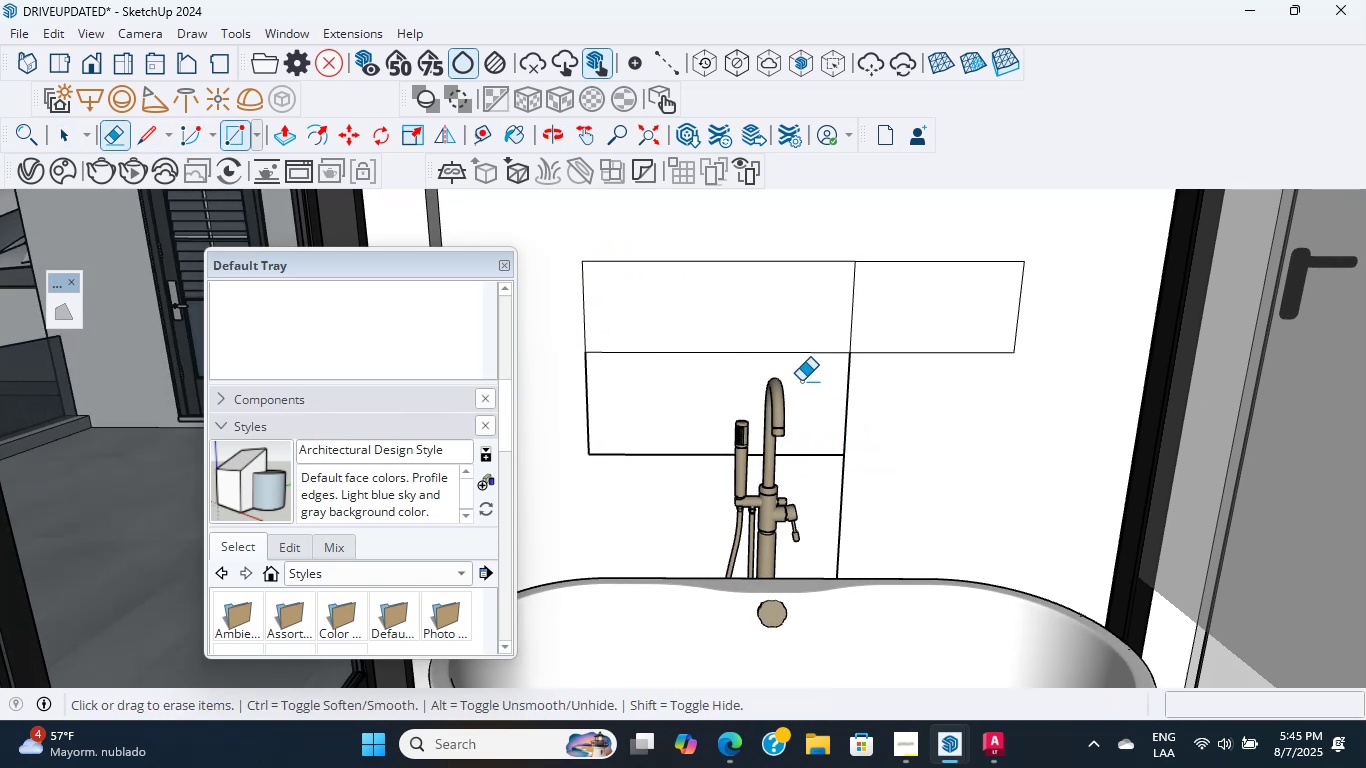 
left_click_drag(start_coordinate=[801, 370], to_coordinate=[794, 342])
 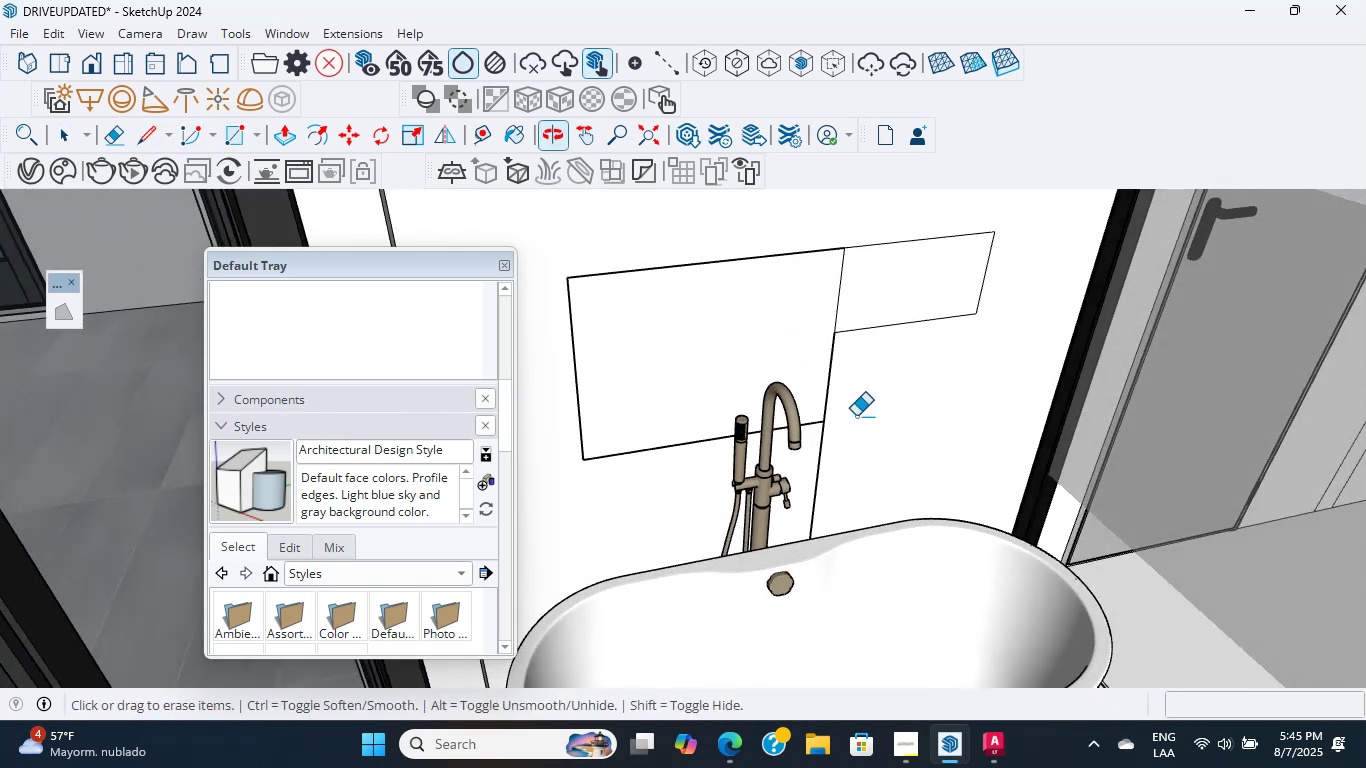 
scroll: coordinate [821, 325], scroll_direction: up, amount: 1.0
 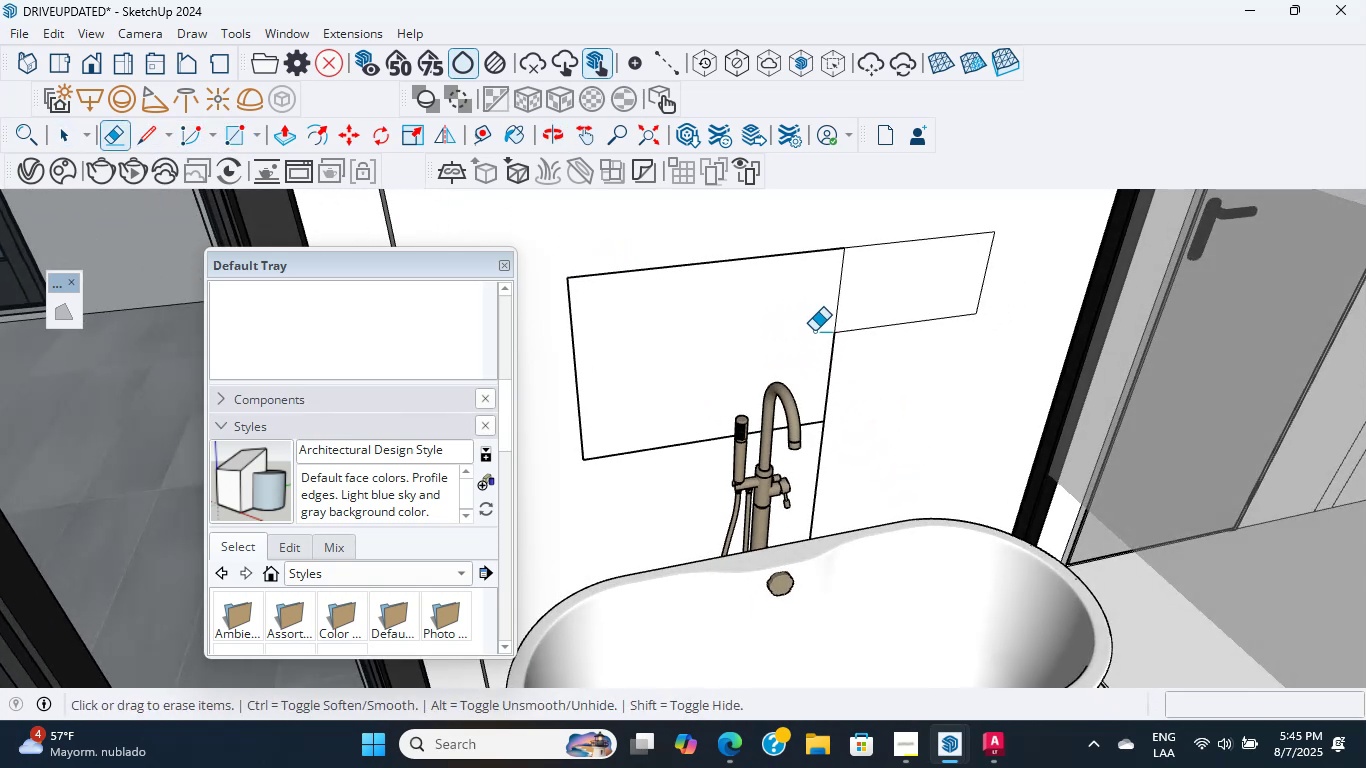 
left_click_drag(start_coordinate=[829, 314], to_coordinate=[854, 312])
 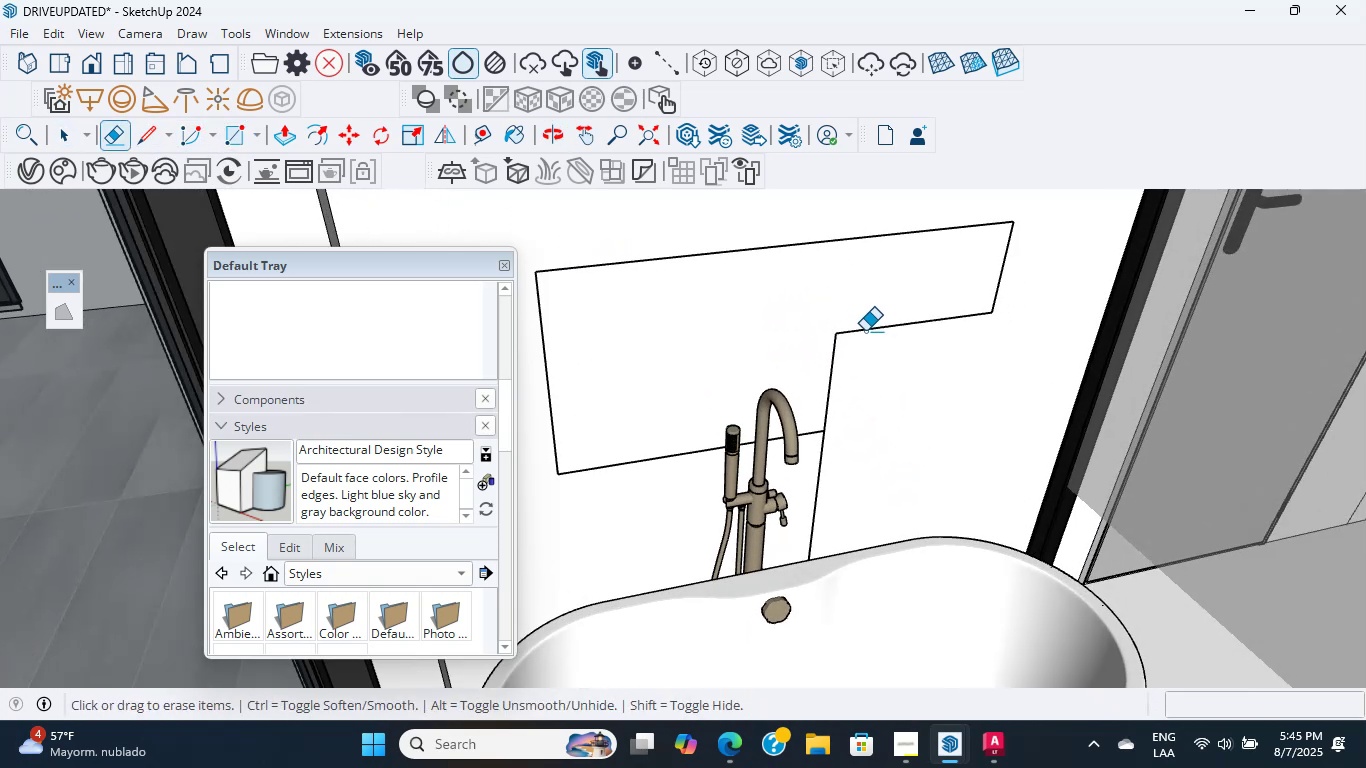 
left_click_drag(start_coordinate=[865, 332], to_coordinate=[858, 329])
 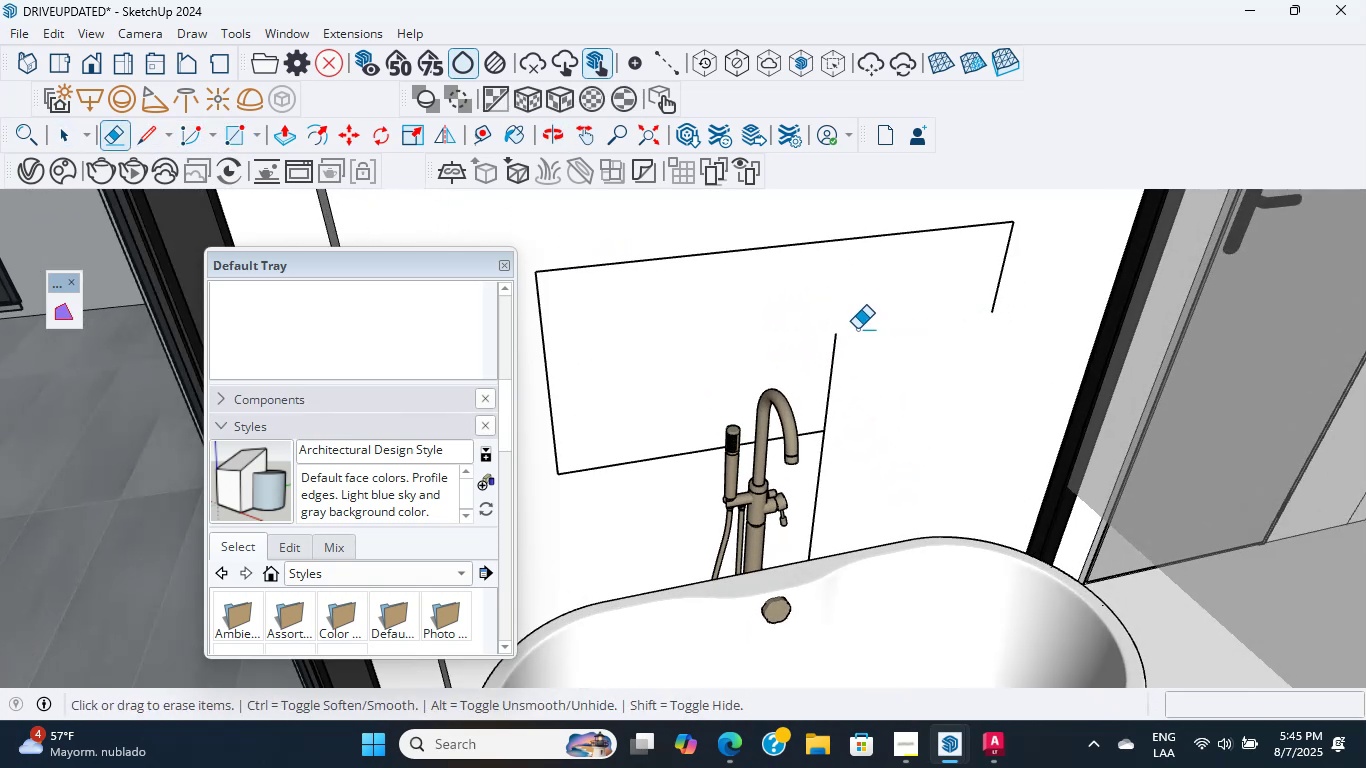 
left_click_drag(start_coordinate=[836, 351], to_coordinate=[819, 344])
 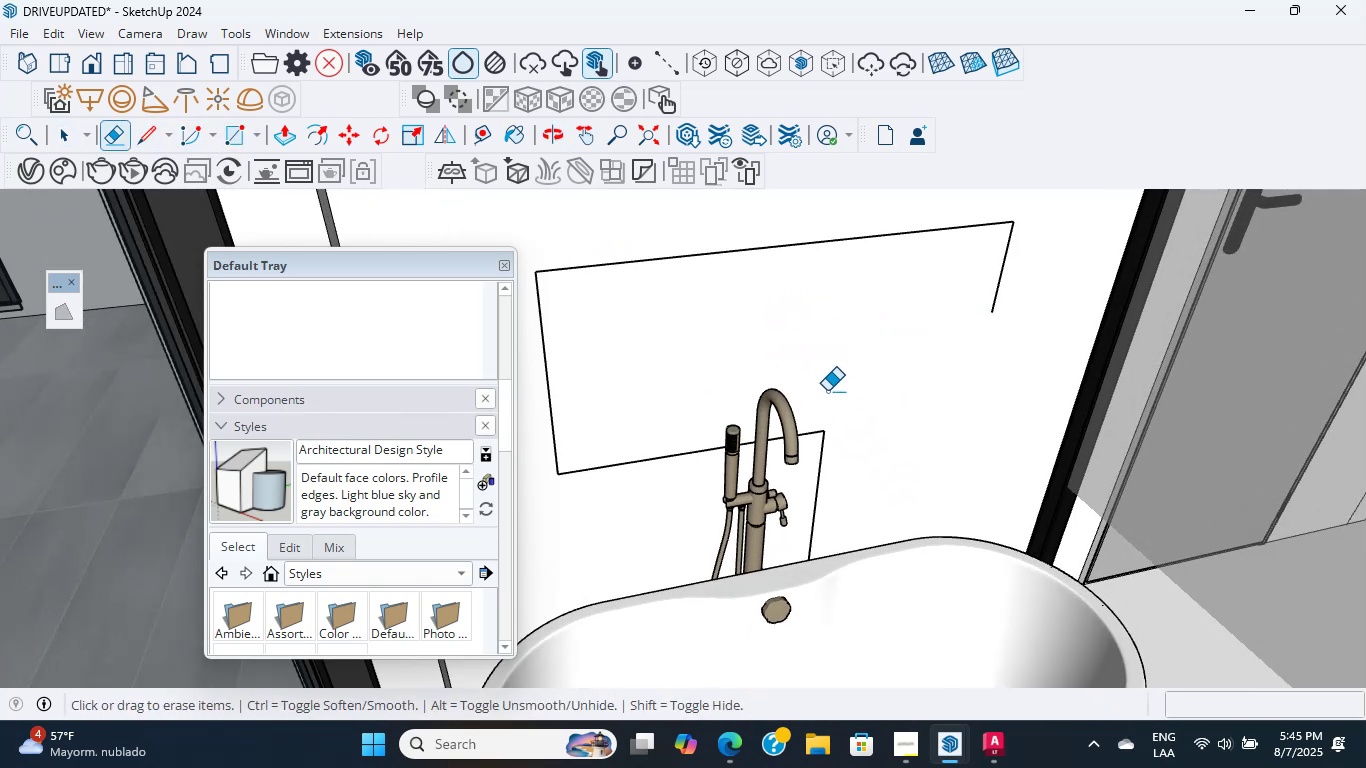 
key(L)
 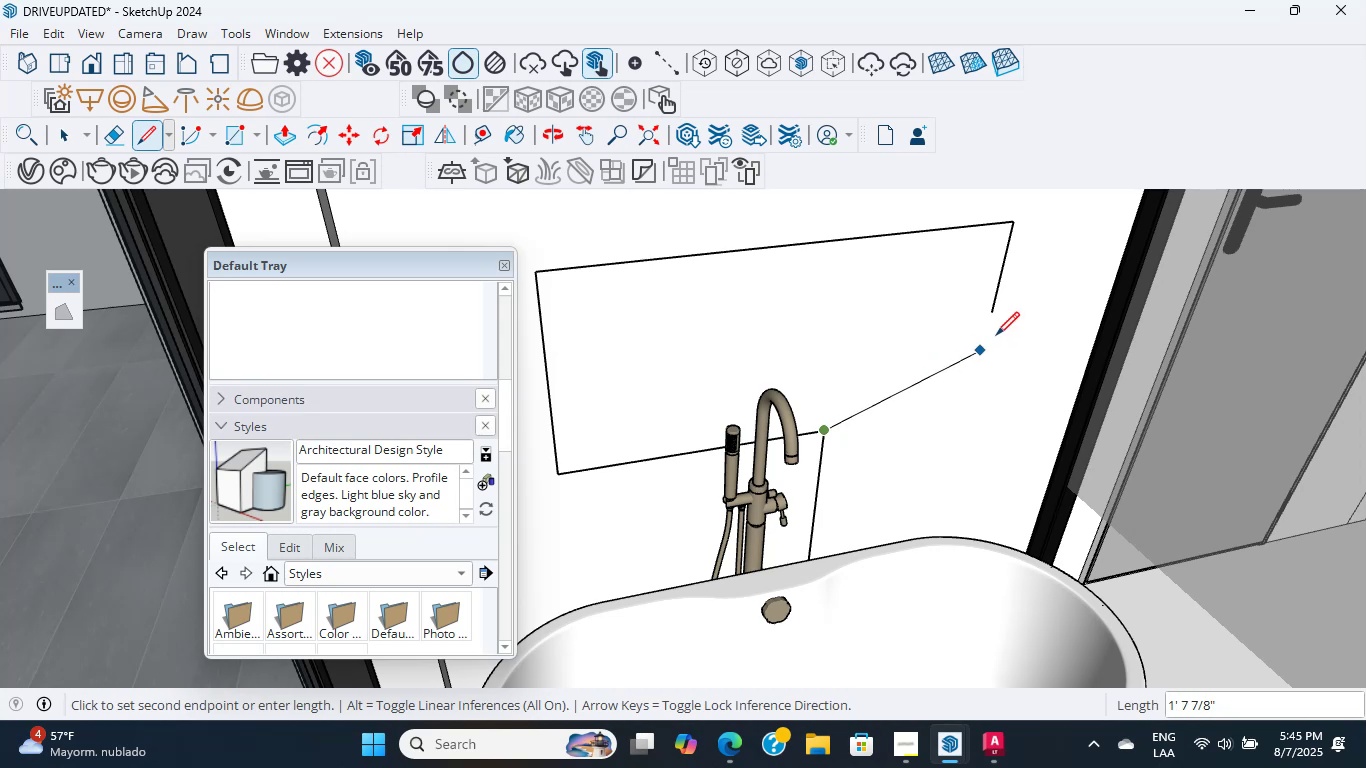 
key(Escape)
 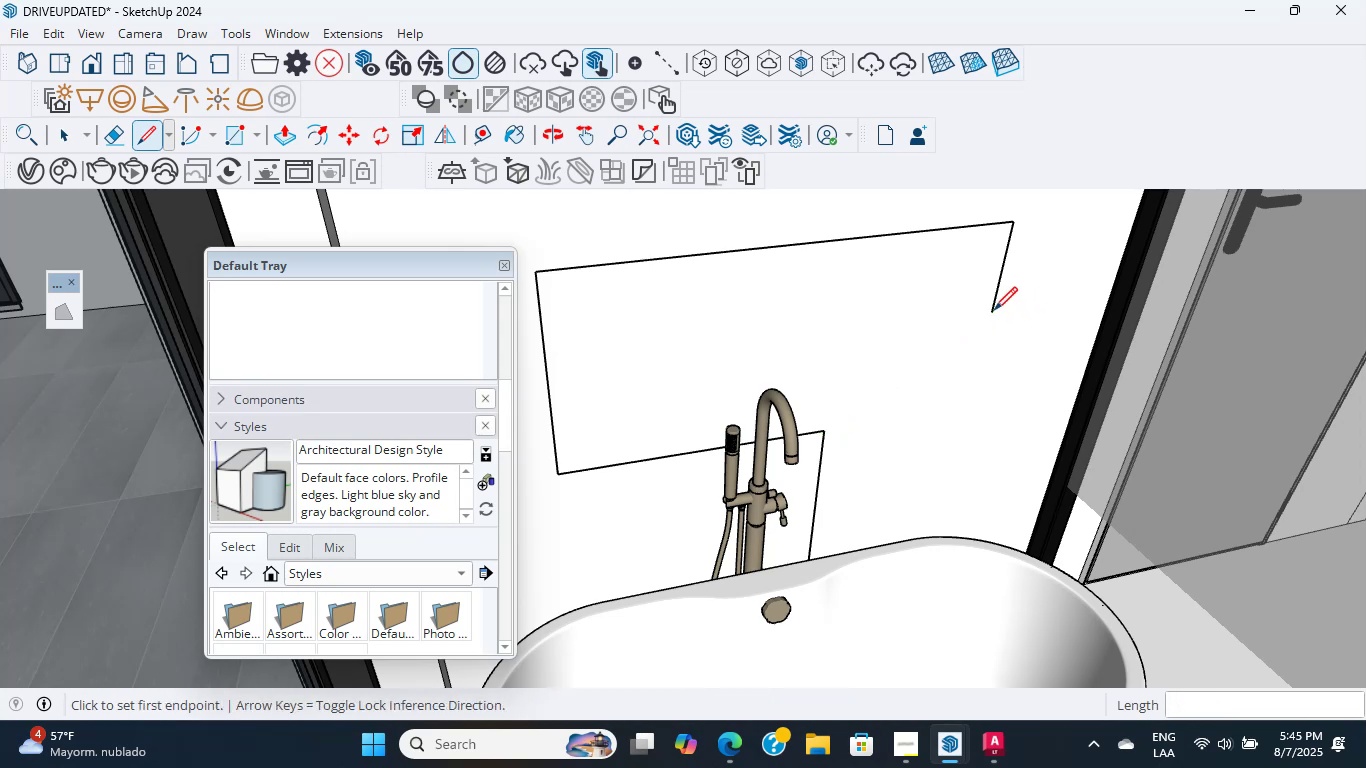 
key(Escape)
 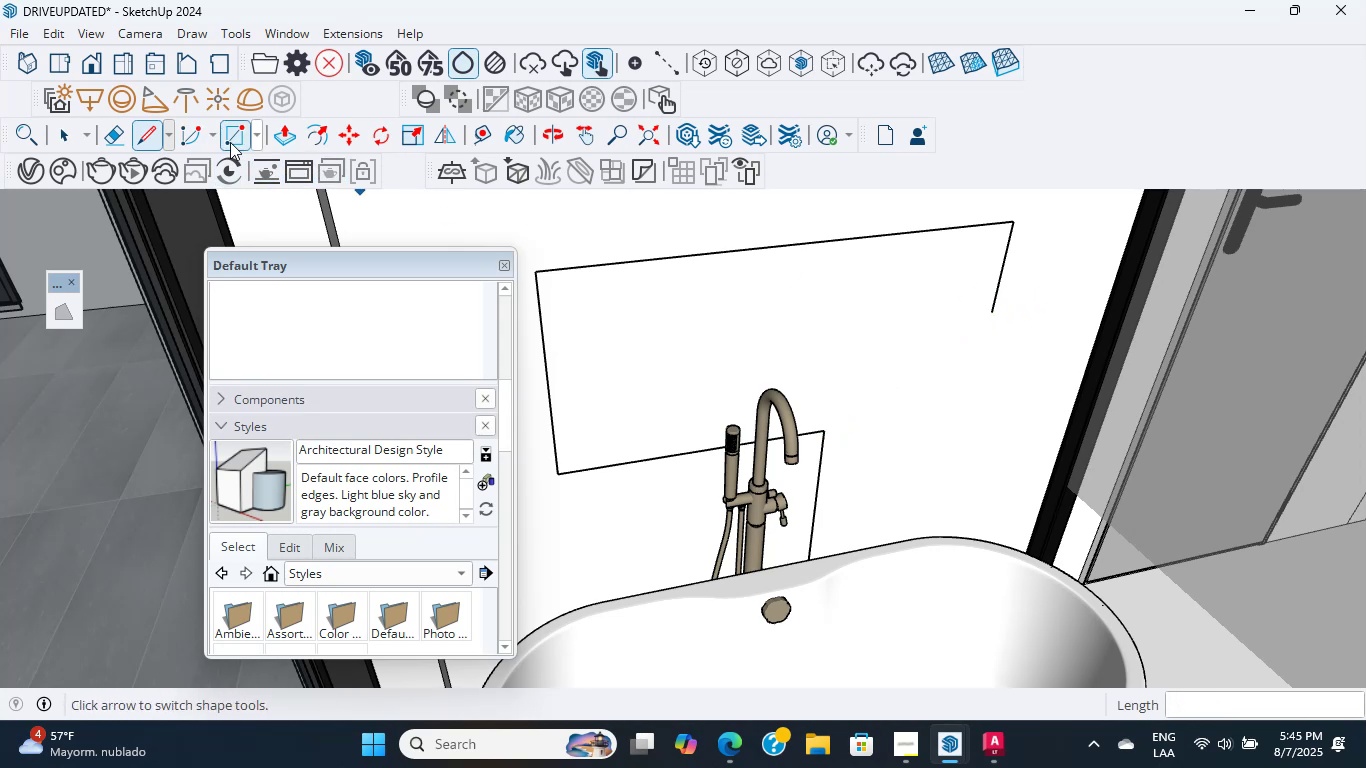 
left_click([241, 137])
 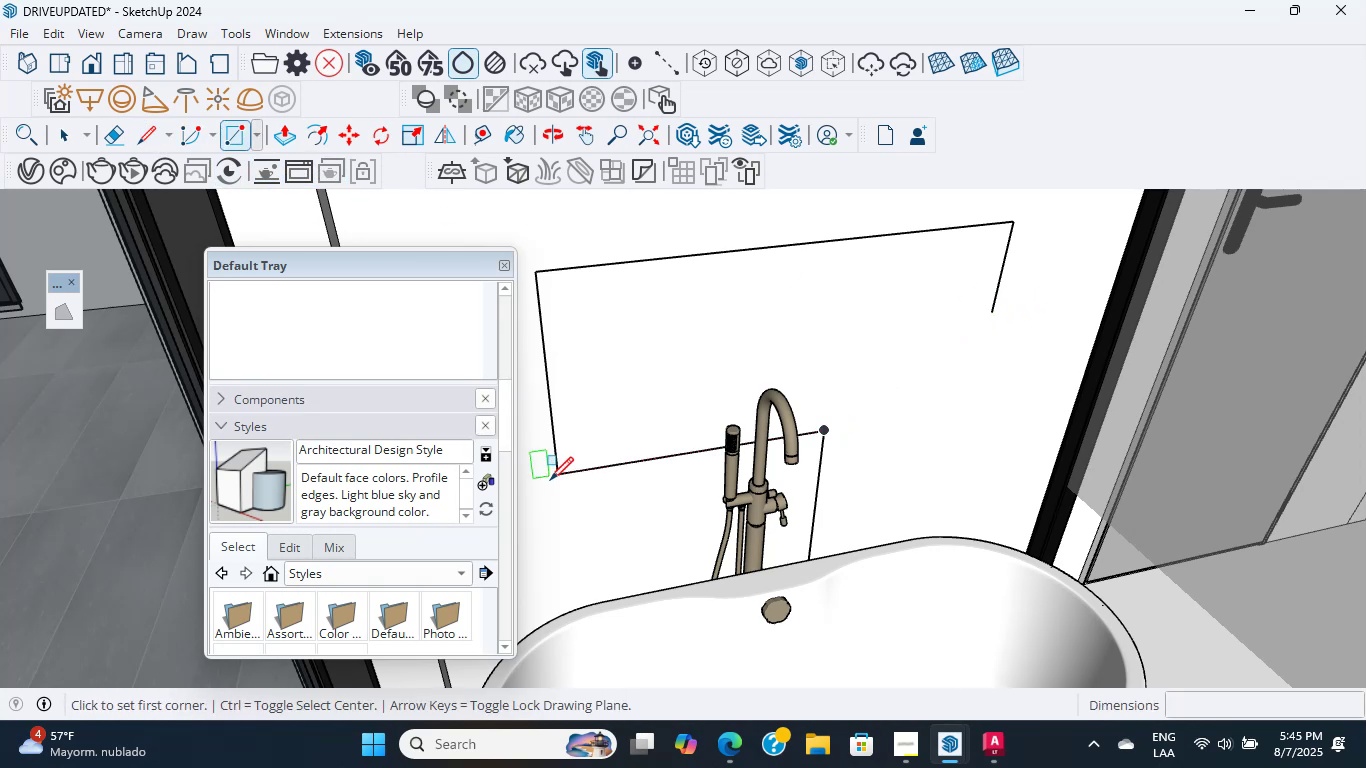 
left_click([551, 483])
 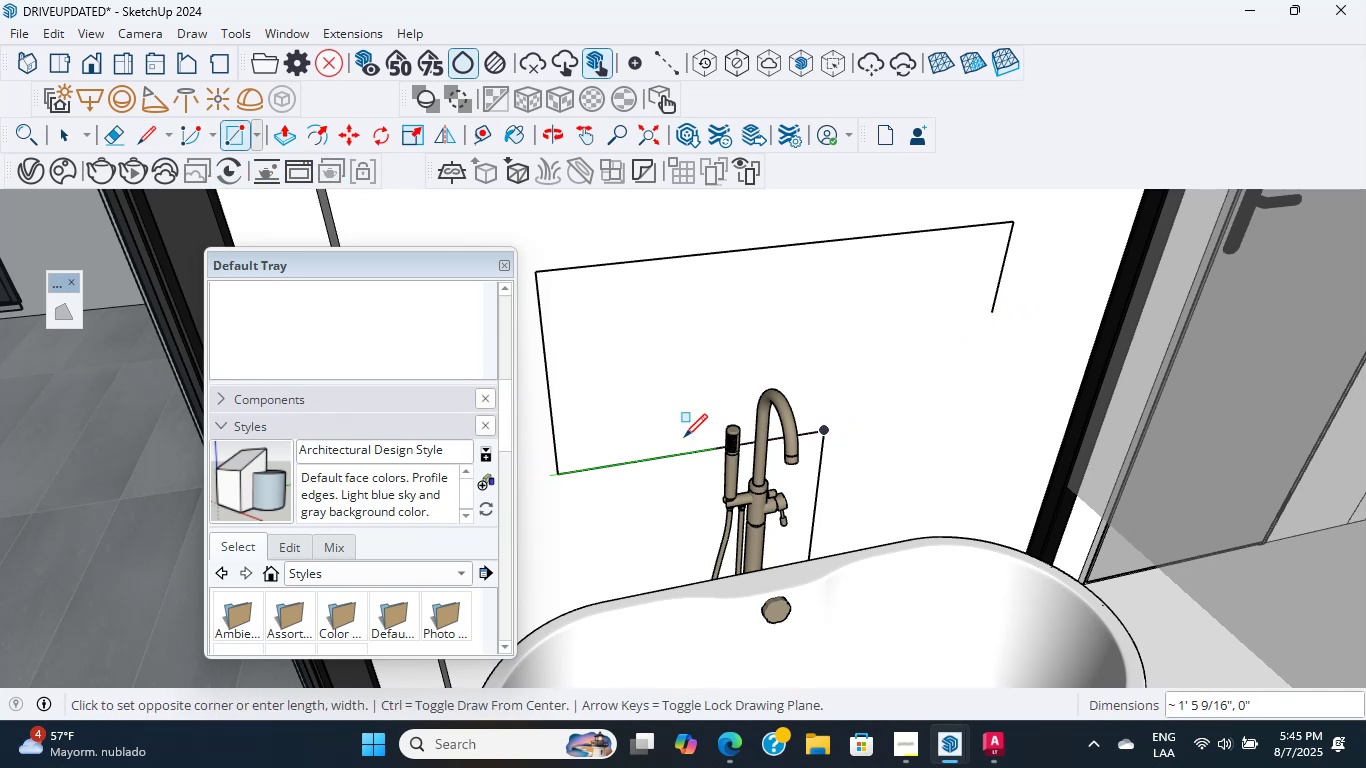 
key(Escape)
 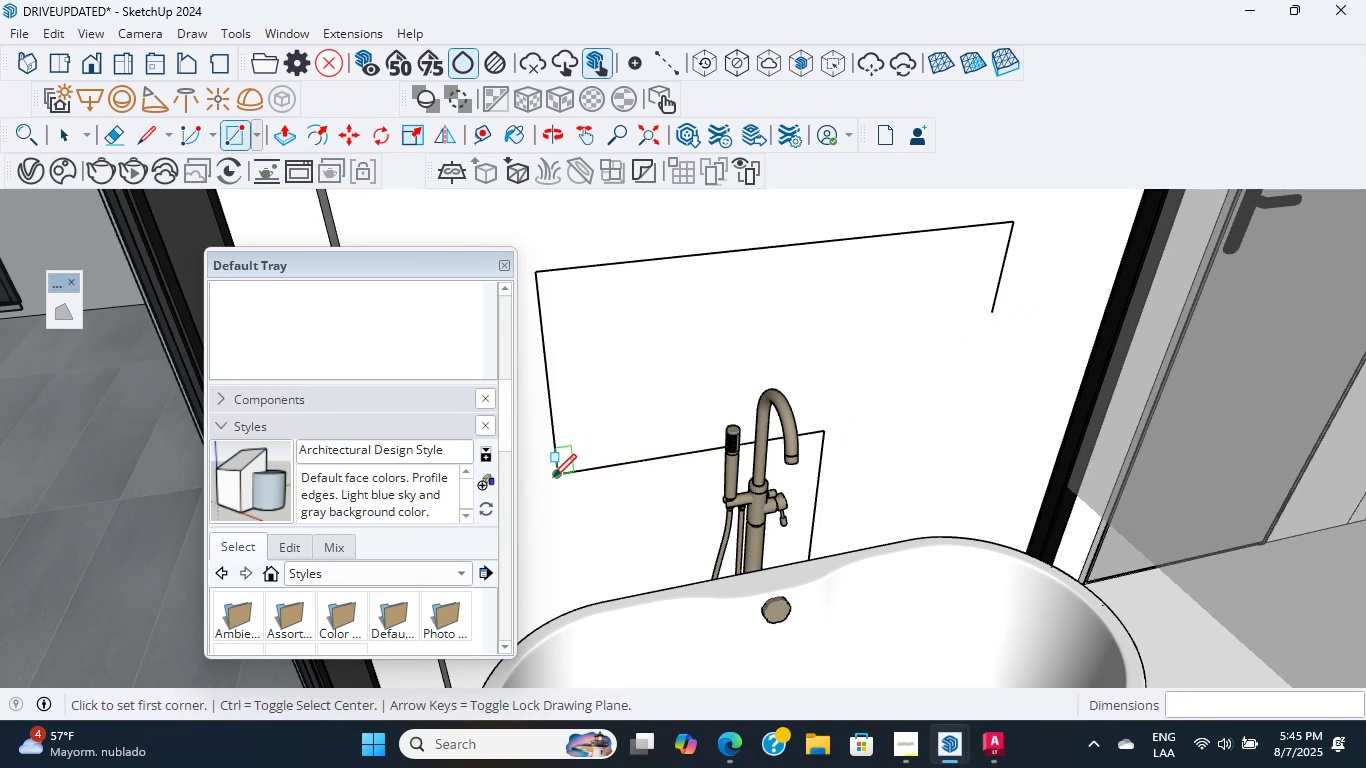 
left_click_drag(start_coordinate=[556, 476], to_coordinate=[587, 461])
 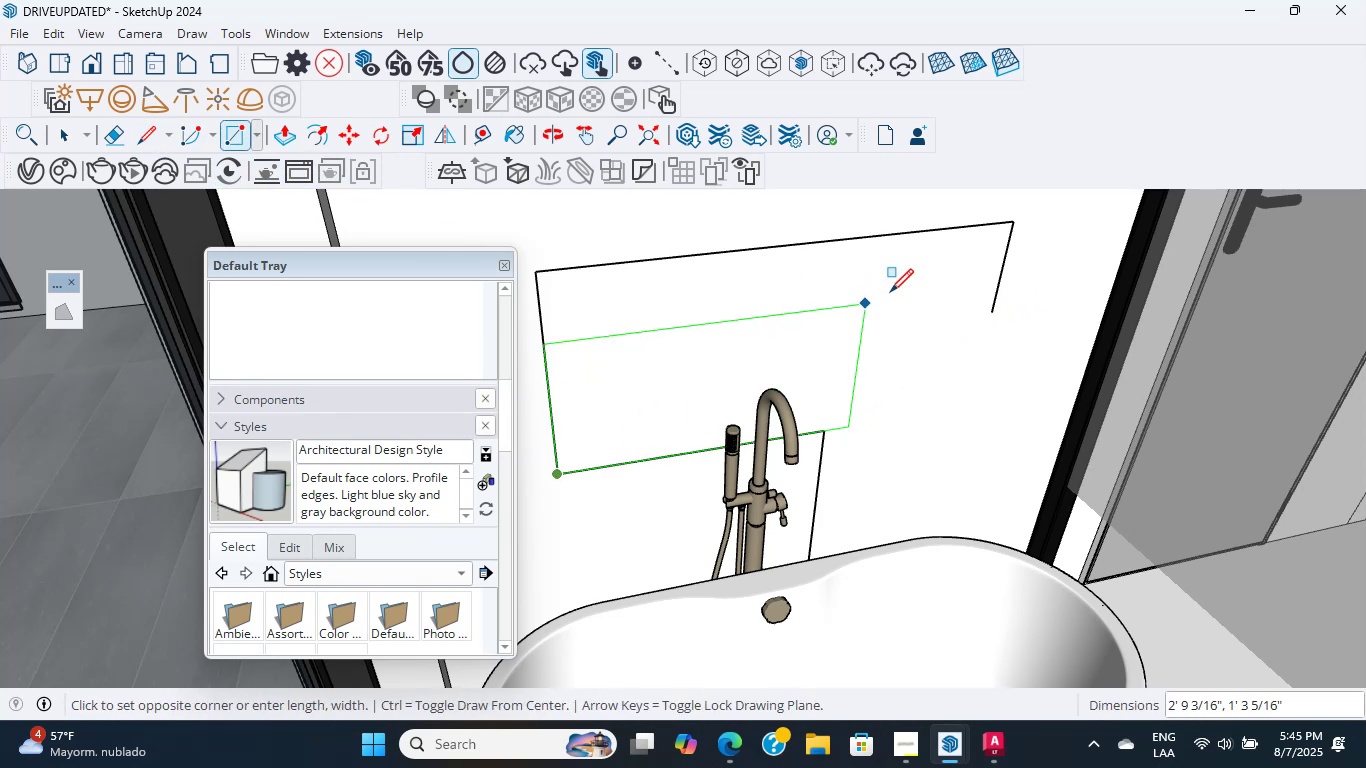 
left_click([1013, 221])
 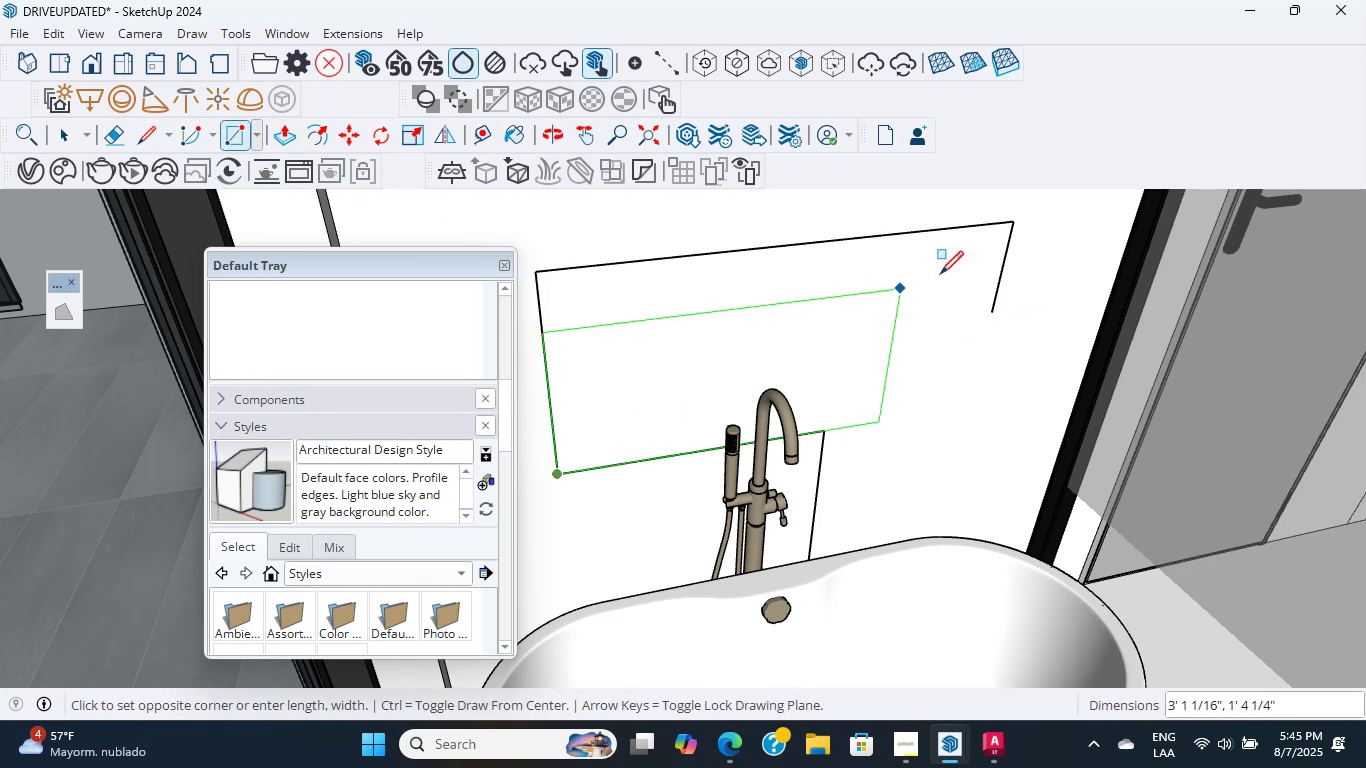 
key(Escape)
 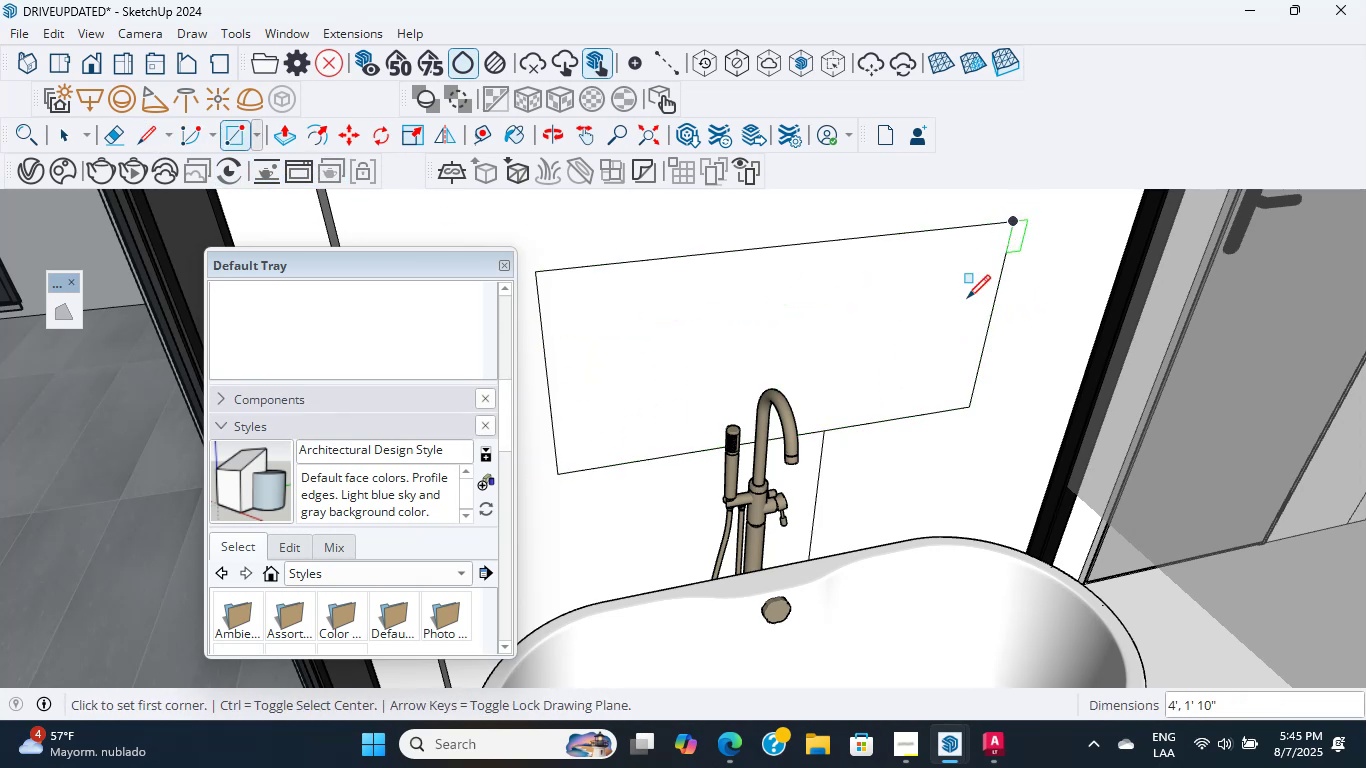 
scroll: coordinate [905, 396], scroll_direction: down, amount: 2.0
 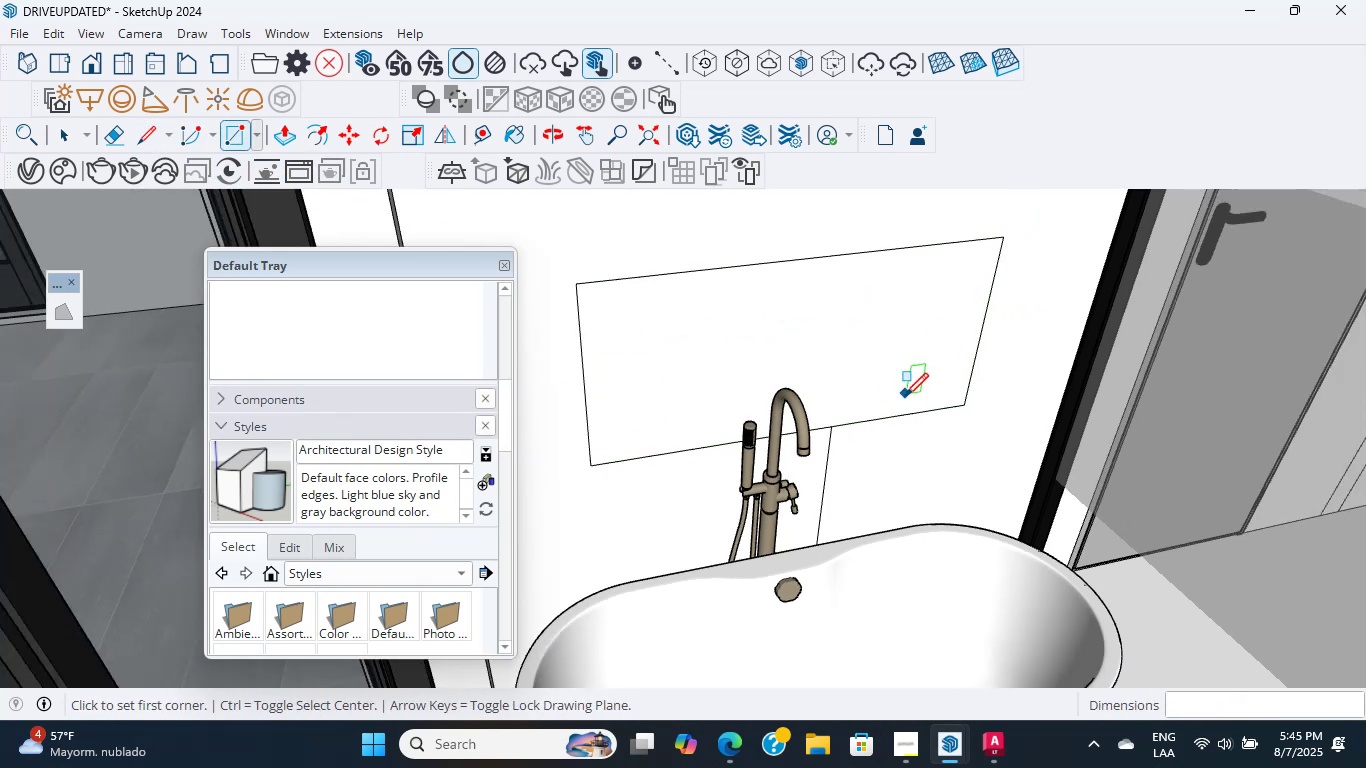 
hold_key(key=ShiftLeft, duration=0.56)
 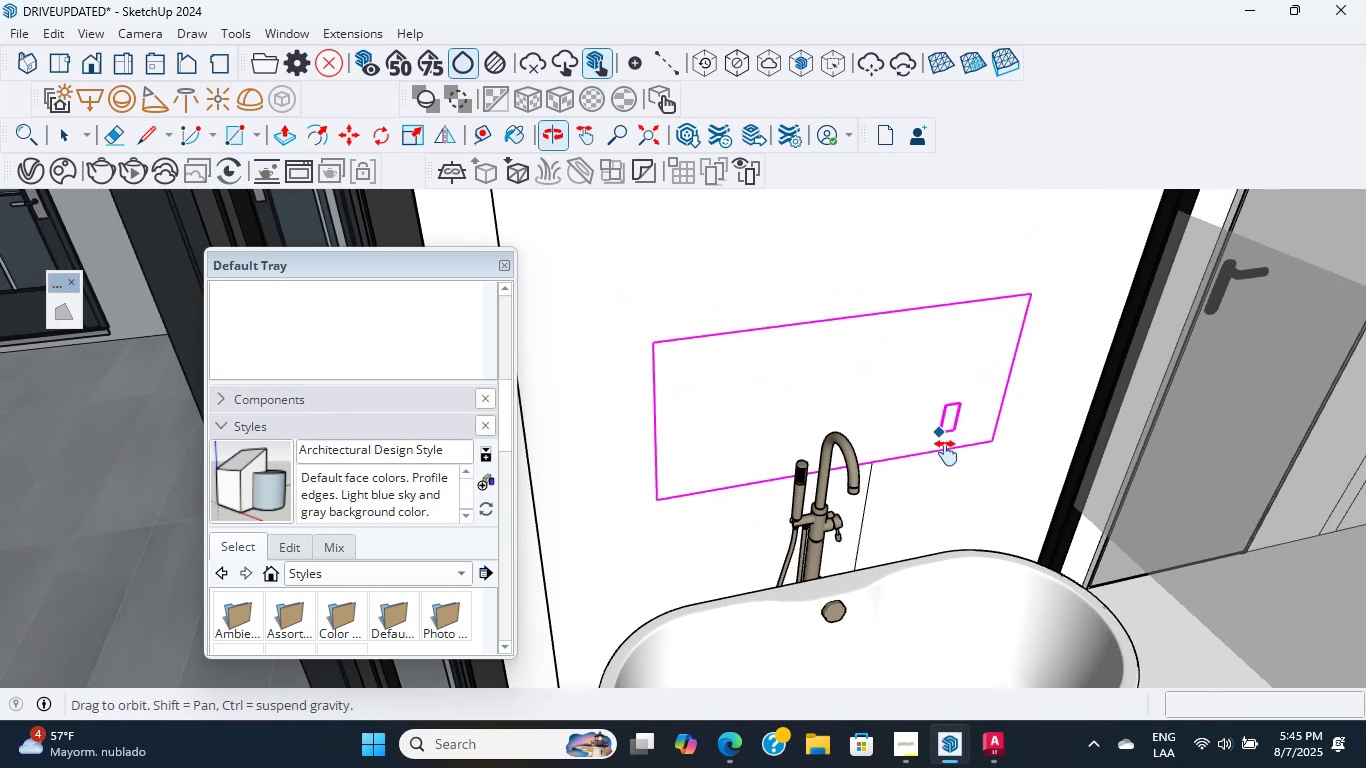 
scroll: coordinate [907, 573], scroll_direction: up, amount: 9.0
 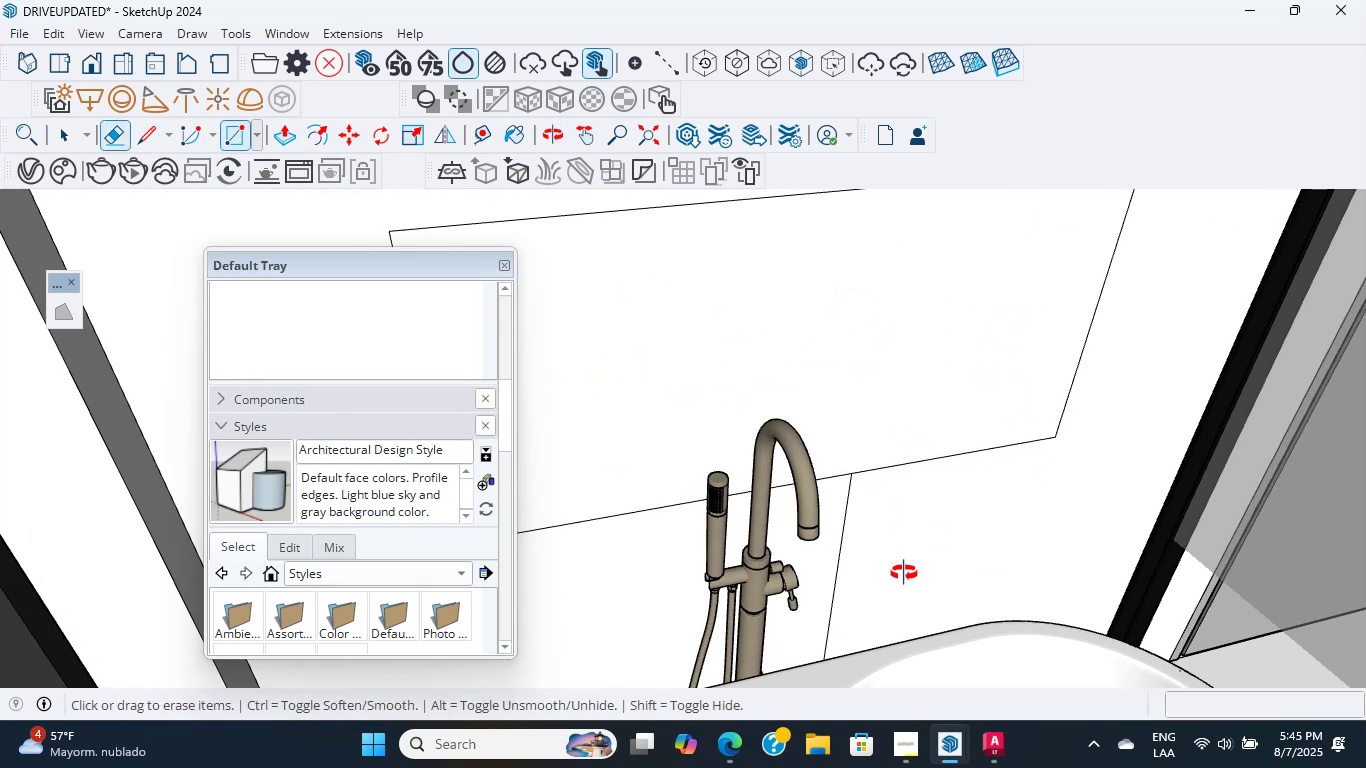 
key(E)
 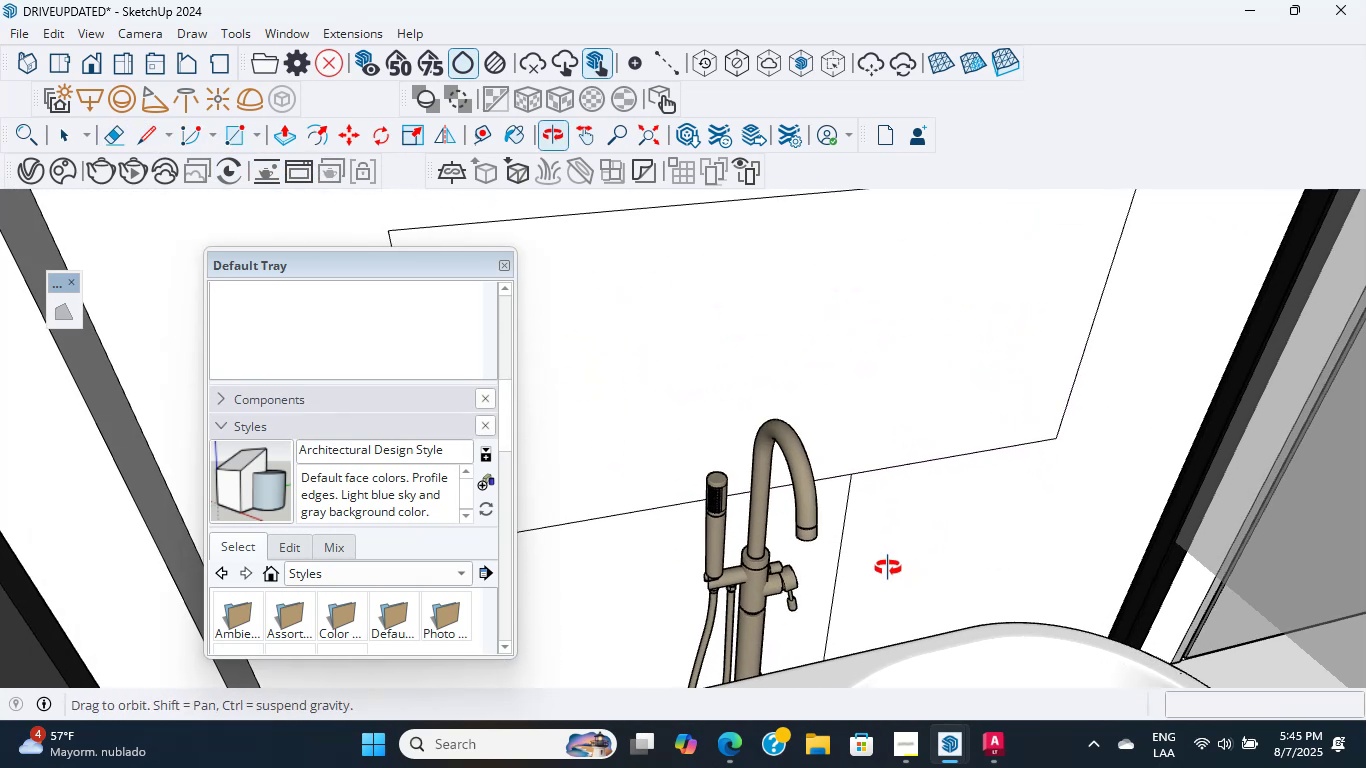 
left_click_drag(start_coordinate=[806, 516], to_coordinate=[841, 527])
 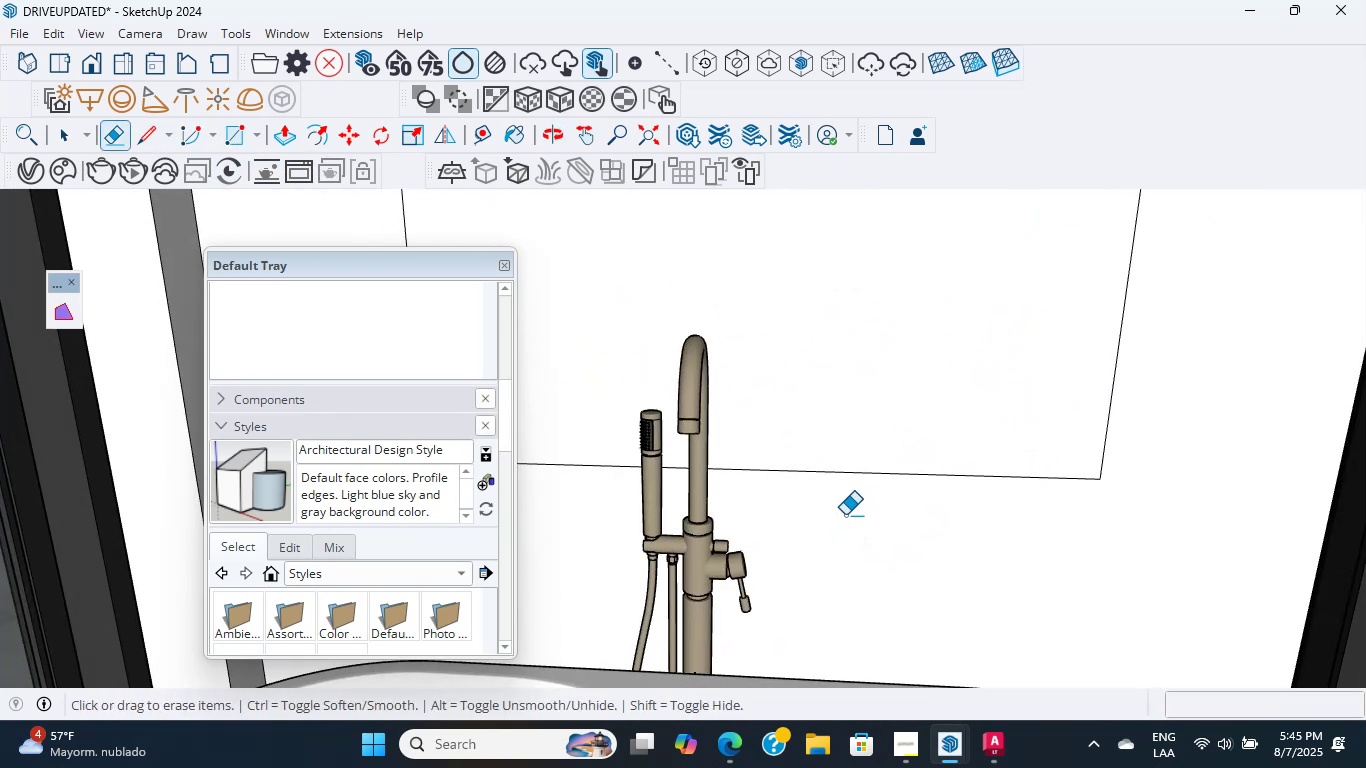 
hold_key(key=ShiftLeft, duration=0.35)
scroll: coordinate [847, 413], scroll_direction: down, amount: 2.0
 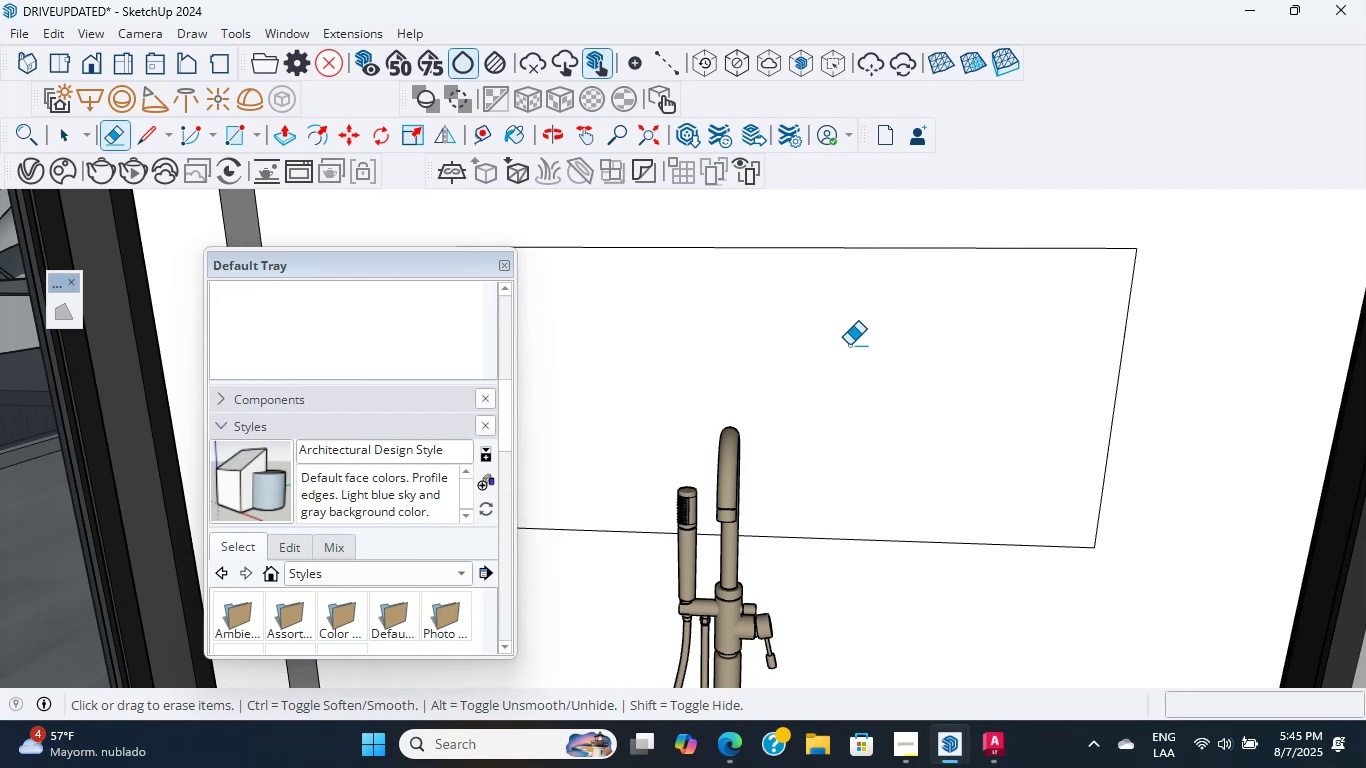 
key(P)
 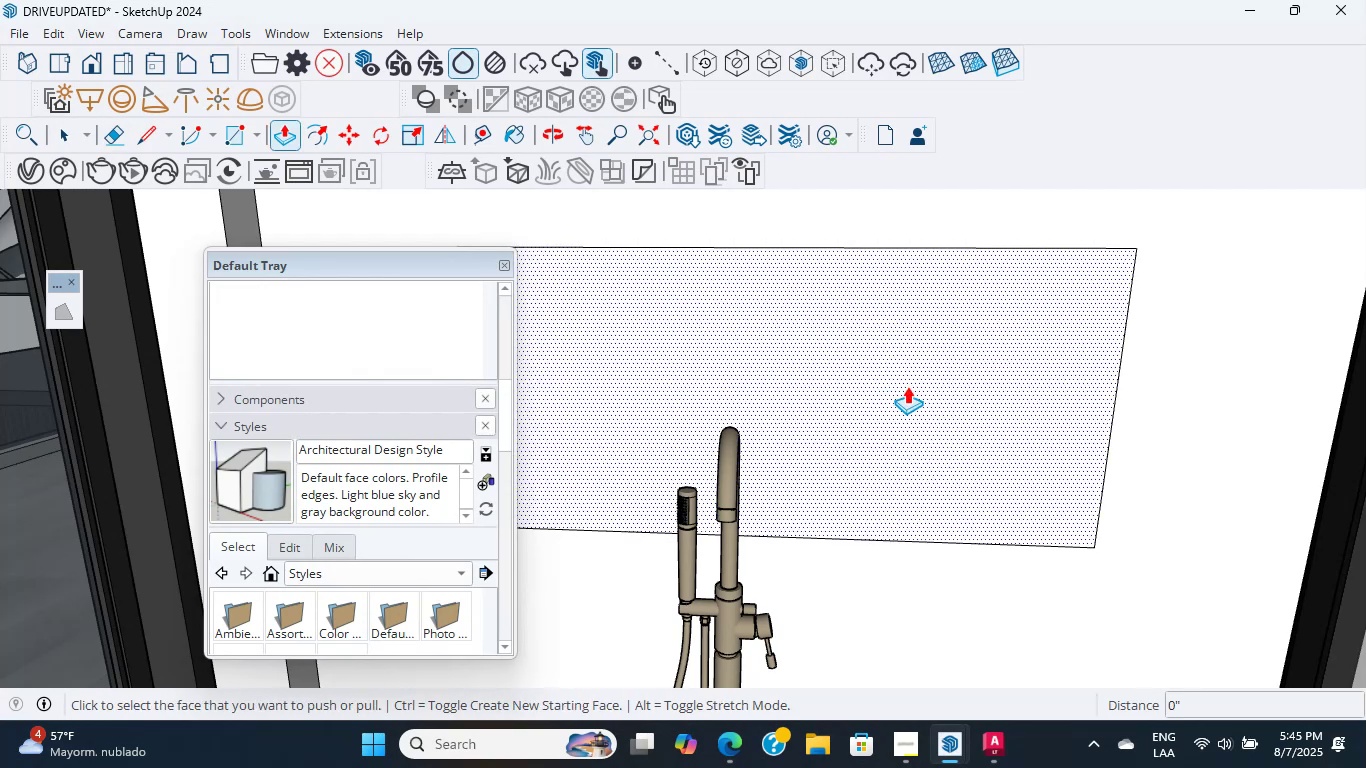 
left_click_drag(start_coordinate=[914, 395], to_coordinate=[918, 387])
 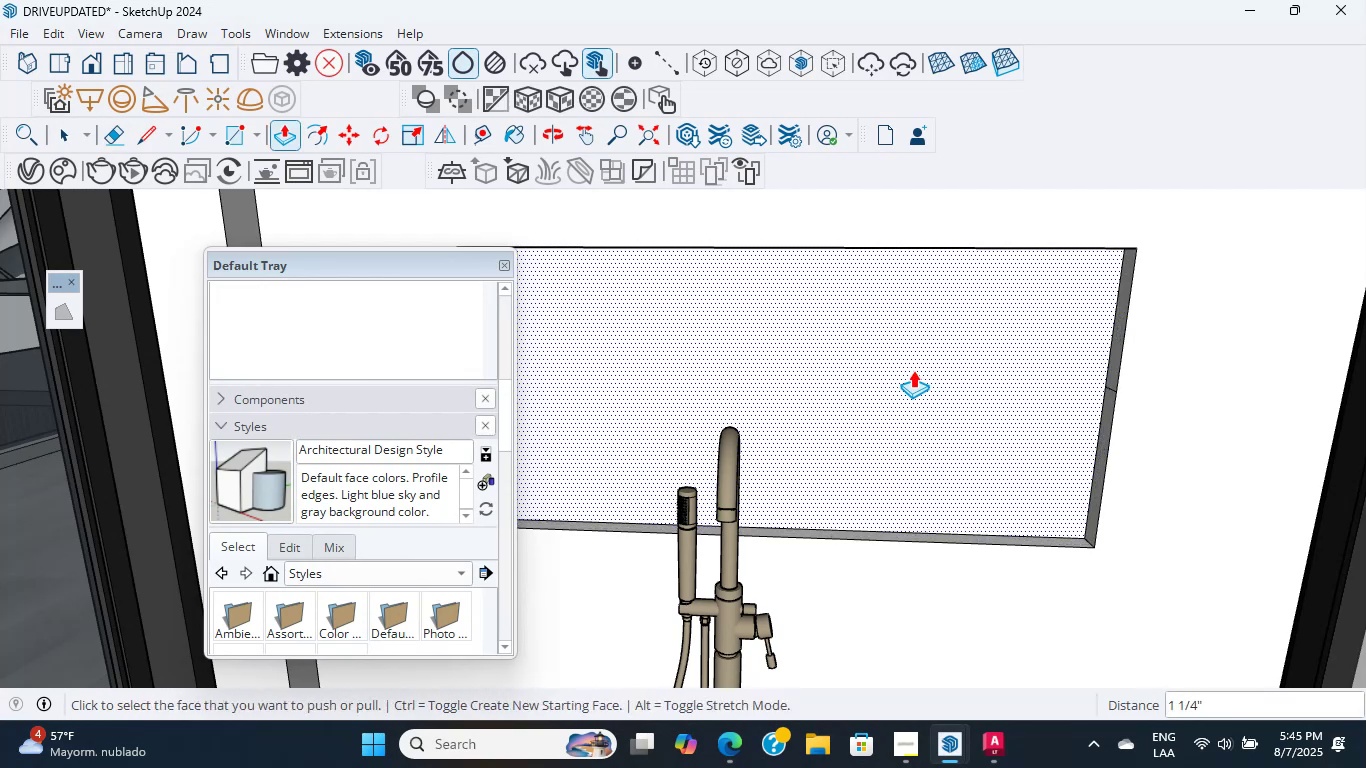 
key(Control+Z)
 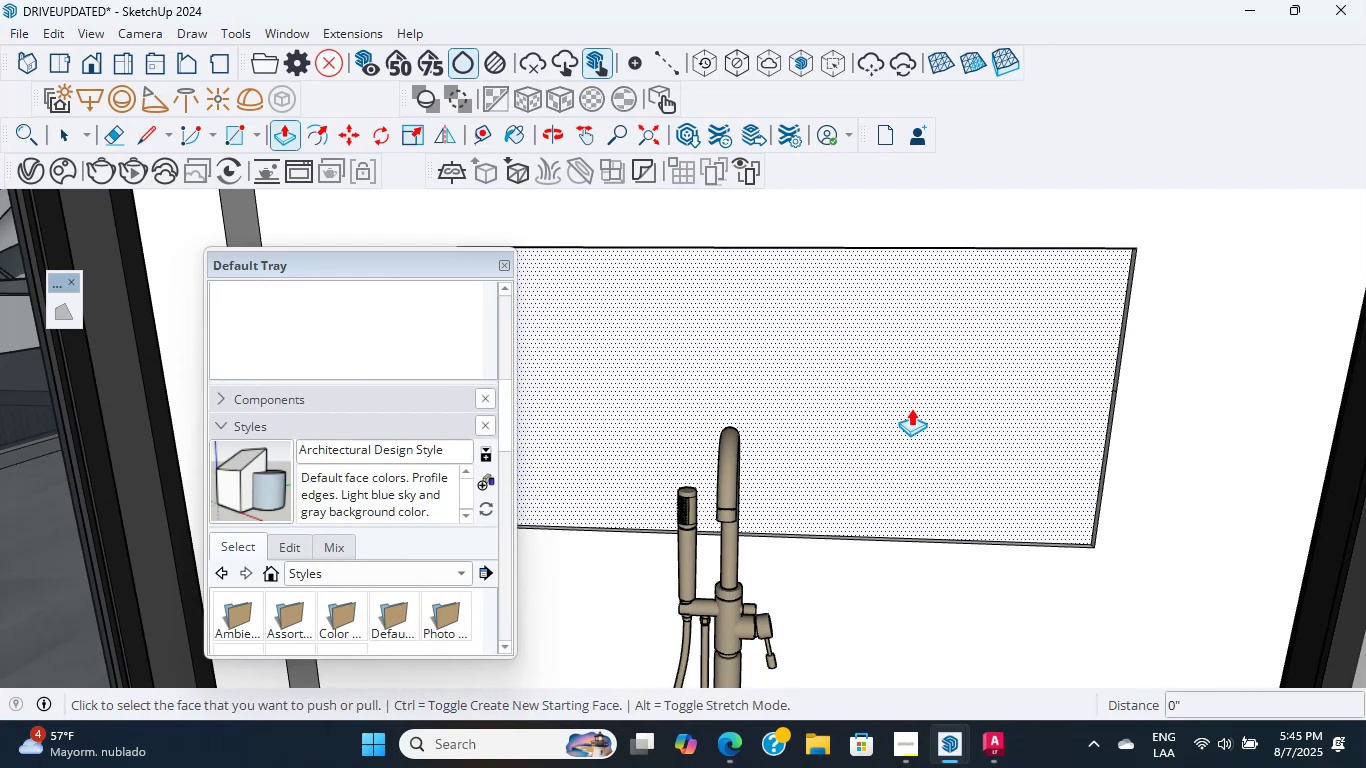 
key(Control+Z)
 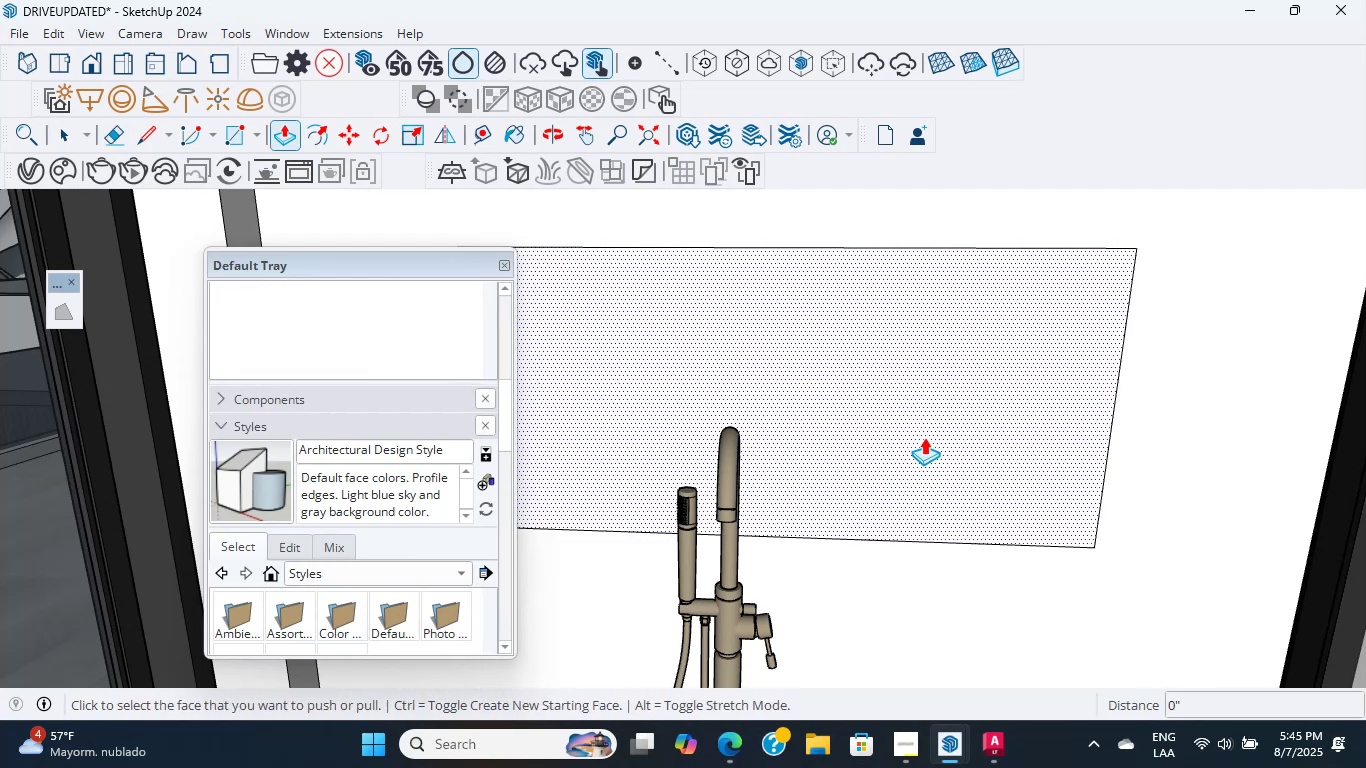 
left_click_drag(start_coordinate=[924, 440], to_coordinate=[918, 417])
 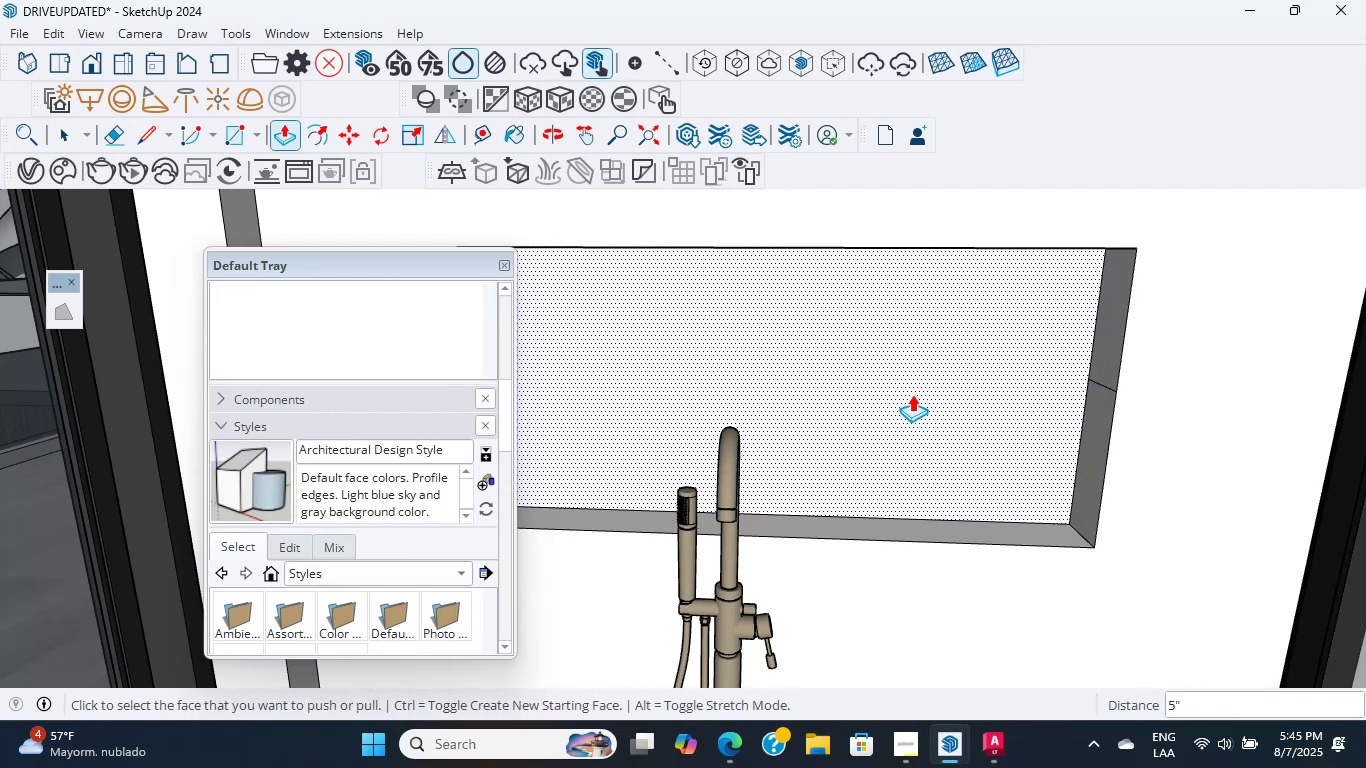 
scroll: coordinate [913, 404], scroll_direction: down, amount: 3.0
 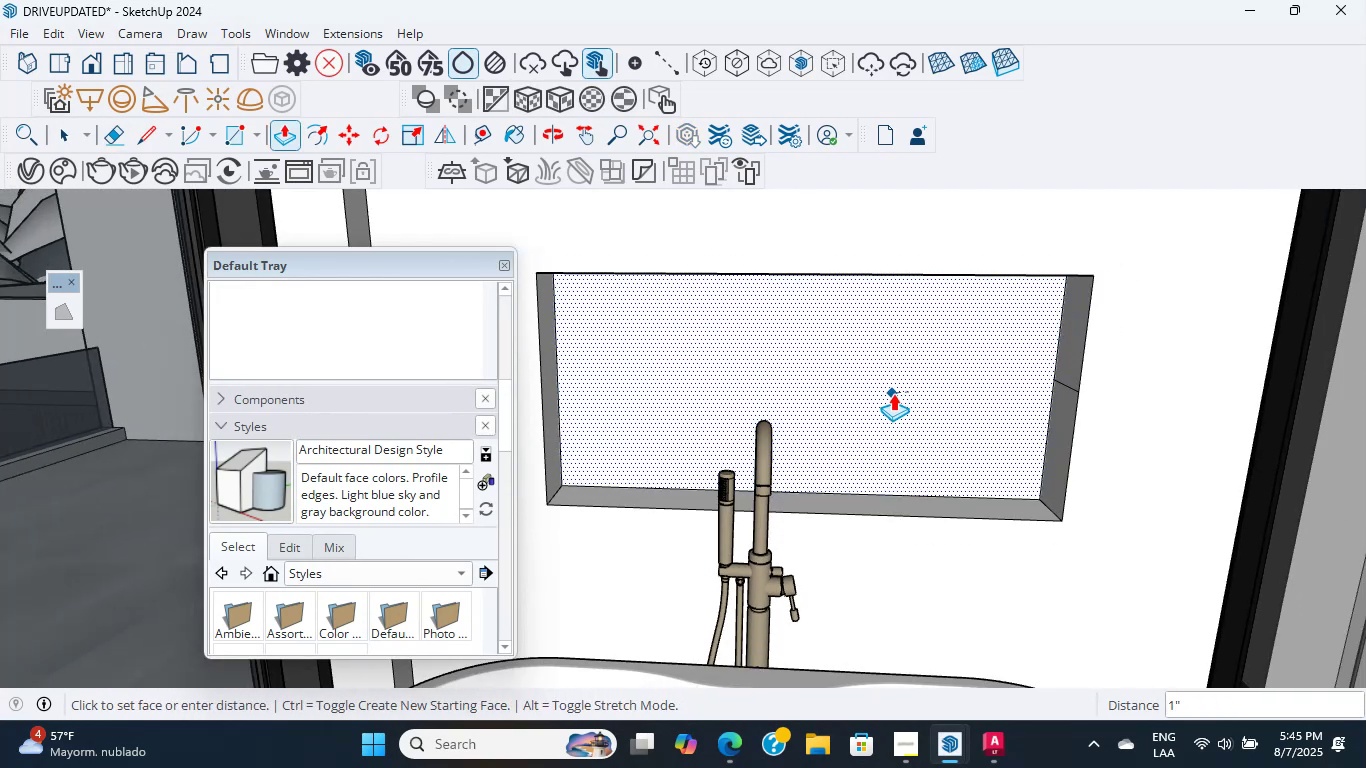 
scroll: coordinate [952, 411], scroll_direction: up, amount: 6.0
 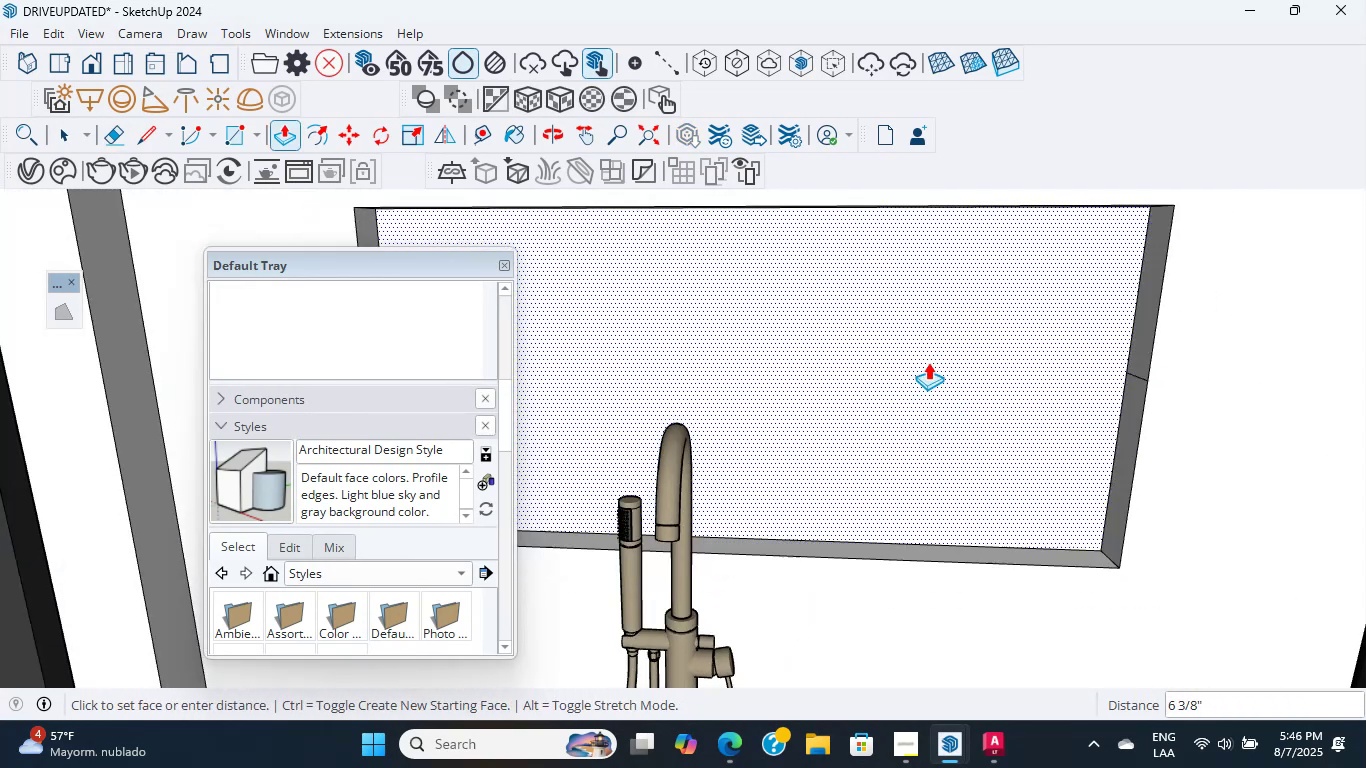 
left_click([927, 361])
 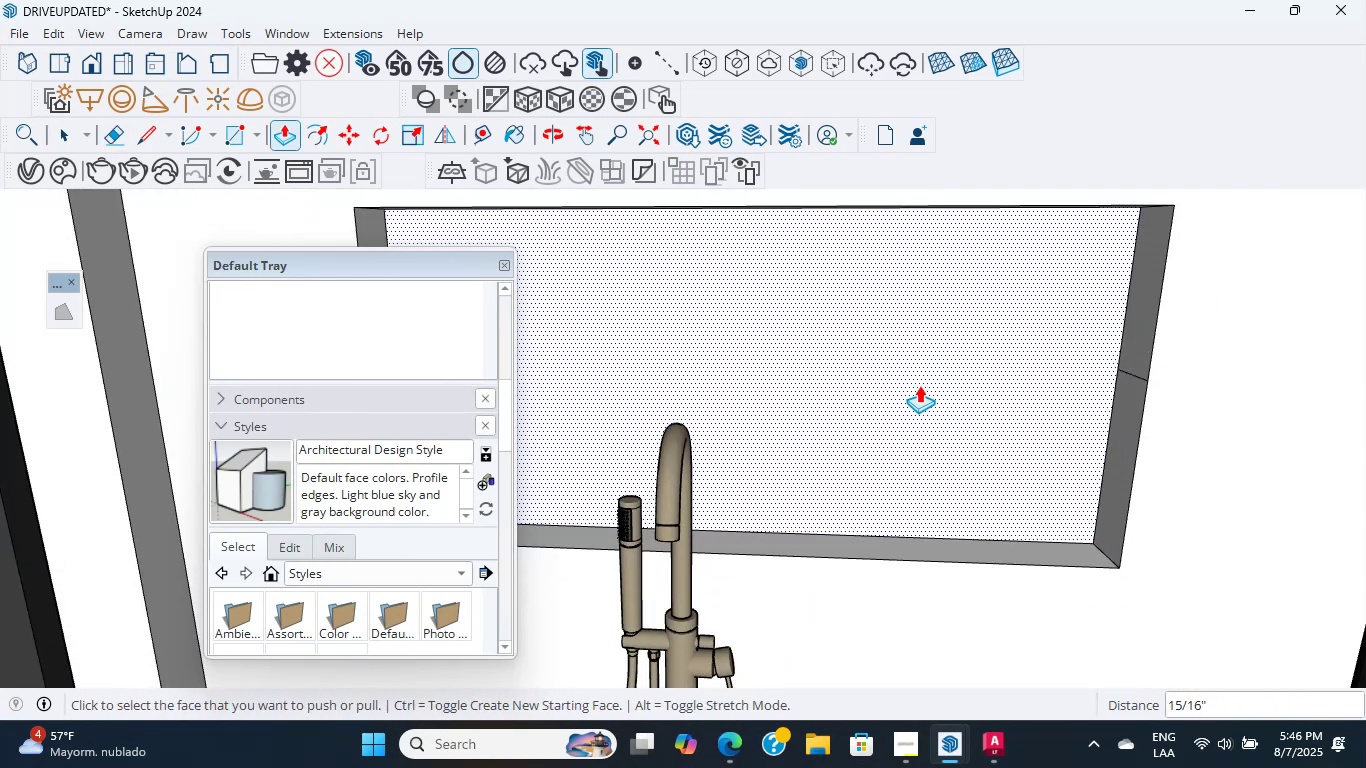 
scroll: coordinate [971, 337], scroll_direction: down, amount: 12.0
 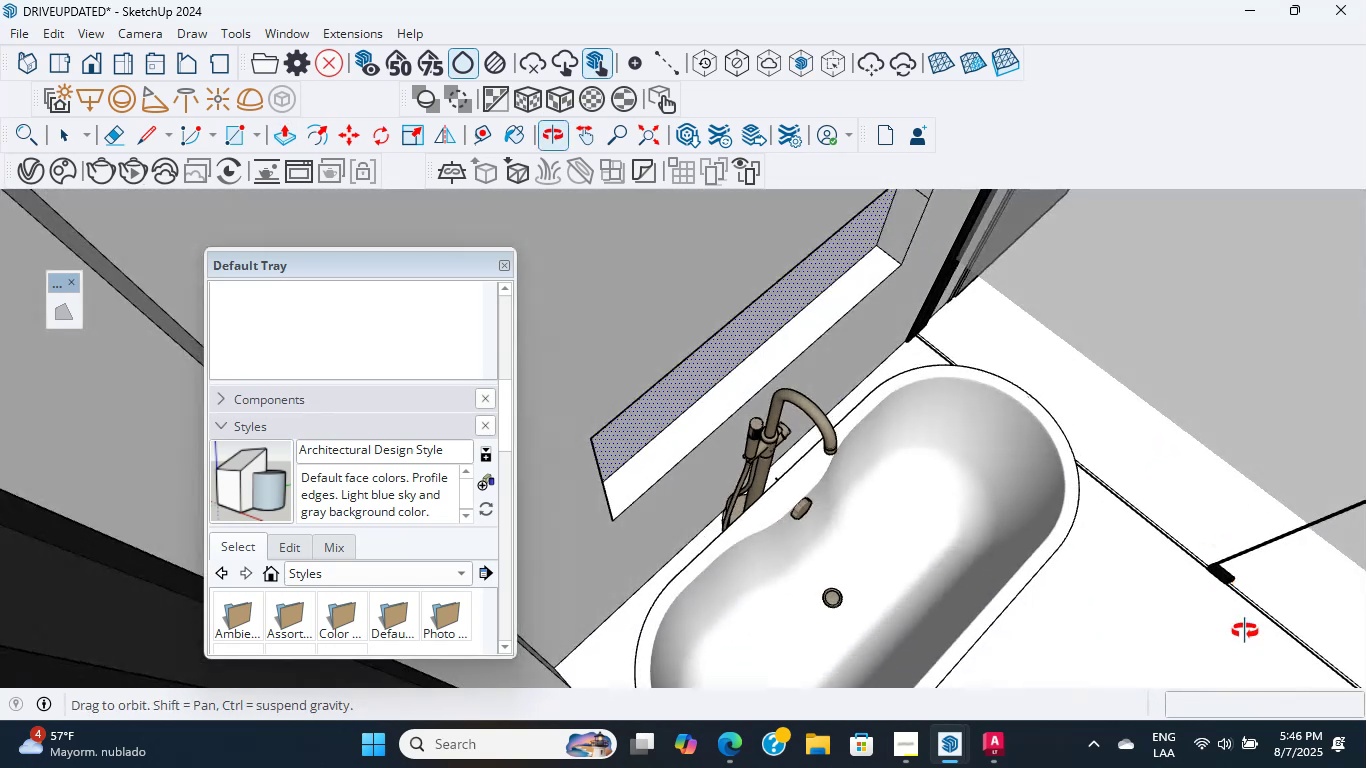 
hold_key(key=ShiftLeft, duration=1.82)
 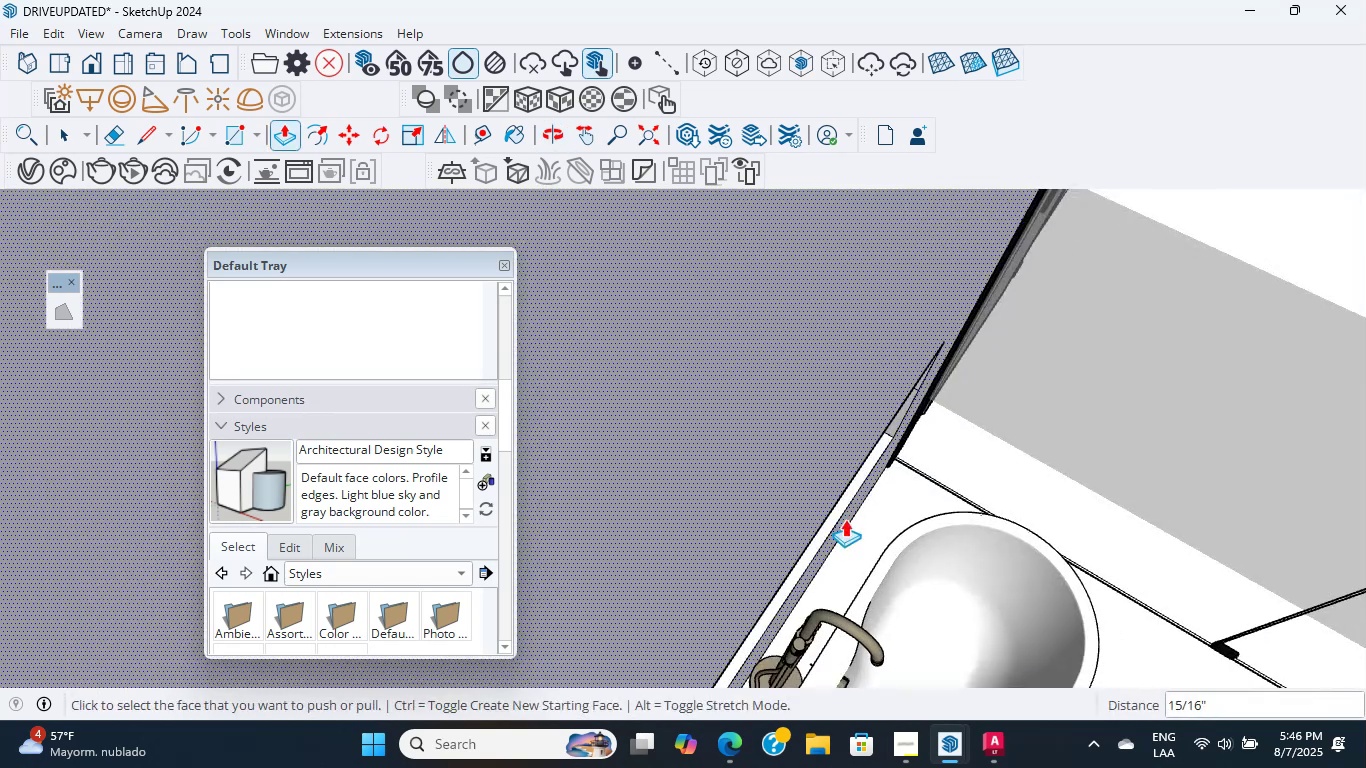 
scroll: coordinate [864, 549], scroll_direction: down, amount: 8.0
 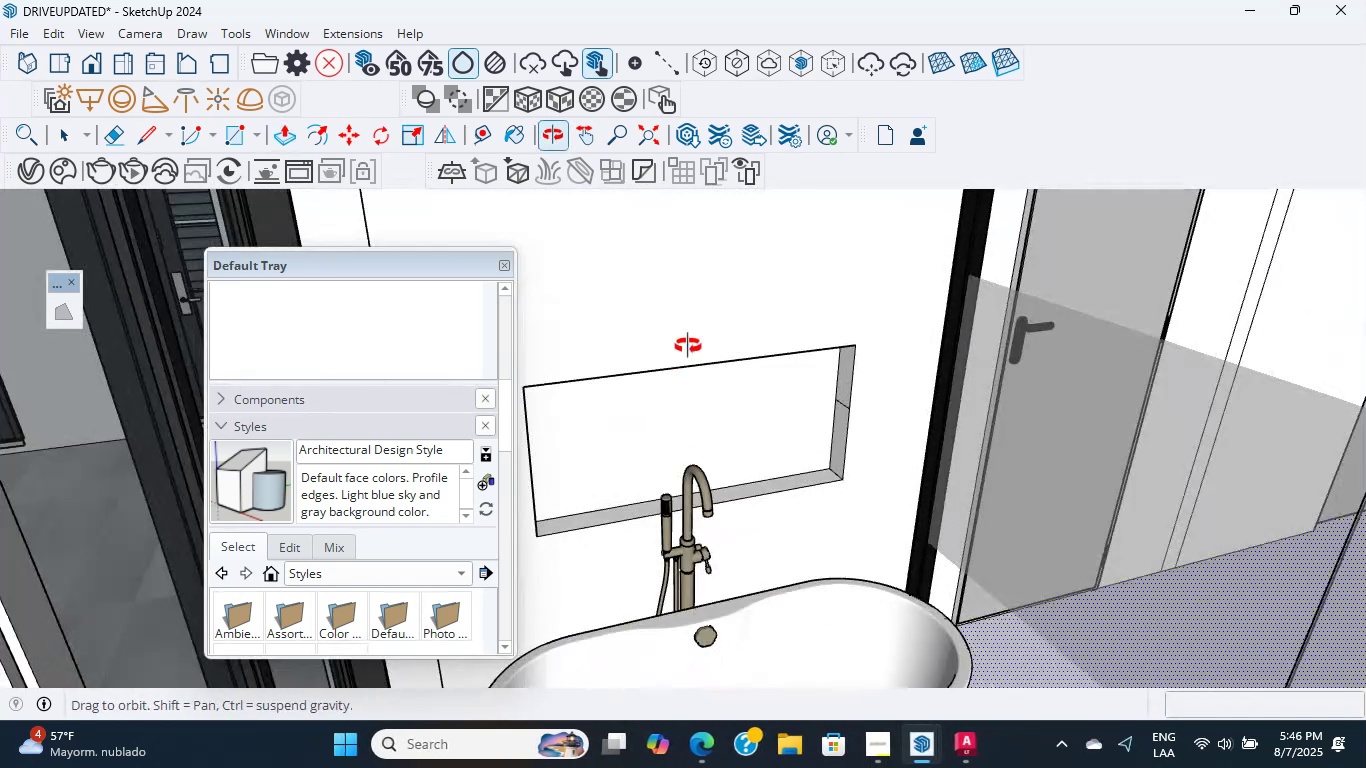 
hold_key(key=ShiftLeft, duration=0.65)
 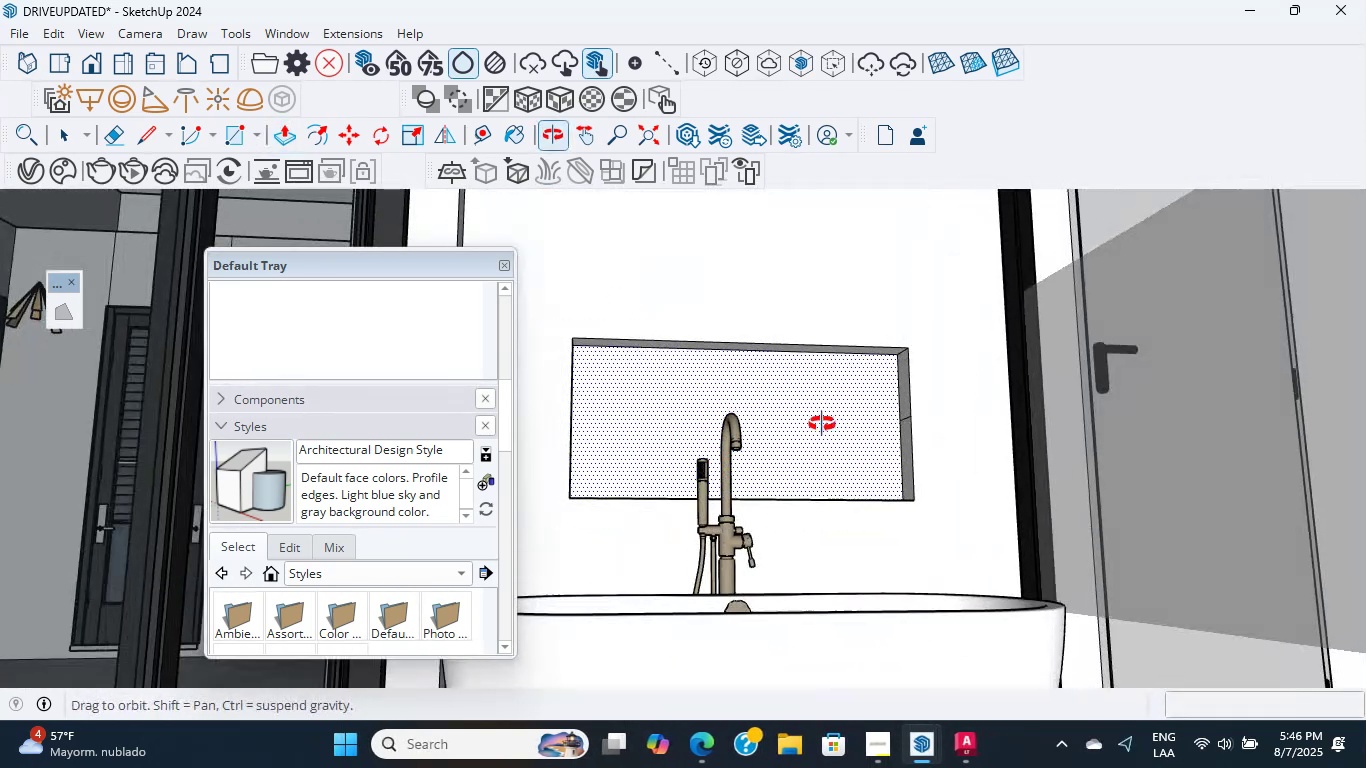 
scroll: coordinate [920, 394], scroll_direction: up, amount: 11.0
 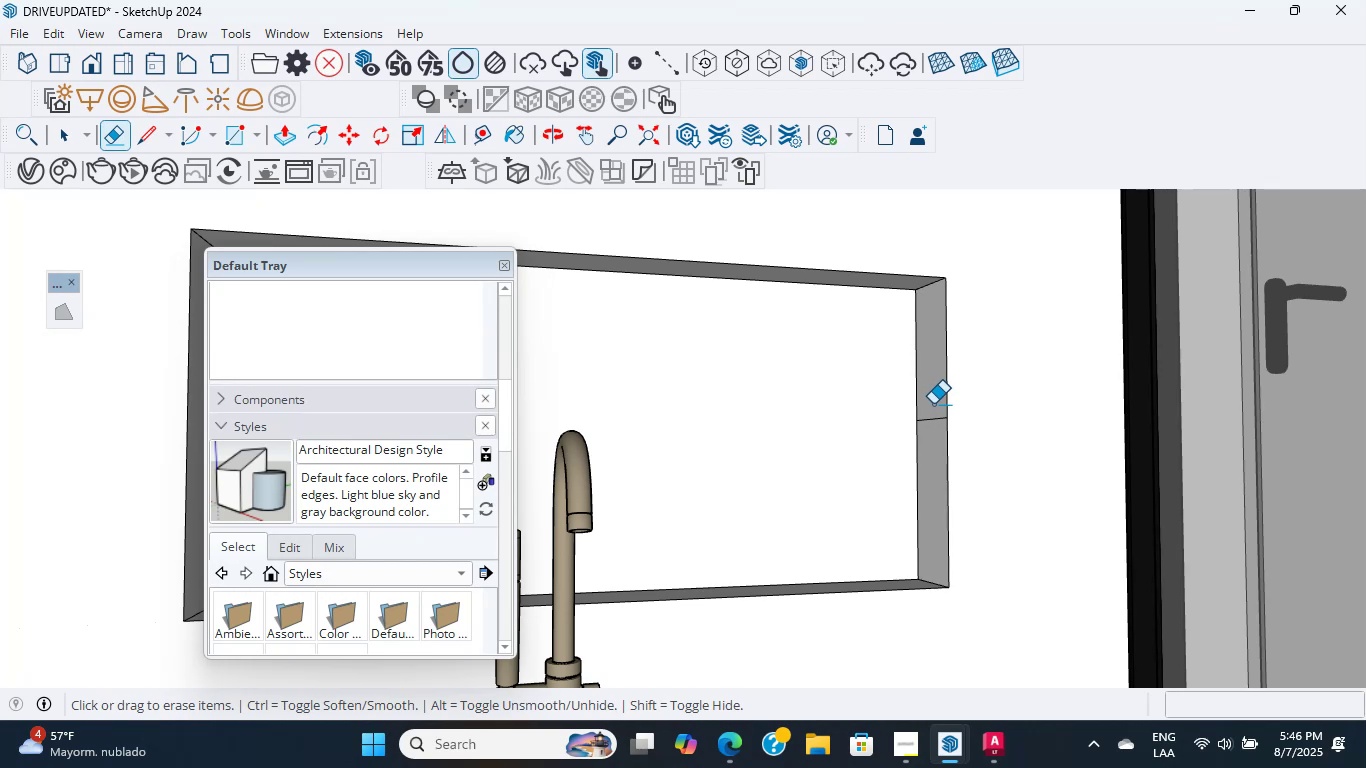 
key(E)
 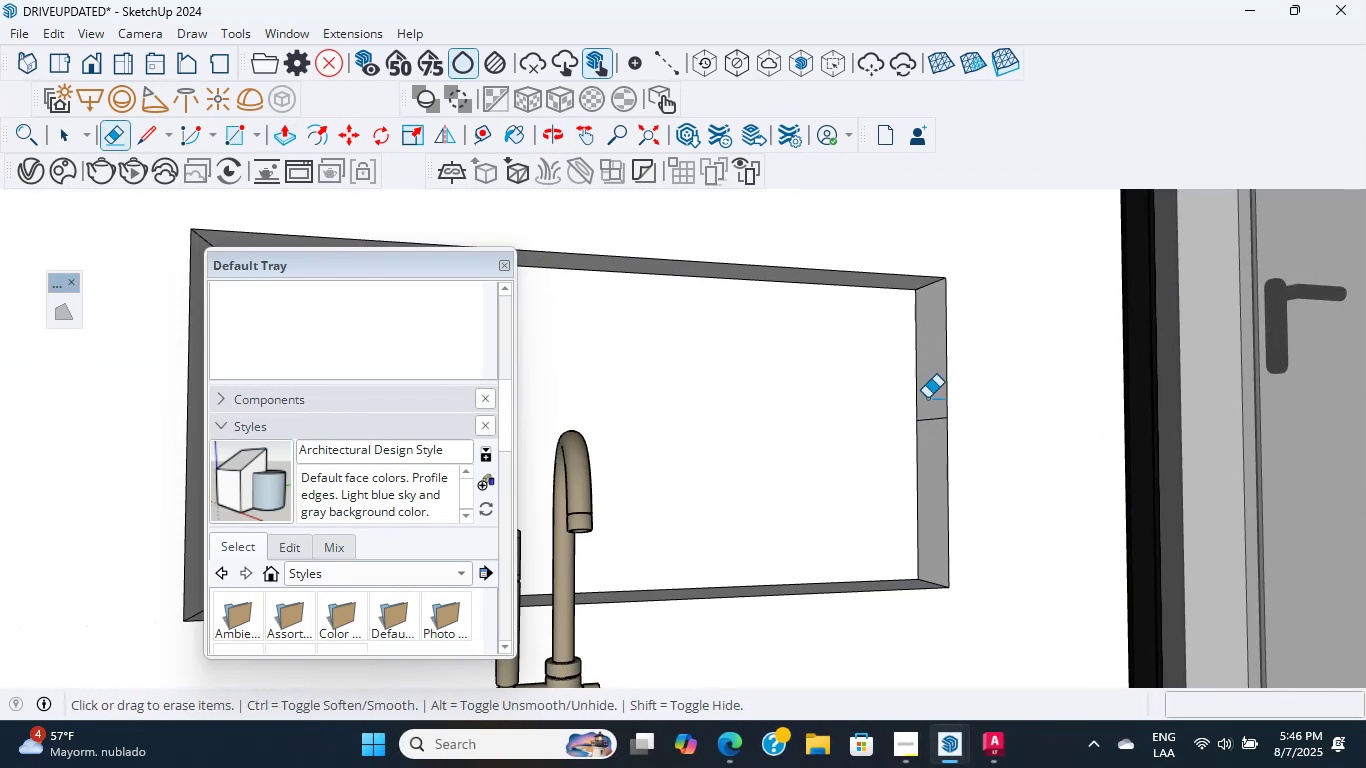 
left_click_drag(start_coordinate=[937, 409], to_coordinate=[942, 437])
 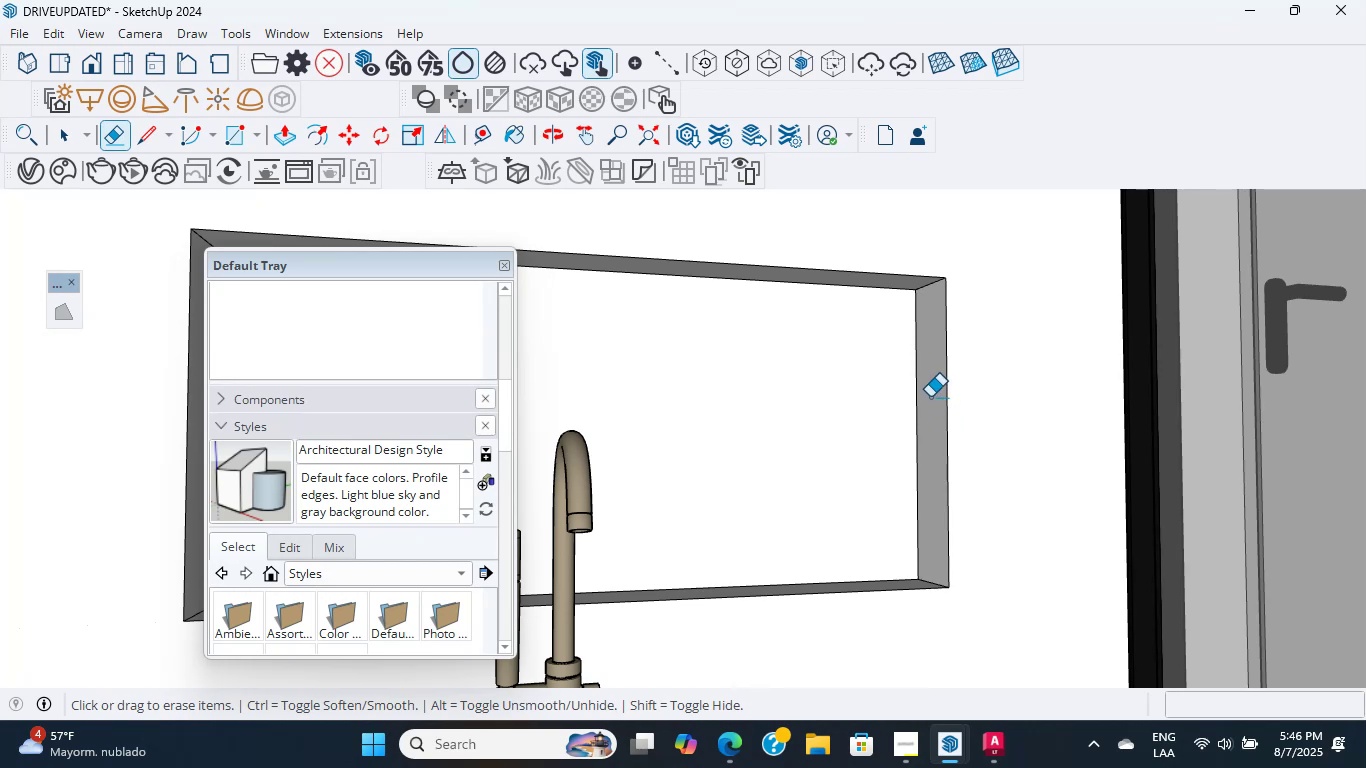 
scroll: coordinate [682, 527], scroll_direction: down, amount: 19.0
 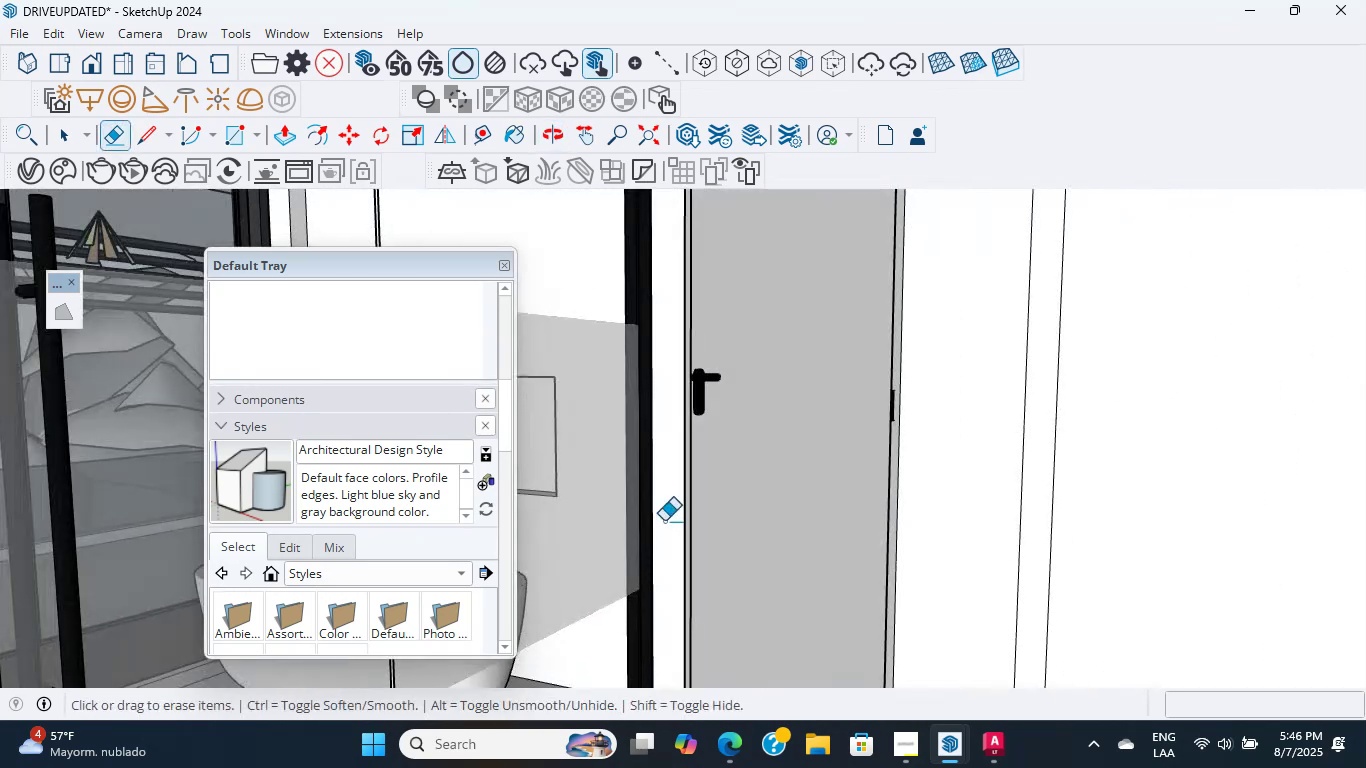 
hold_key(key=ShiftLeft, duration=1.86)
 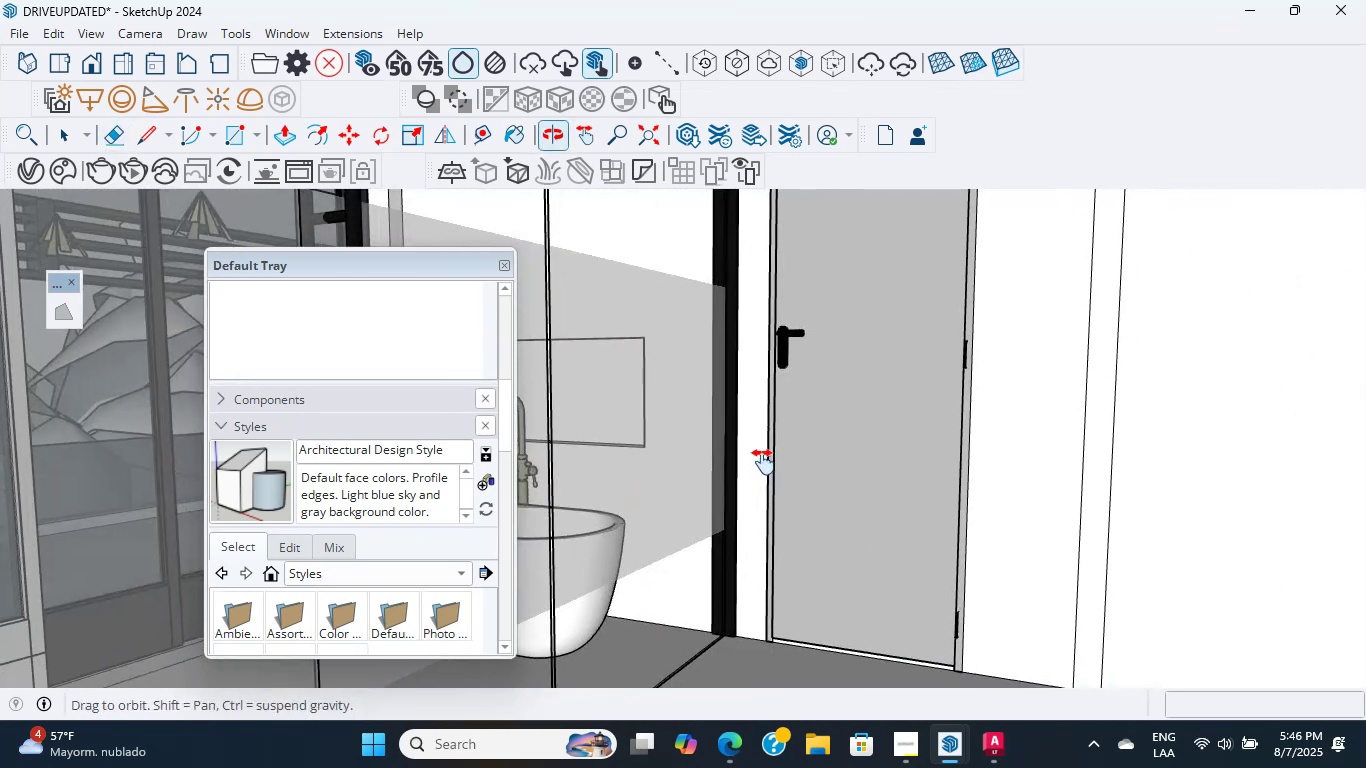 
scroll: coordinate [675, 477], scroll_direction: up, amount: 3.0
 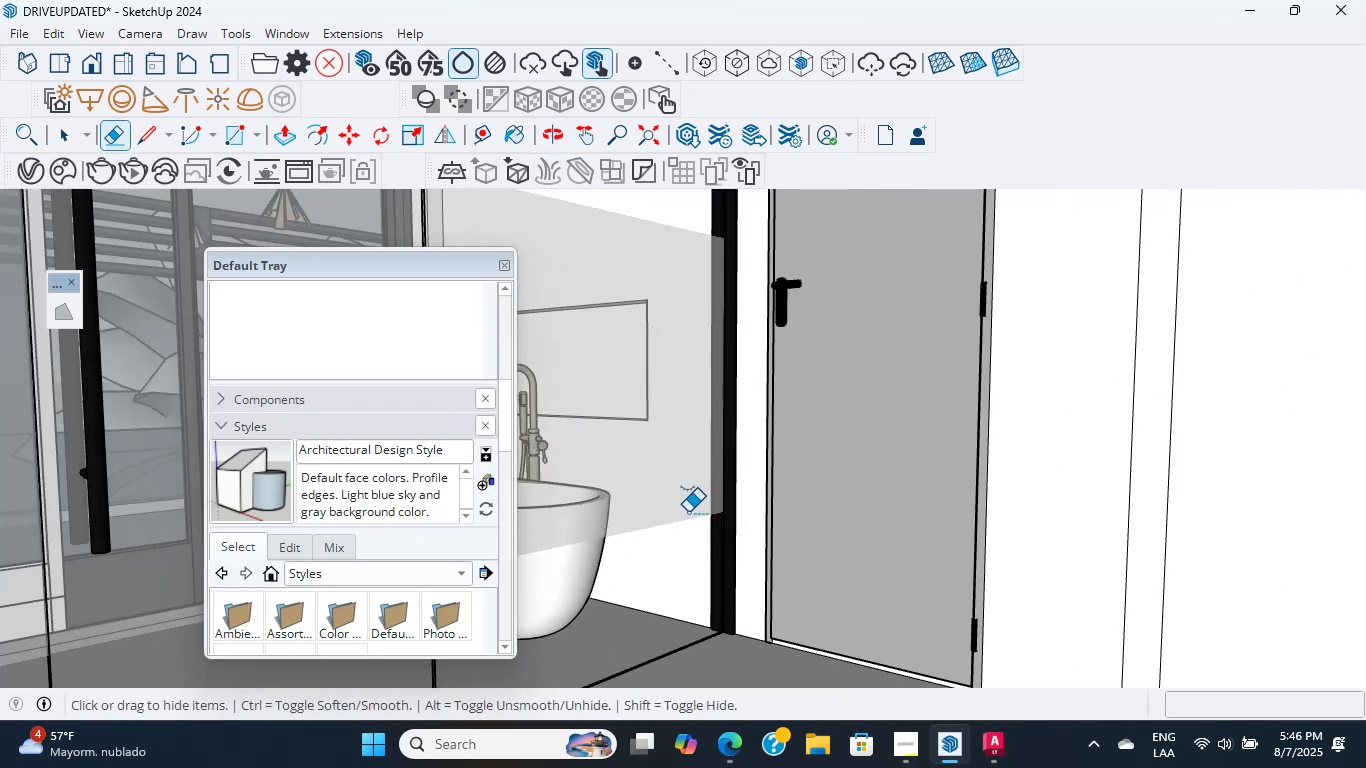 
hold_key(key=ShiftLeft, duration=2.25)
 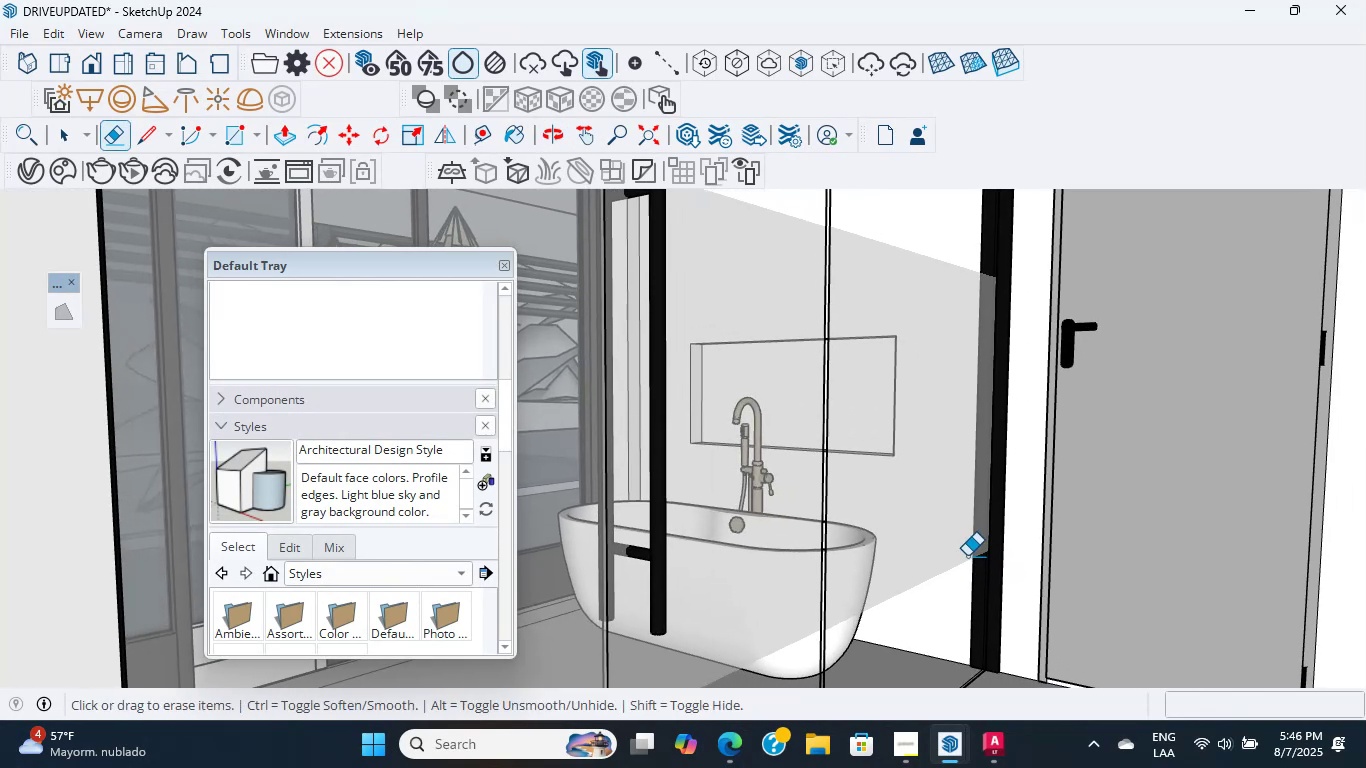 
scroll: coordinate [970, 549], scroll_direction: up, amount: 2.0
 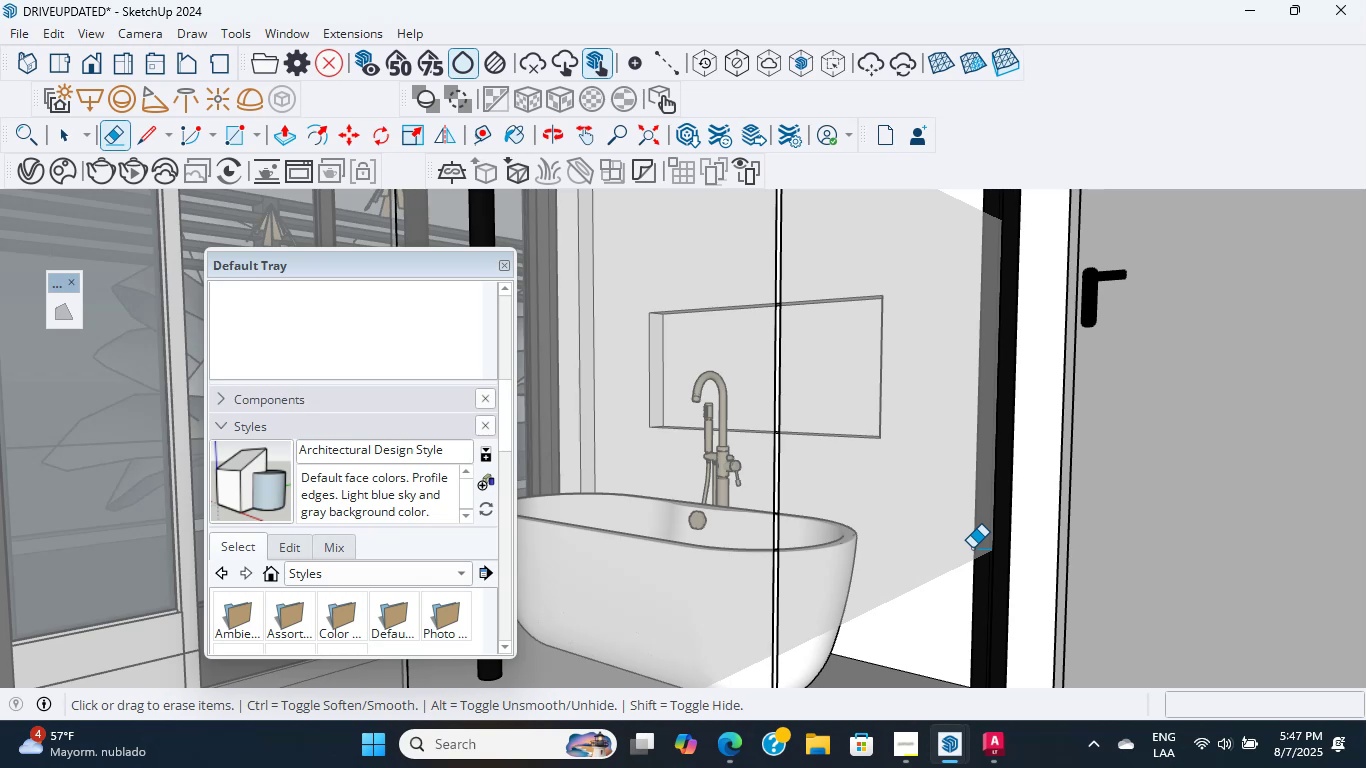 
wait(45.63)
 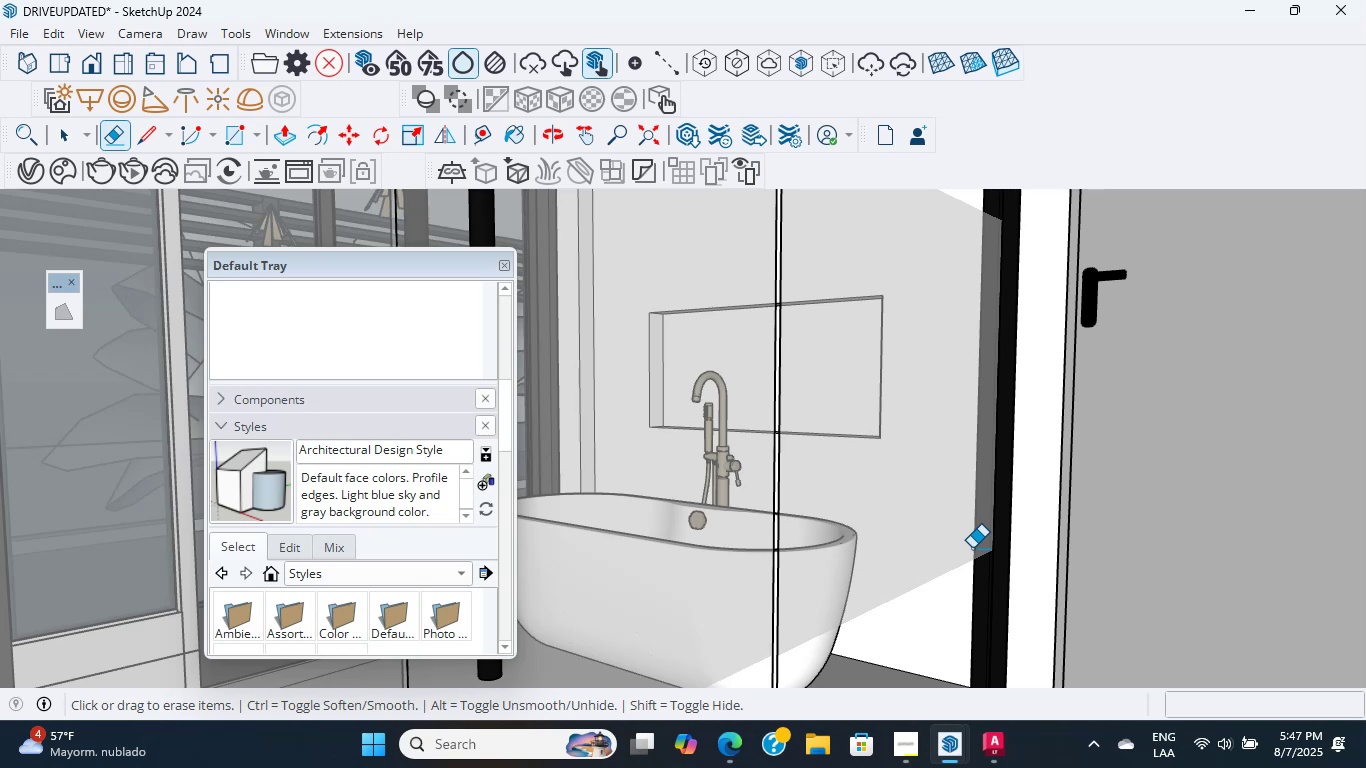 
hold_key(key=ShiftLeft, duration=2.37)
scroll: coordinate [875, 410], scroll_direction: up, amount: 7.0
 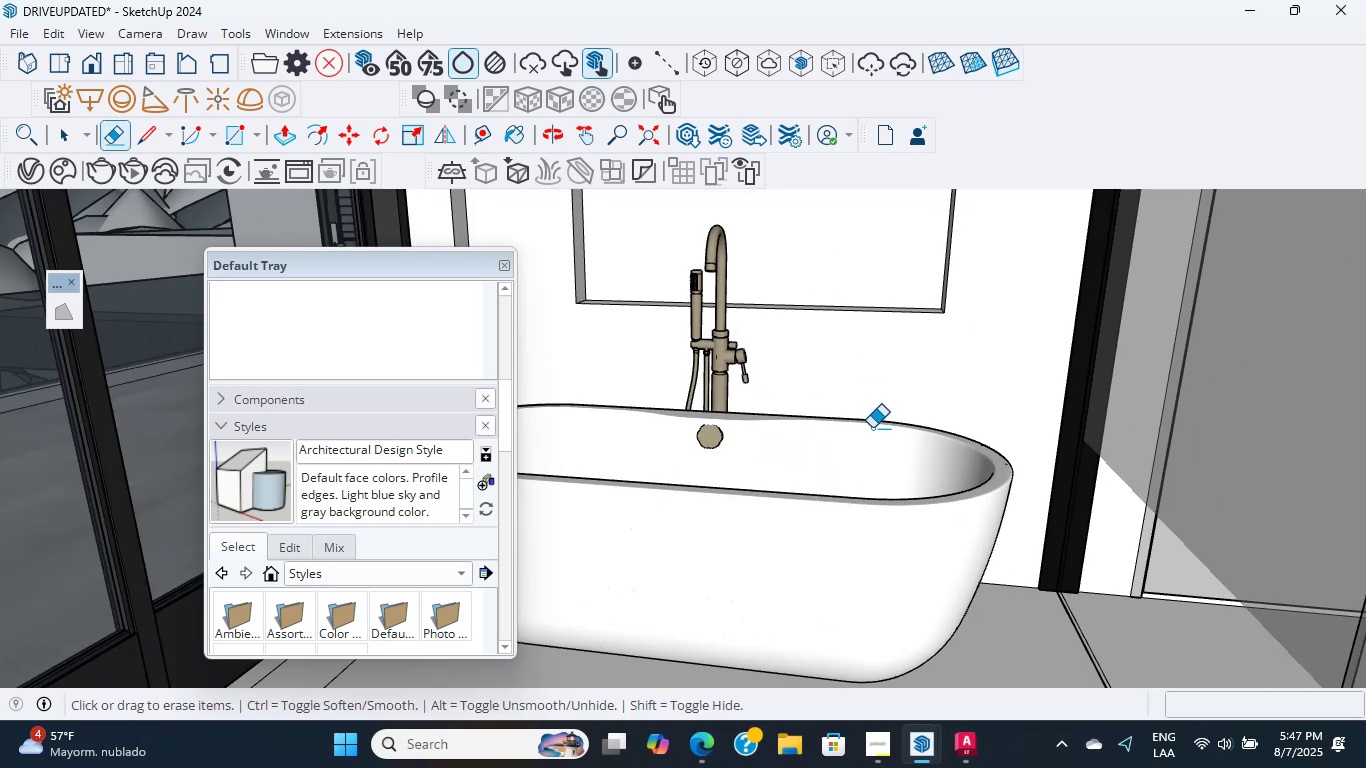 
scroll: coordinate [981, 416], scroll_direction: down, amount: 4.0
 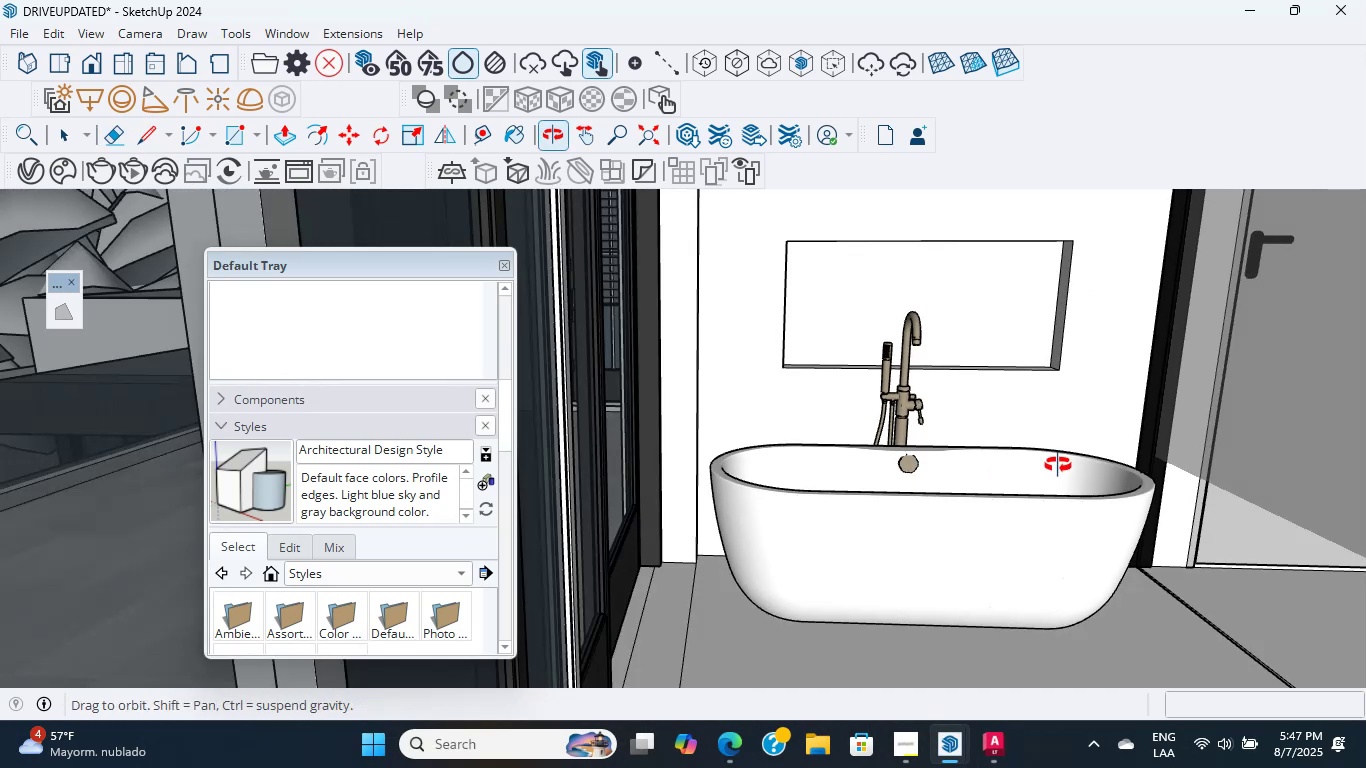 
scroll: coordinate [1025, 490], scroll_direction: up, amount: 3.0
 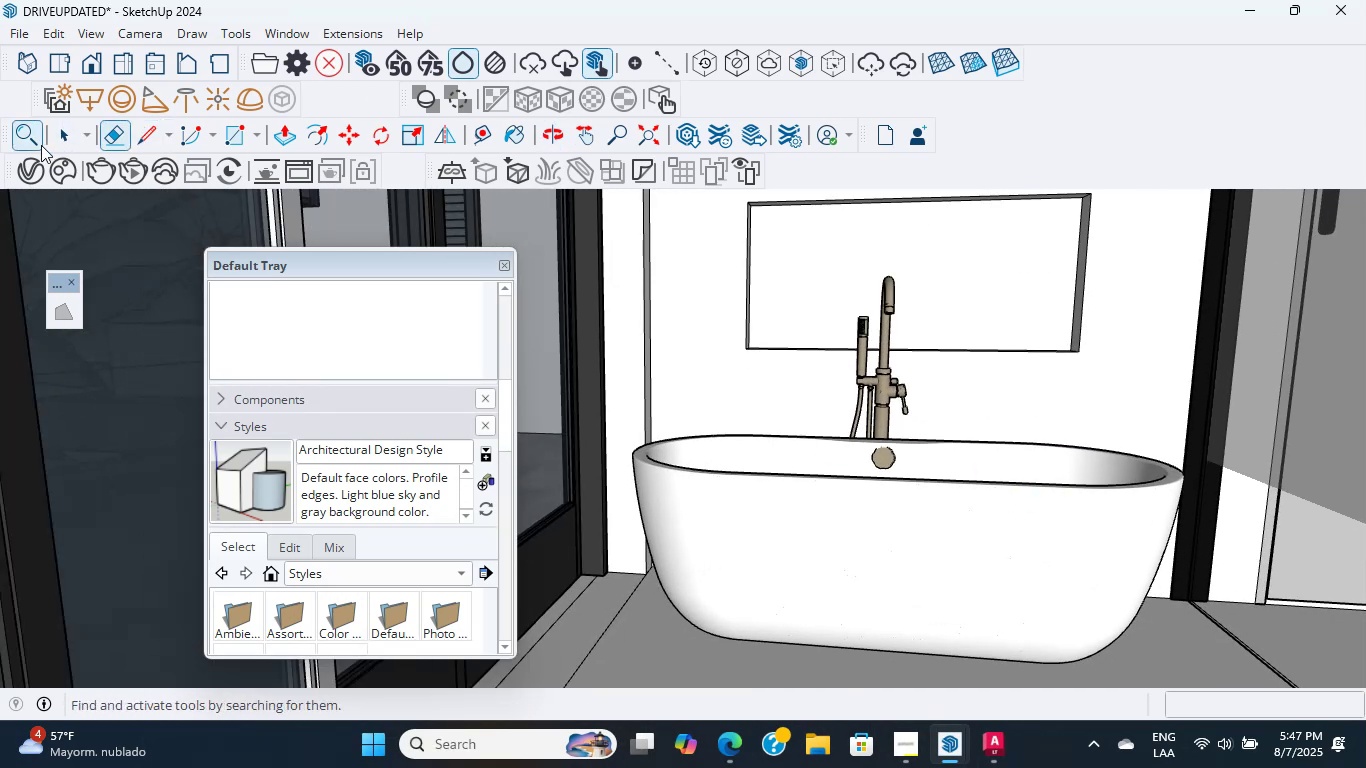 
left_click([67, 137])
 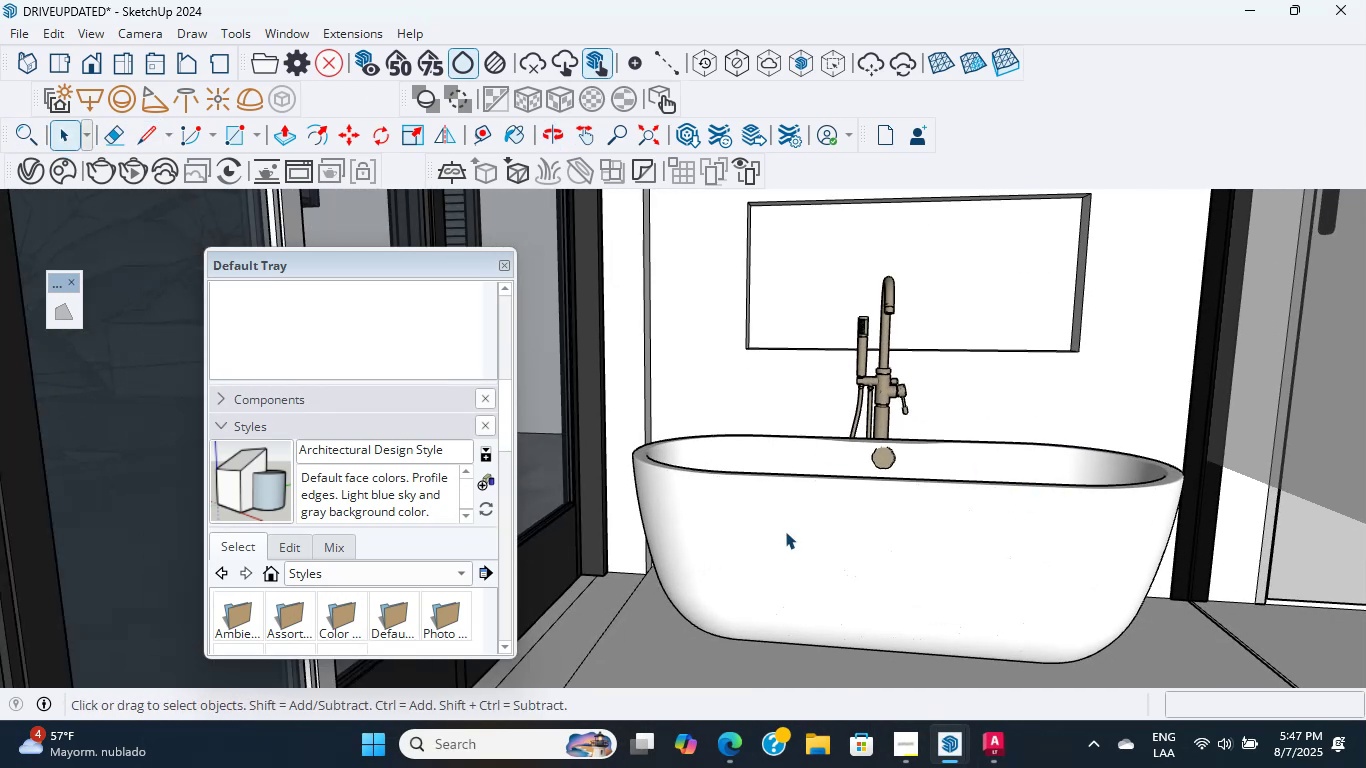 
double_click([821, 533])
 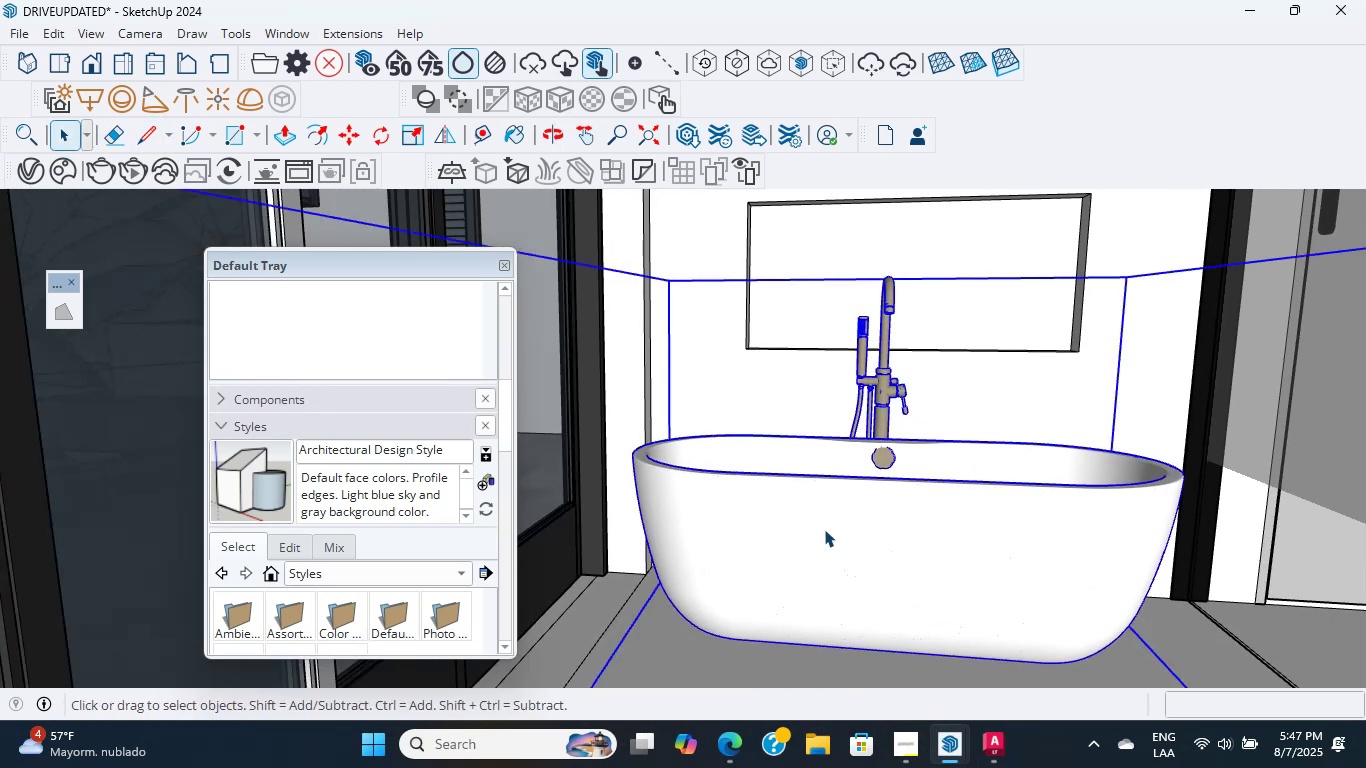 
scroll: coordinate [835, 527], scroll_direction: up, amount: 2.0
 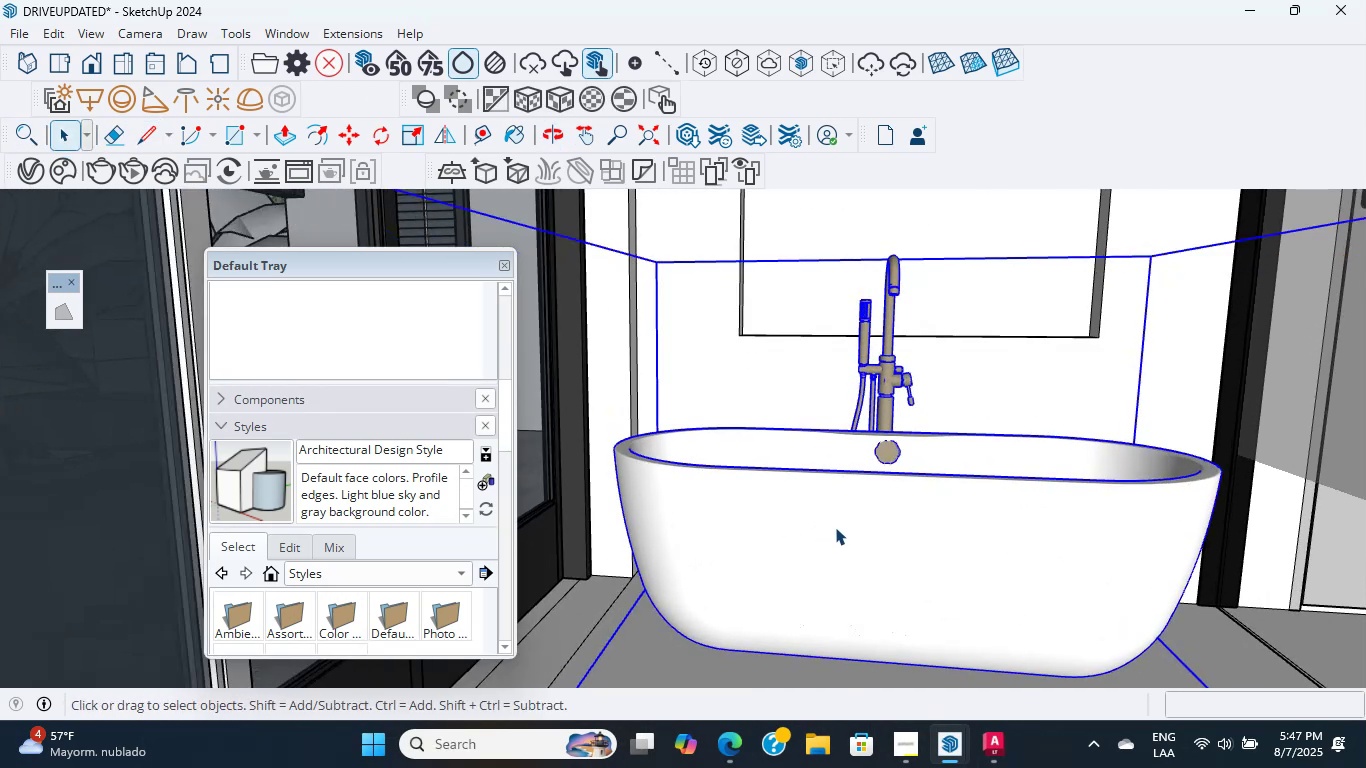 
double_click([835, 527])
 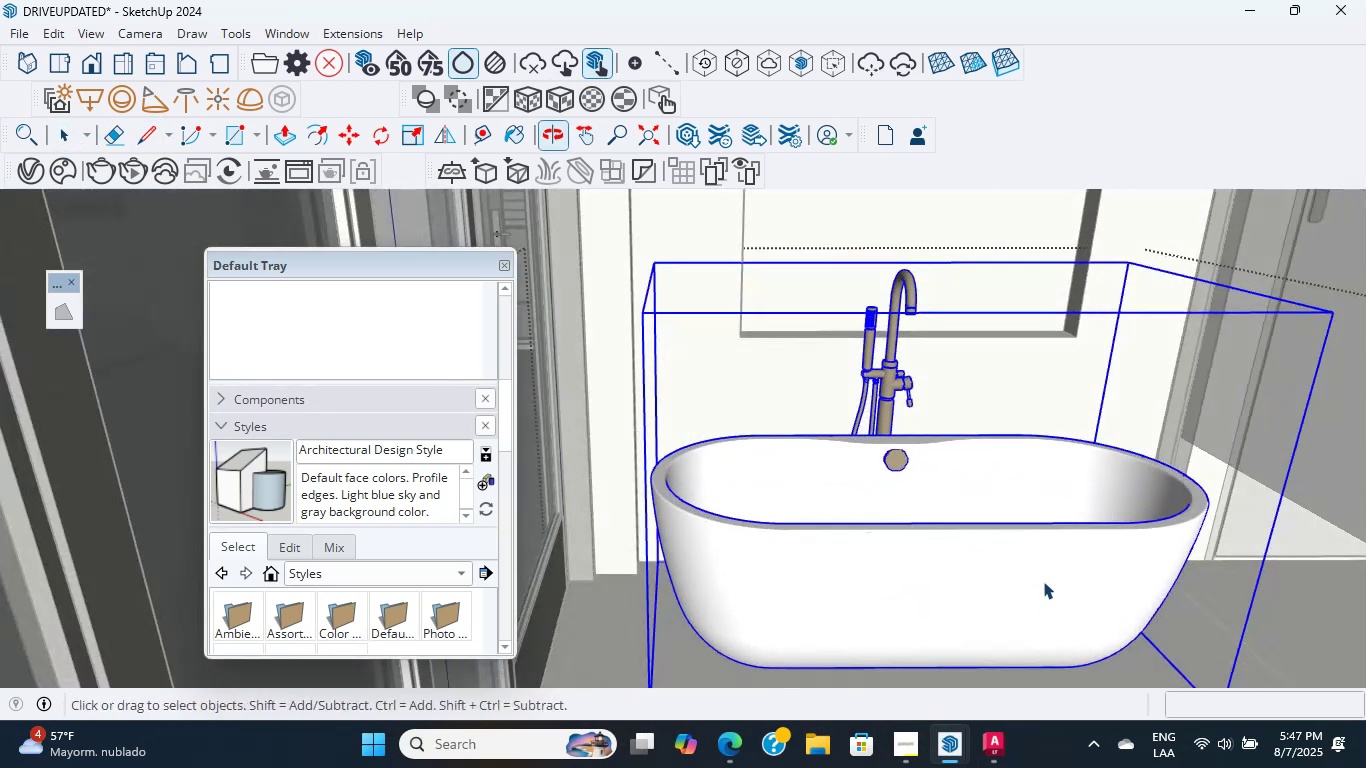 
double_click([1037, 578])
 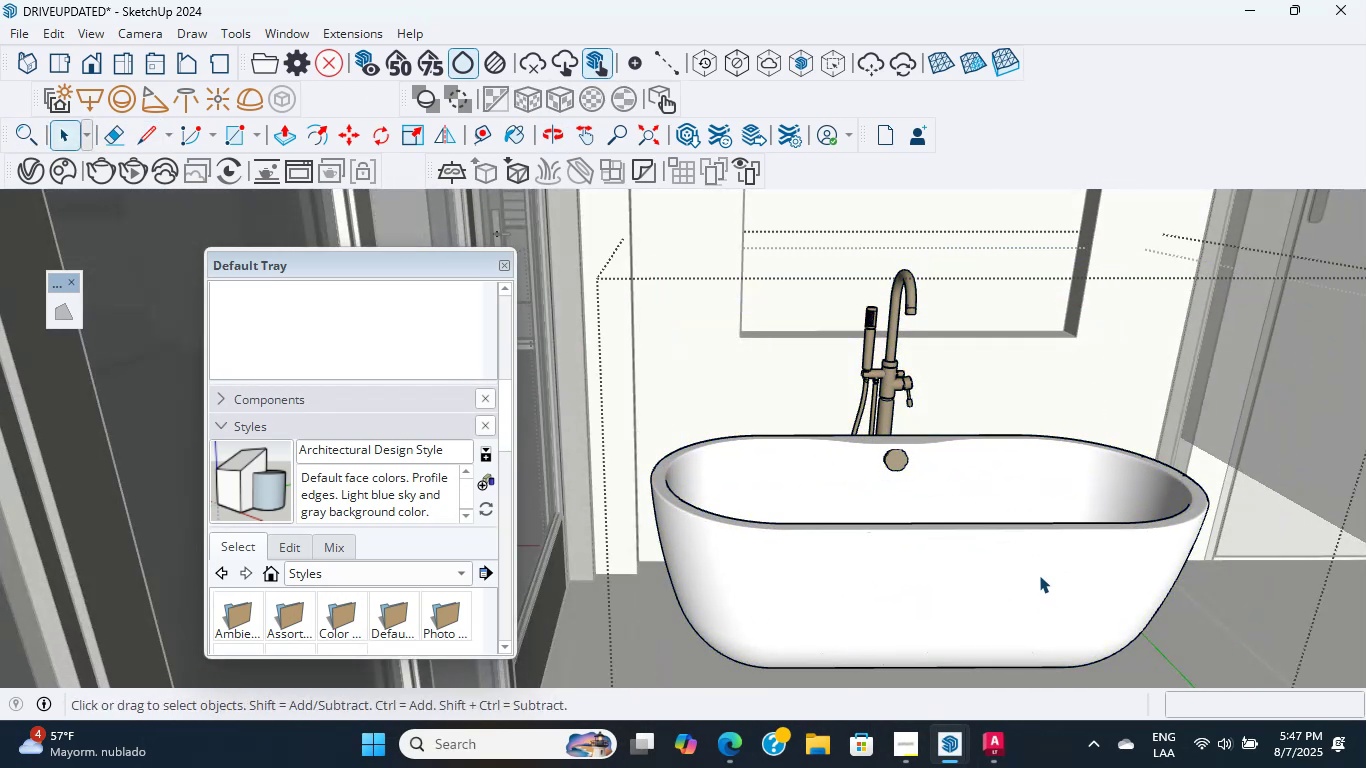 
triple_click([1039, 574])
 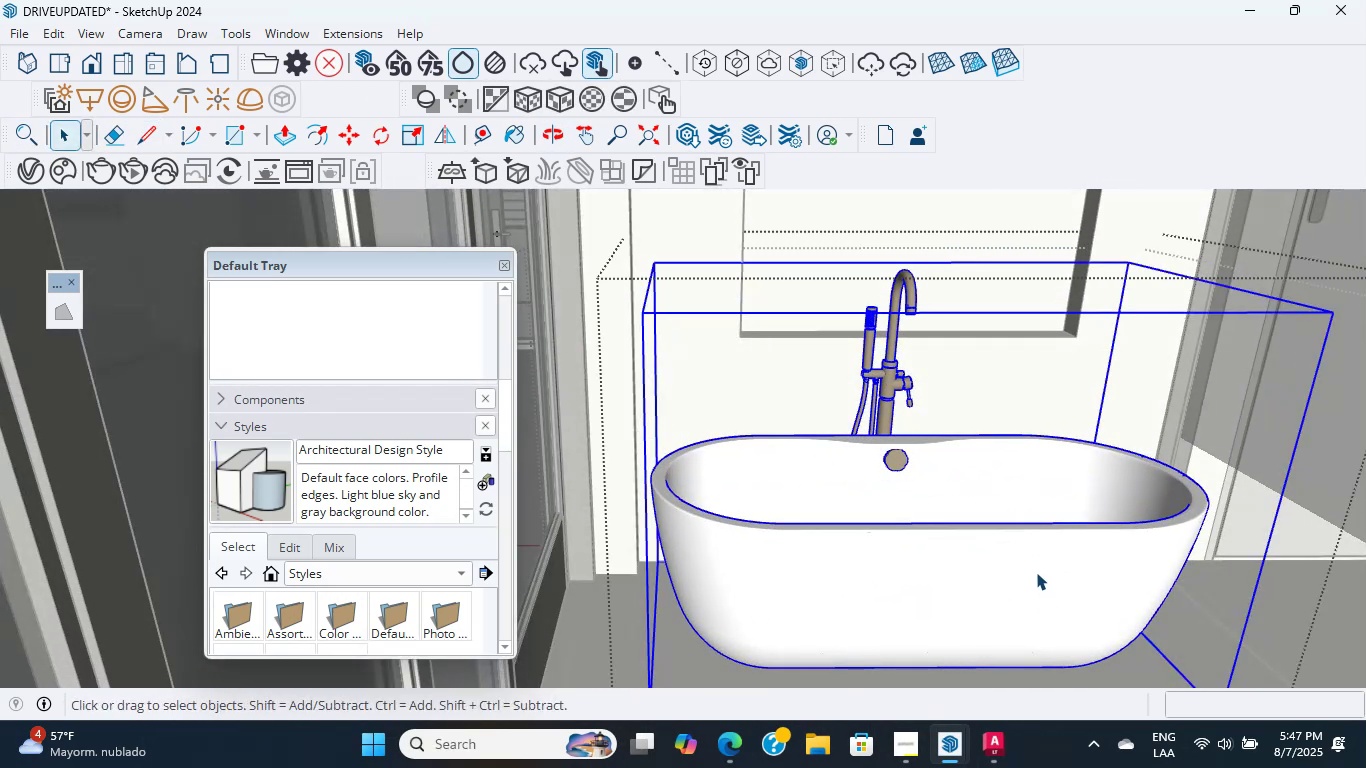 
left_click([1035, 564])
 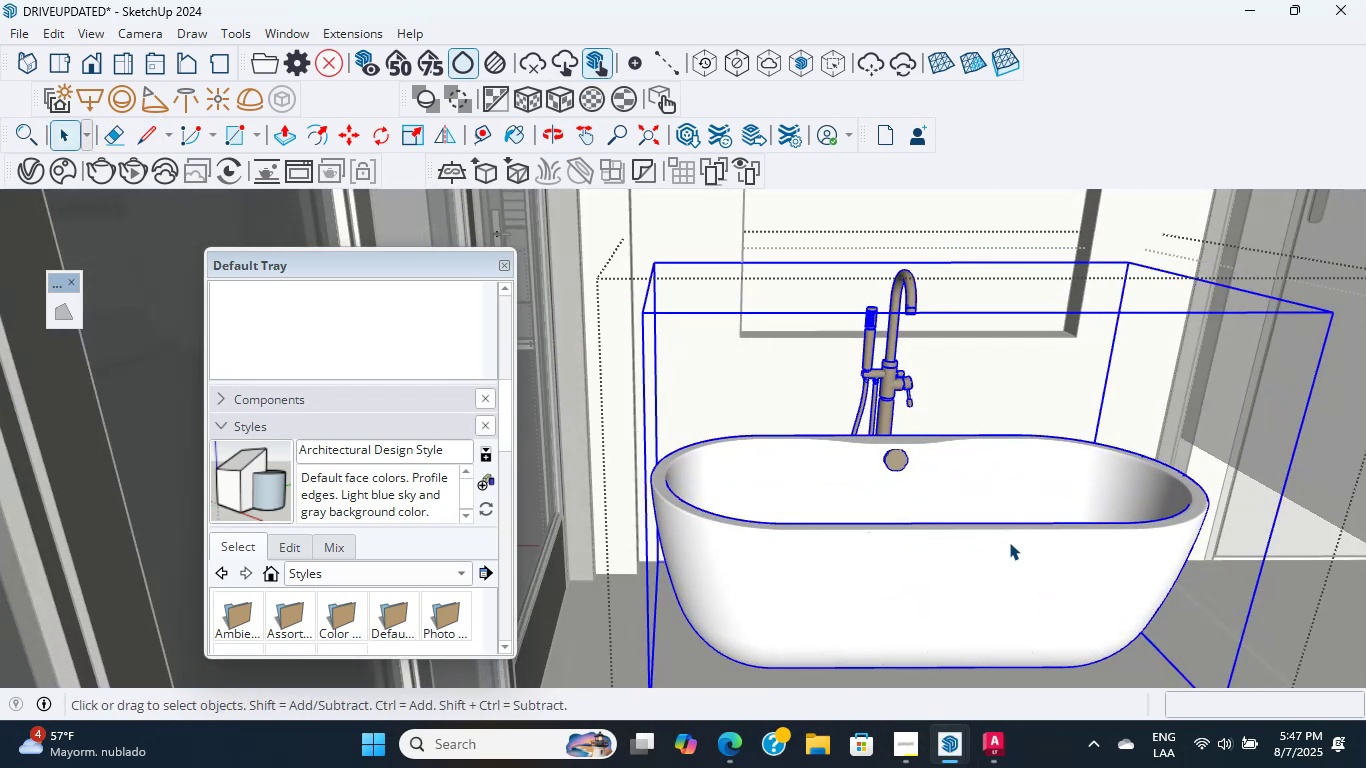 
scroll: coordinate [958, 484], scroll_direction: down, amount: 7.0
 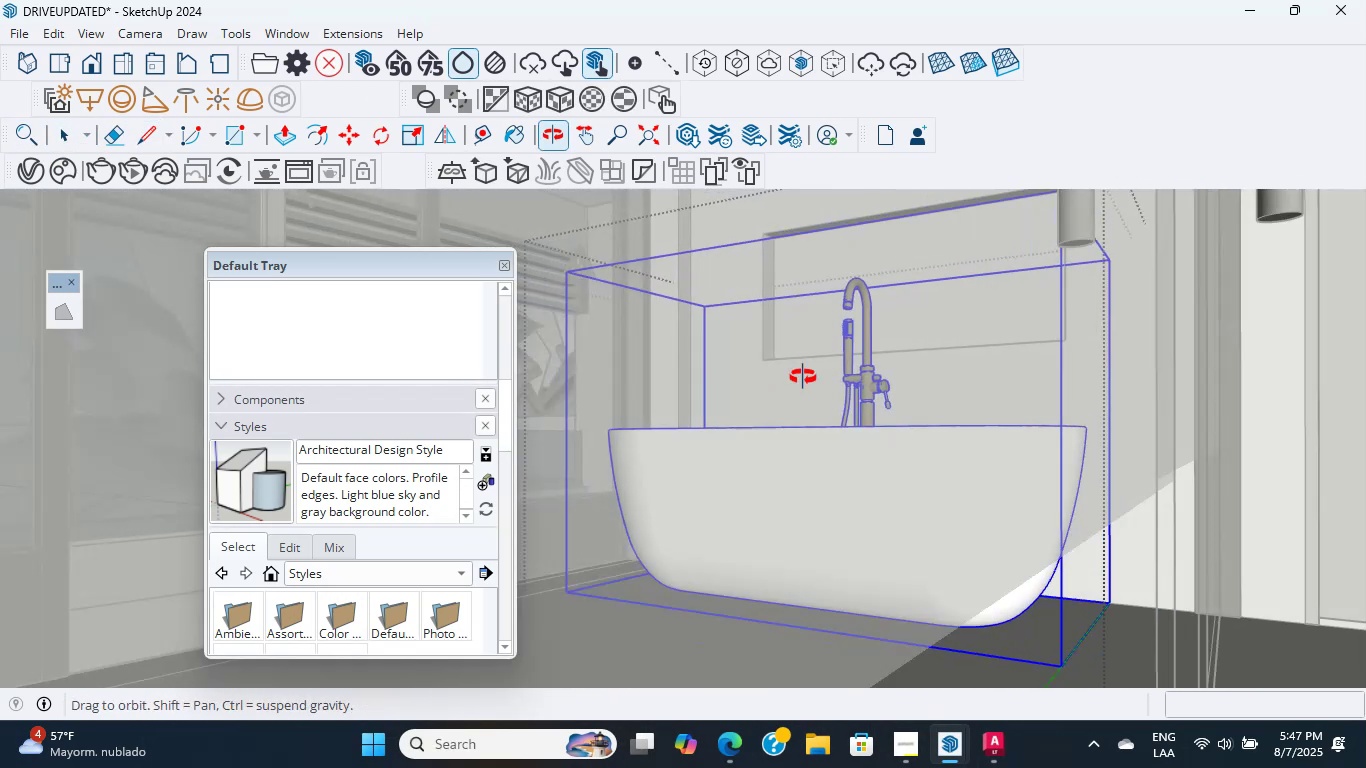 
hold_key(key=ShiftLeft, duration=0.89)
scroll: coordinate [930, 445], scroll_direction: up, amount: 7.0
 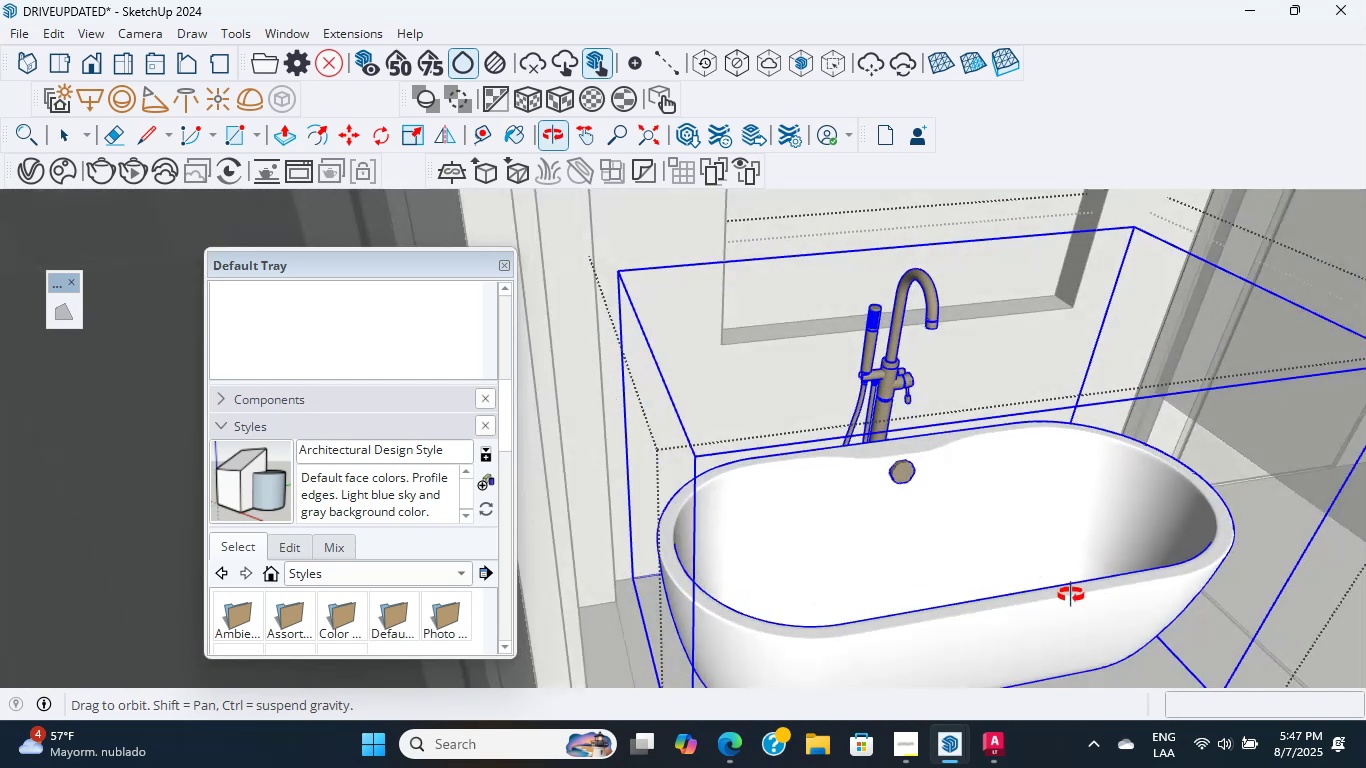 
scroll: coordinate [925, 427], scroll_direction: down, amount: 24.0
 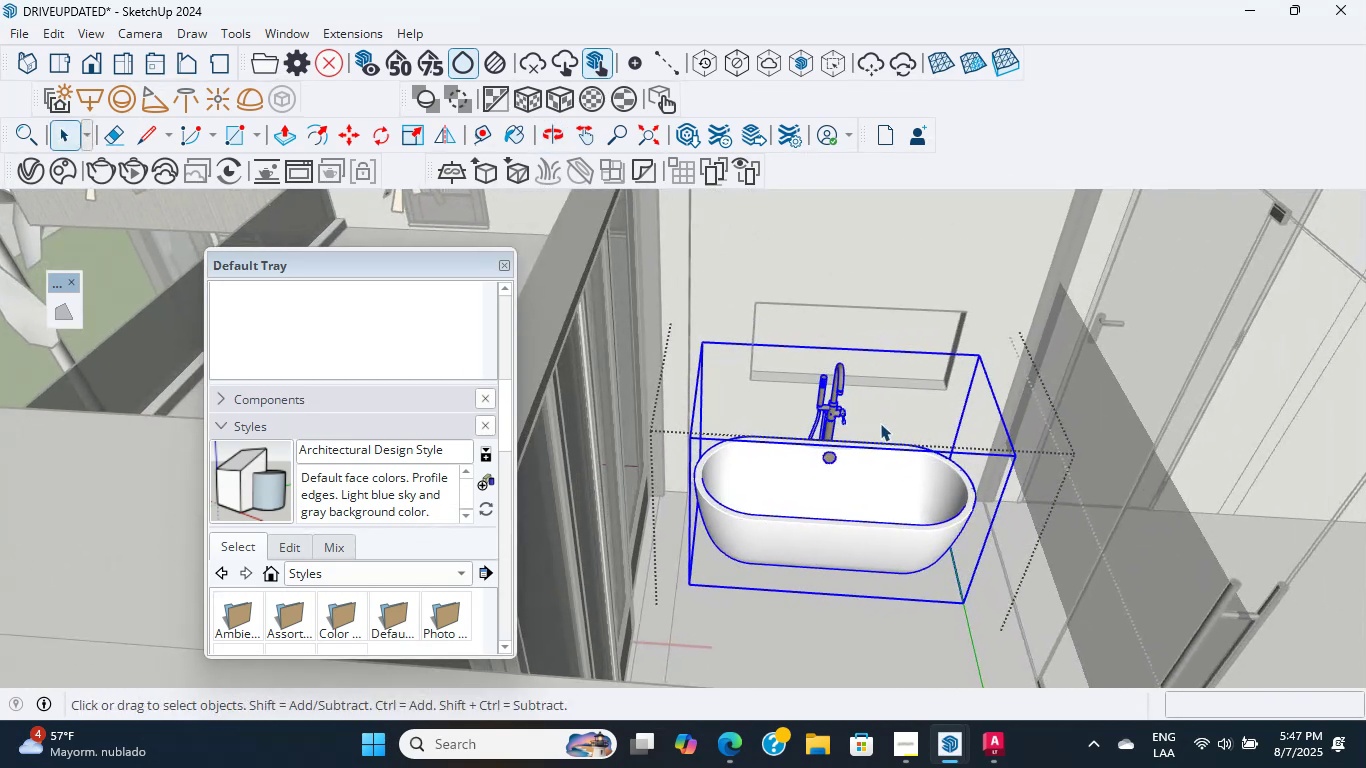 
hold_key(key=ShiftLeft, duration=0.38)
 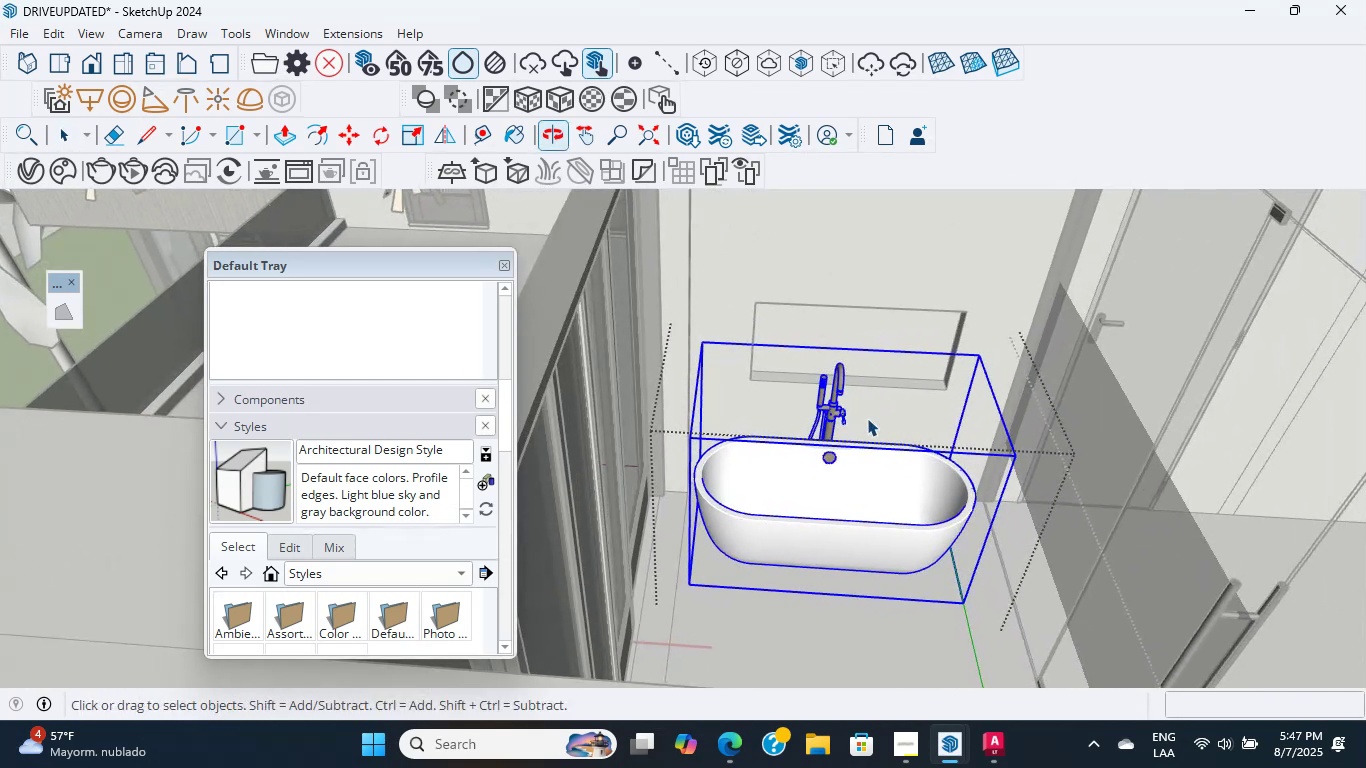 
scroll: coordinate [859, 495], scroll_direction: down, amount: 3.0
 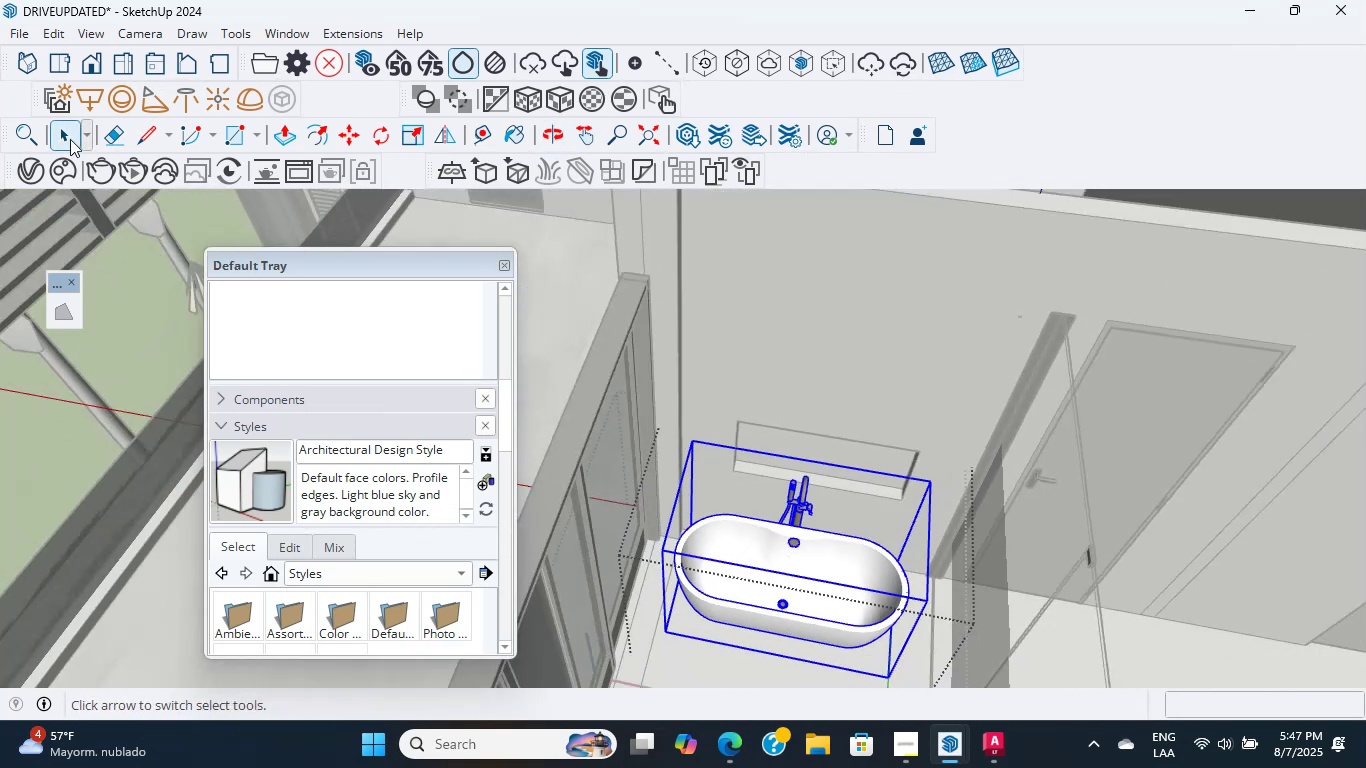 
left_click([68, 137])
 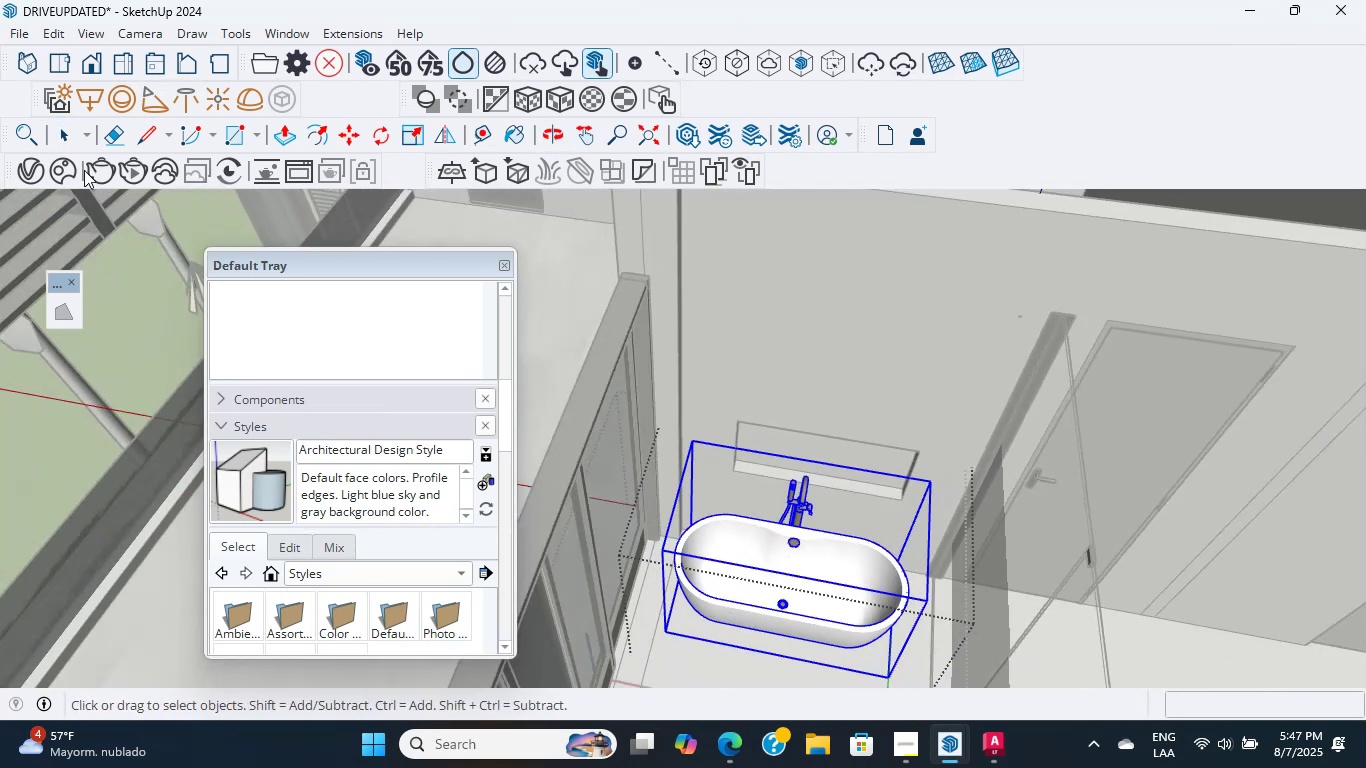 
scroll: coordinate [818, 369], scroll_direction: down, amount: 20.0
 